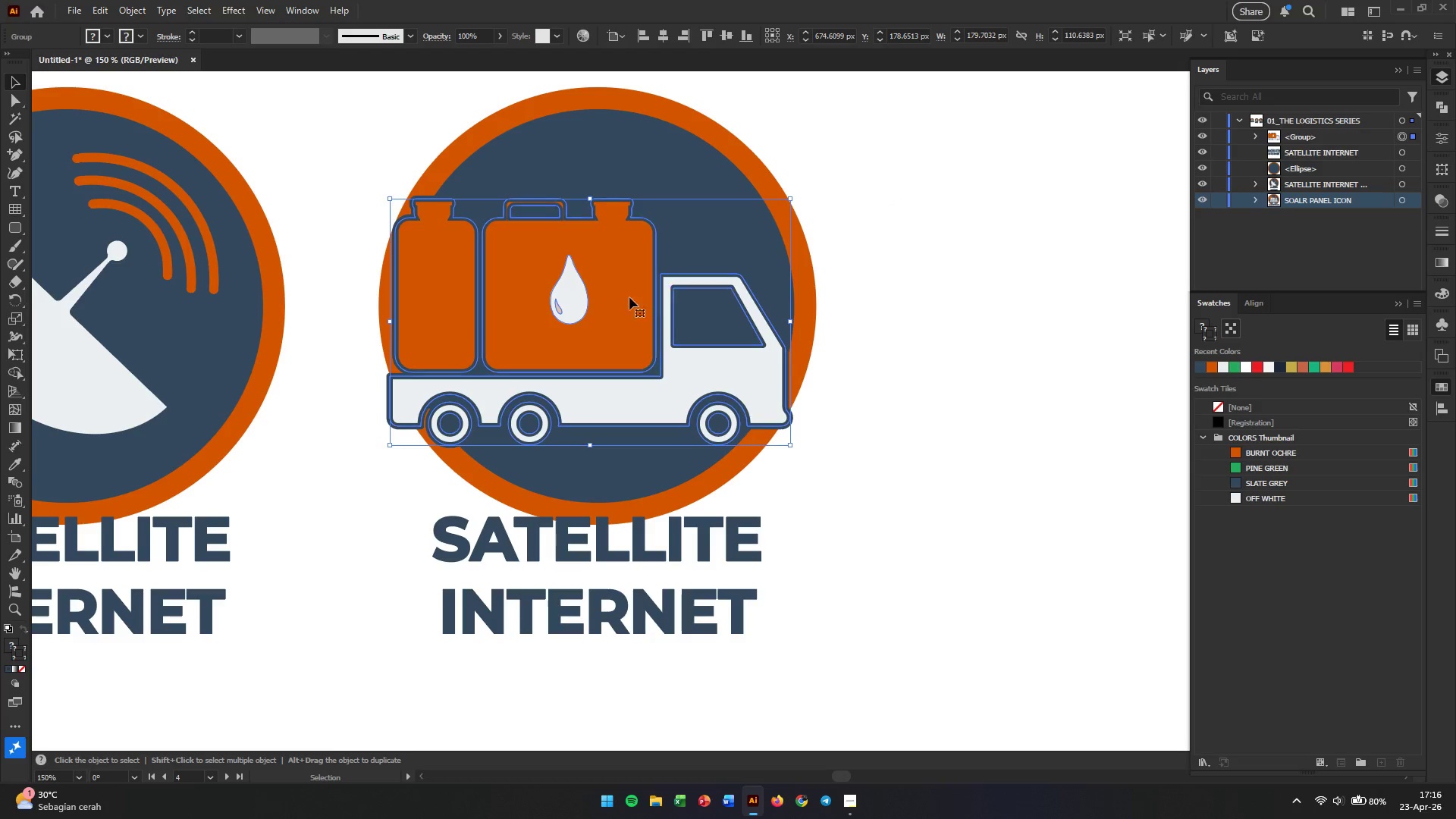 
hold_key(key=ShiftLeft, duration=4.08)
 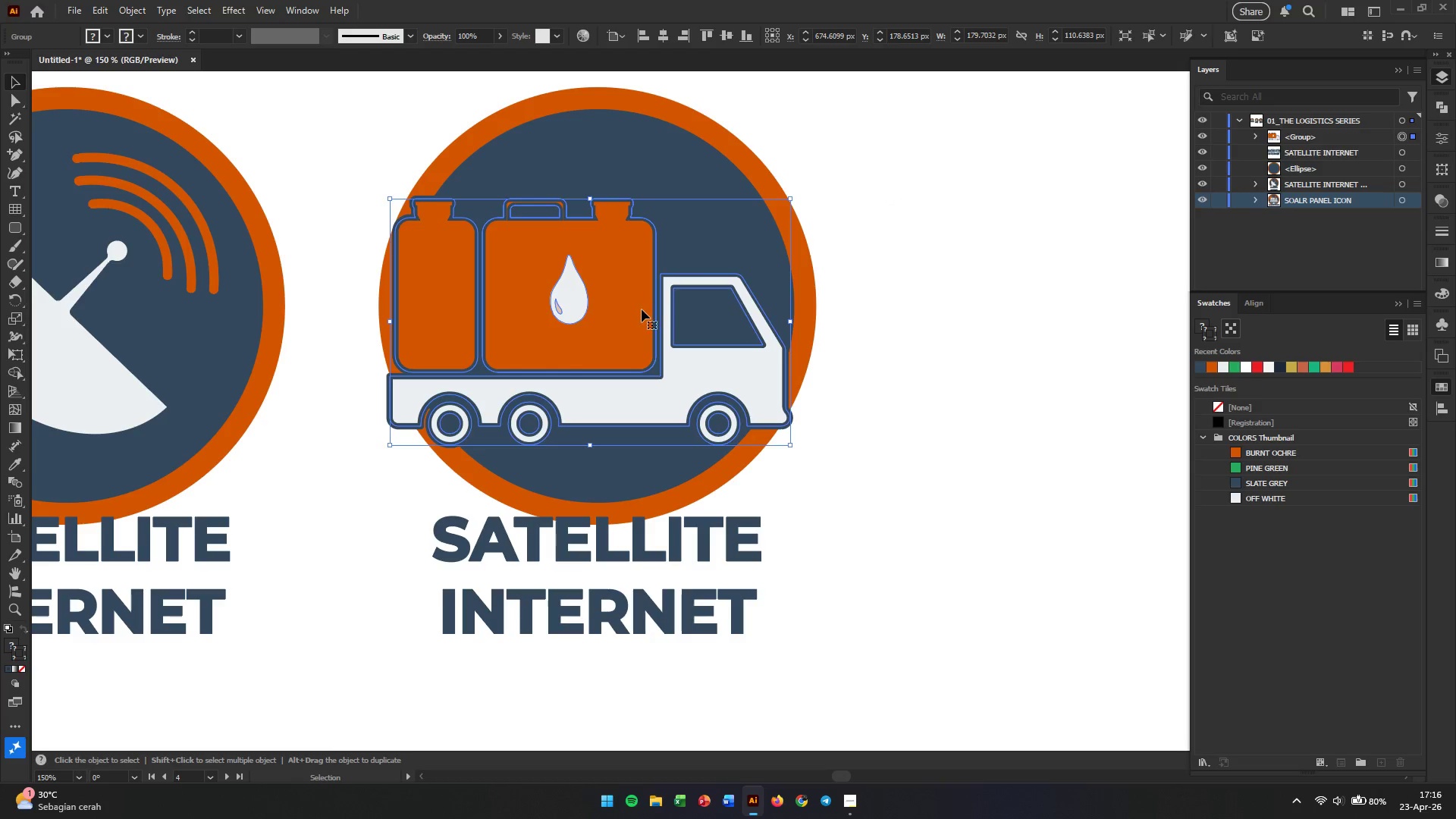 
left_click_drag(start_coordinate=[642, 309], to_coordinate=[655, 309])
 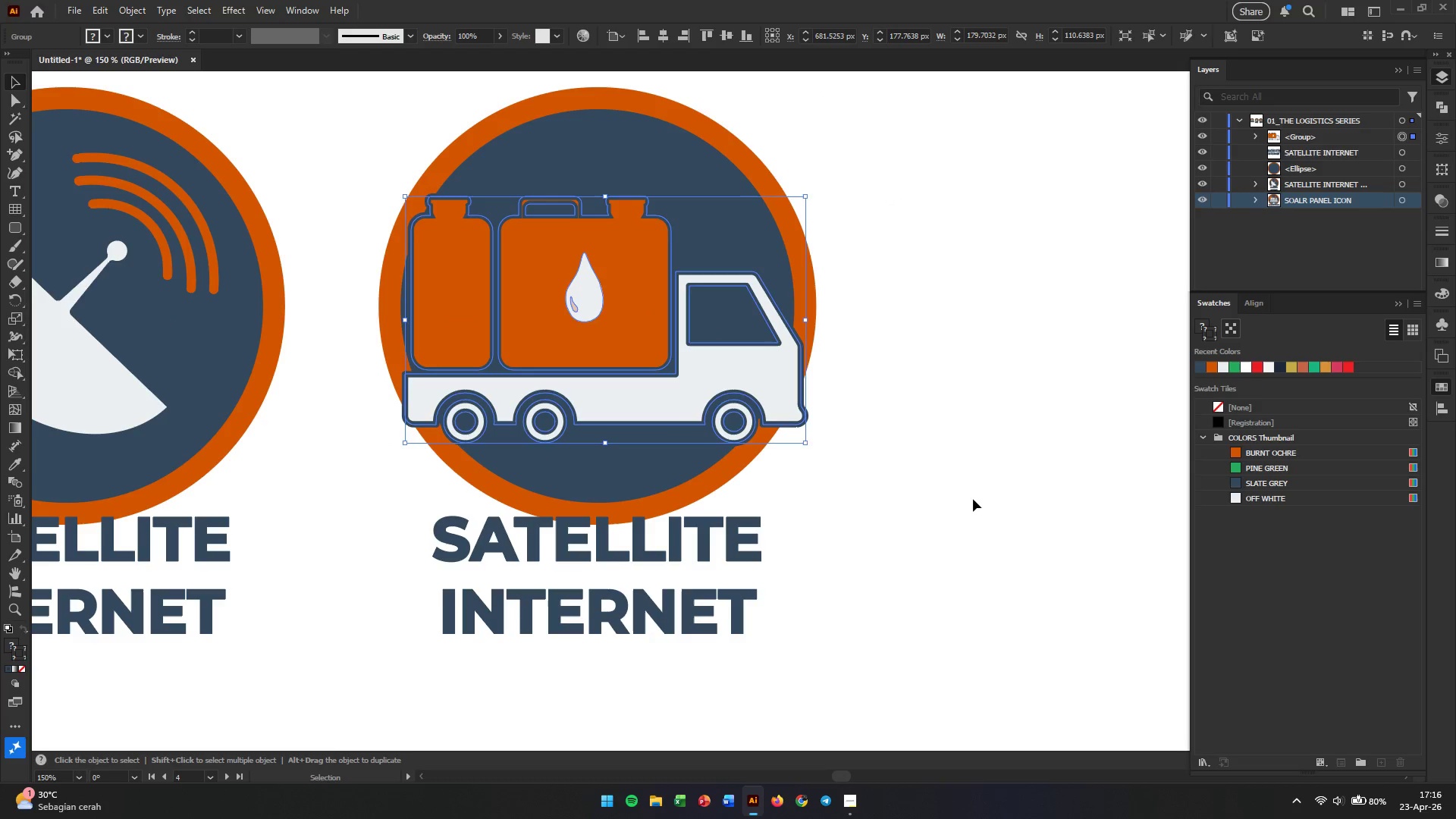 
left_click([974, 505])
 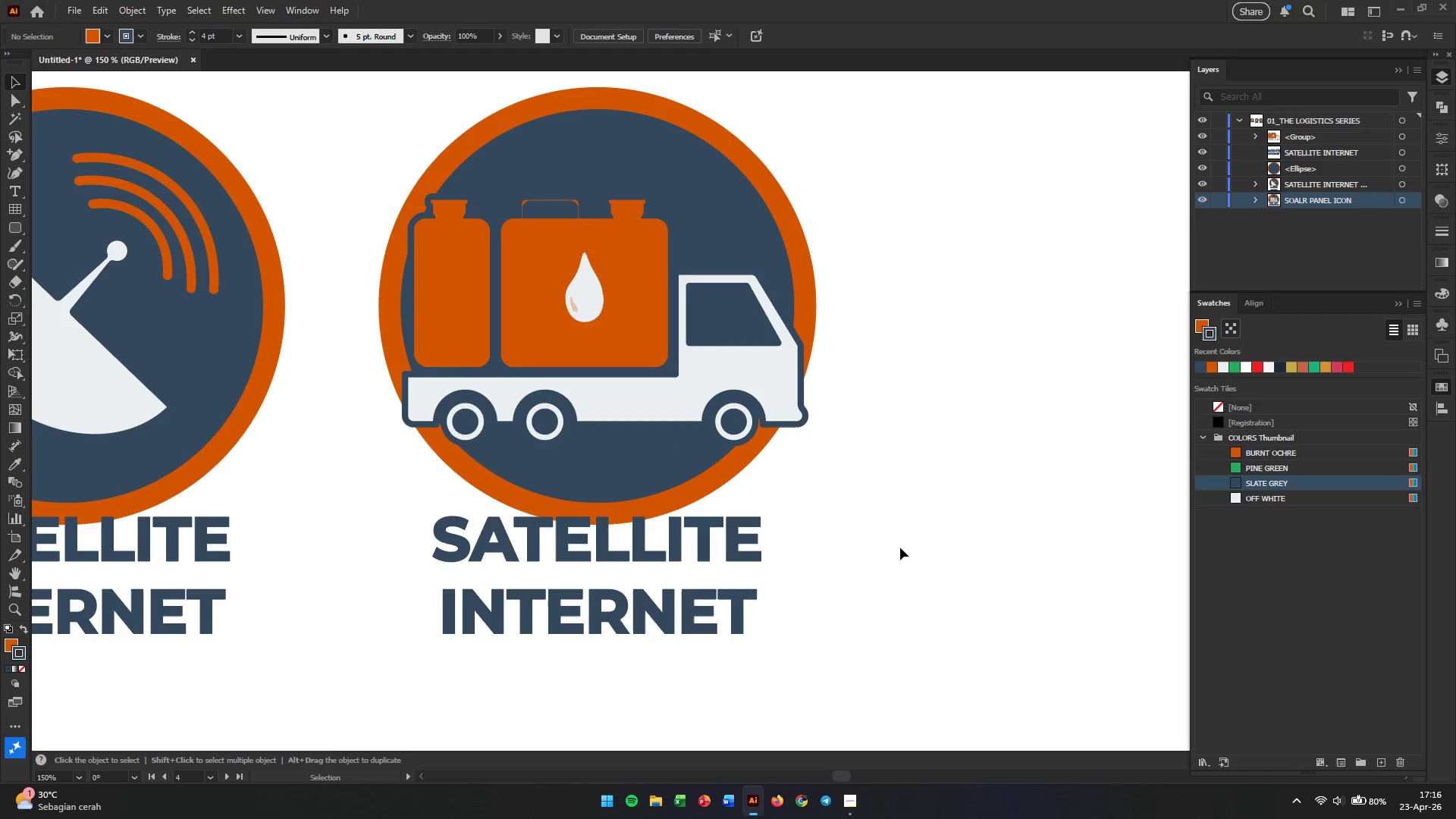 
hold_key(key=AltLeft, duration=1.31)
scroll: coordinate [899, 546], scroll_direction: down, amount: 2.0
 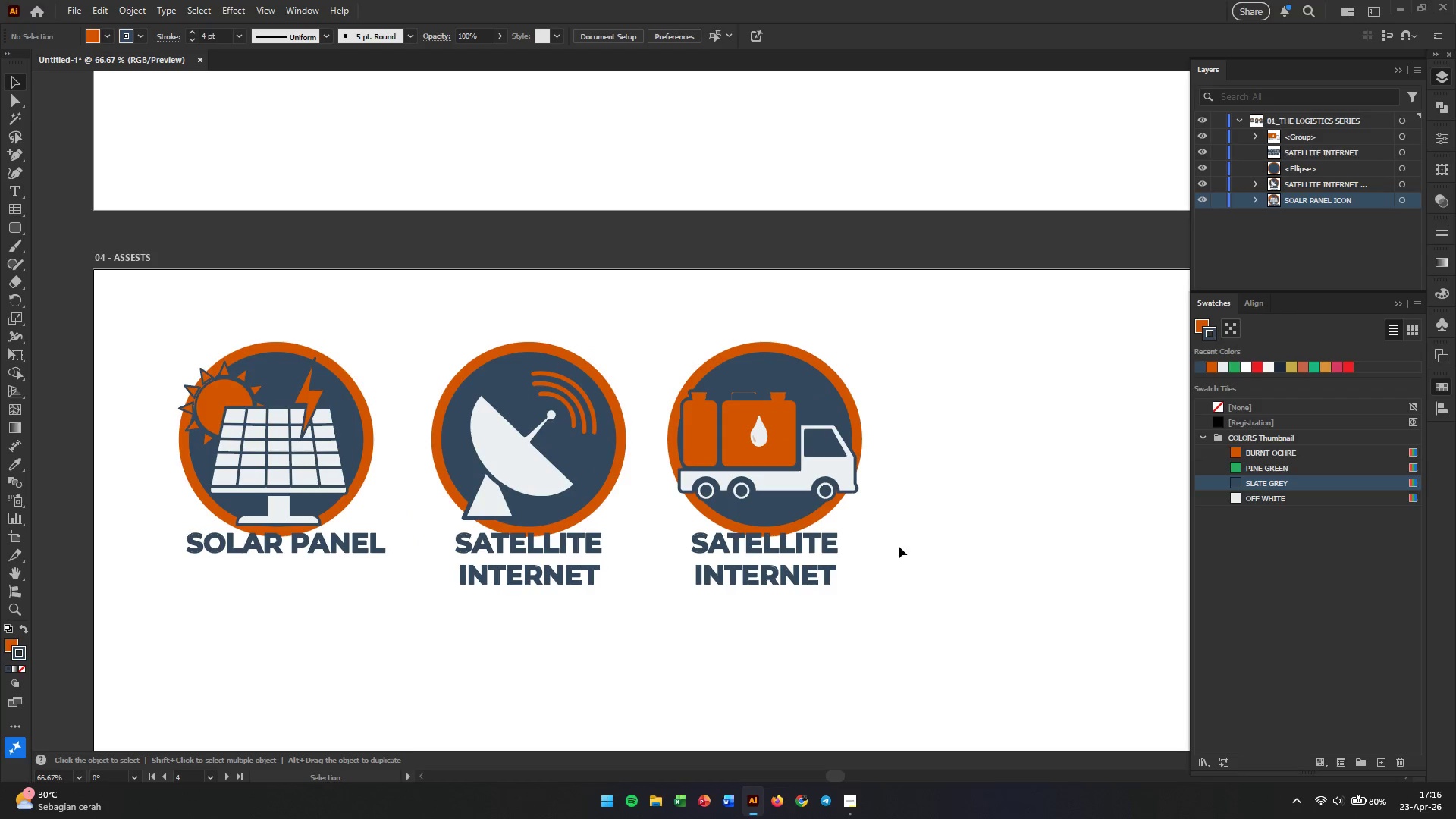 
double_click([818, 544])
 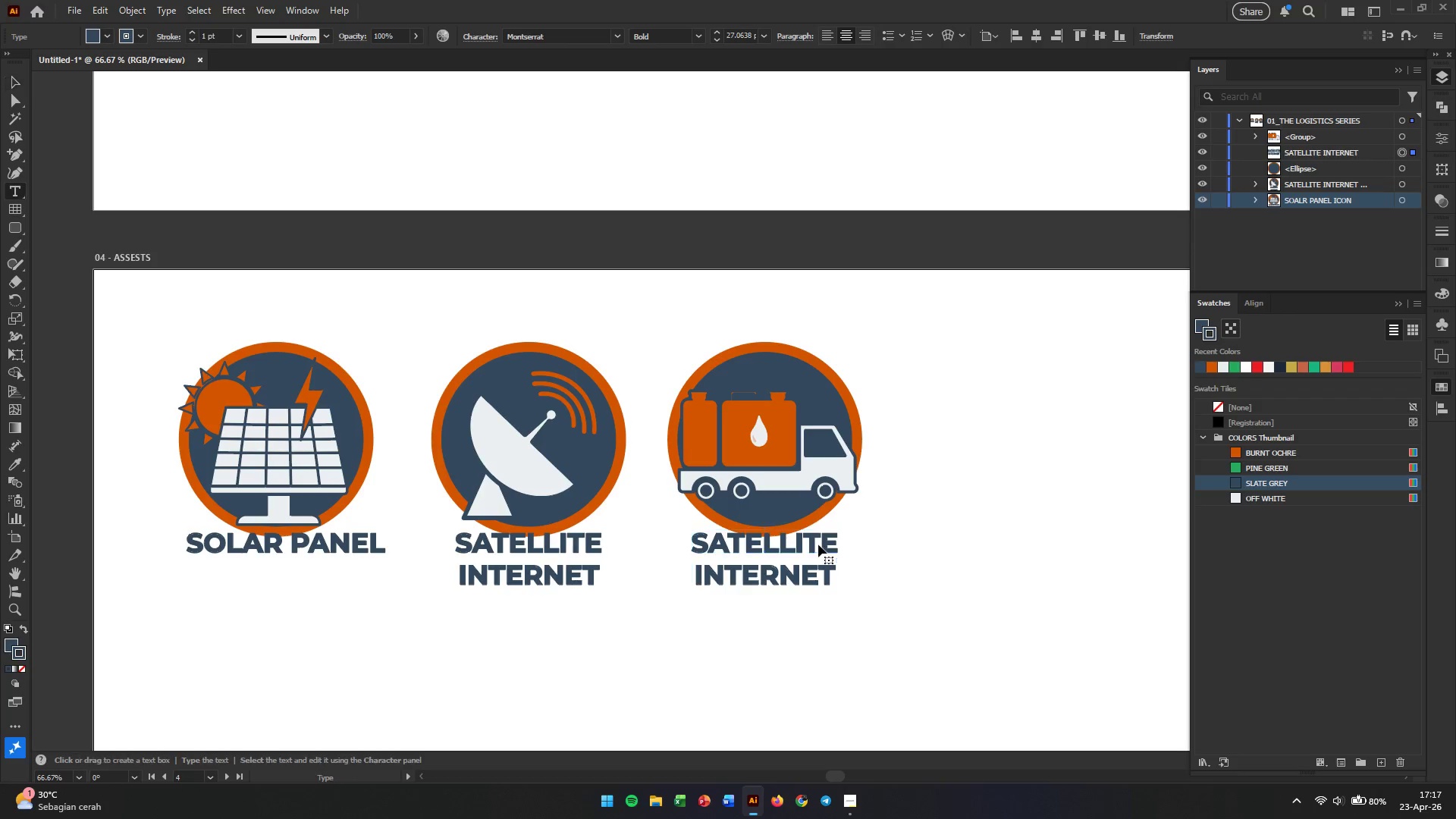 
triple_click([818, 544])
 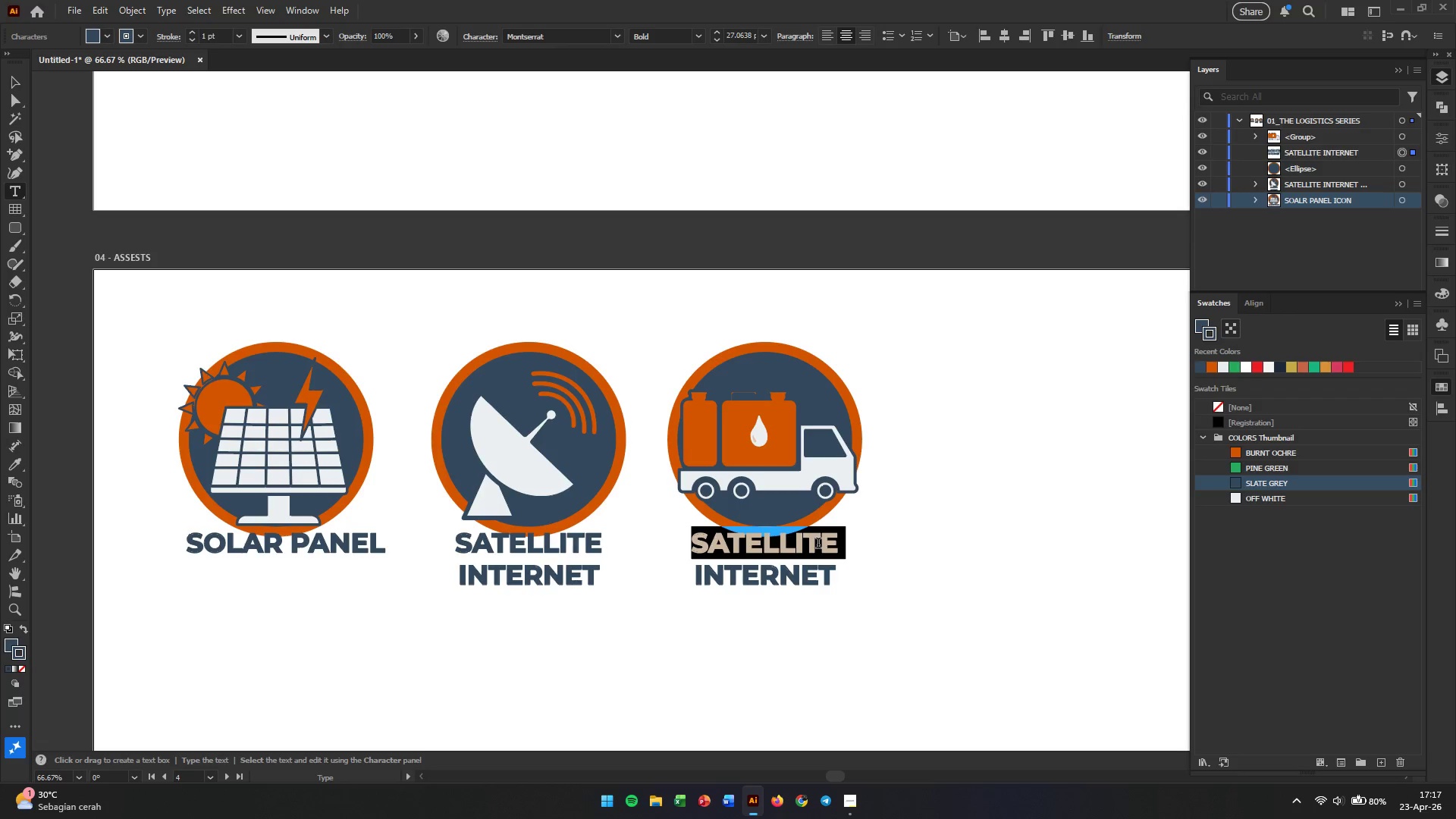 
wait(5.78)
 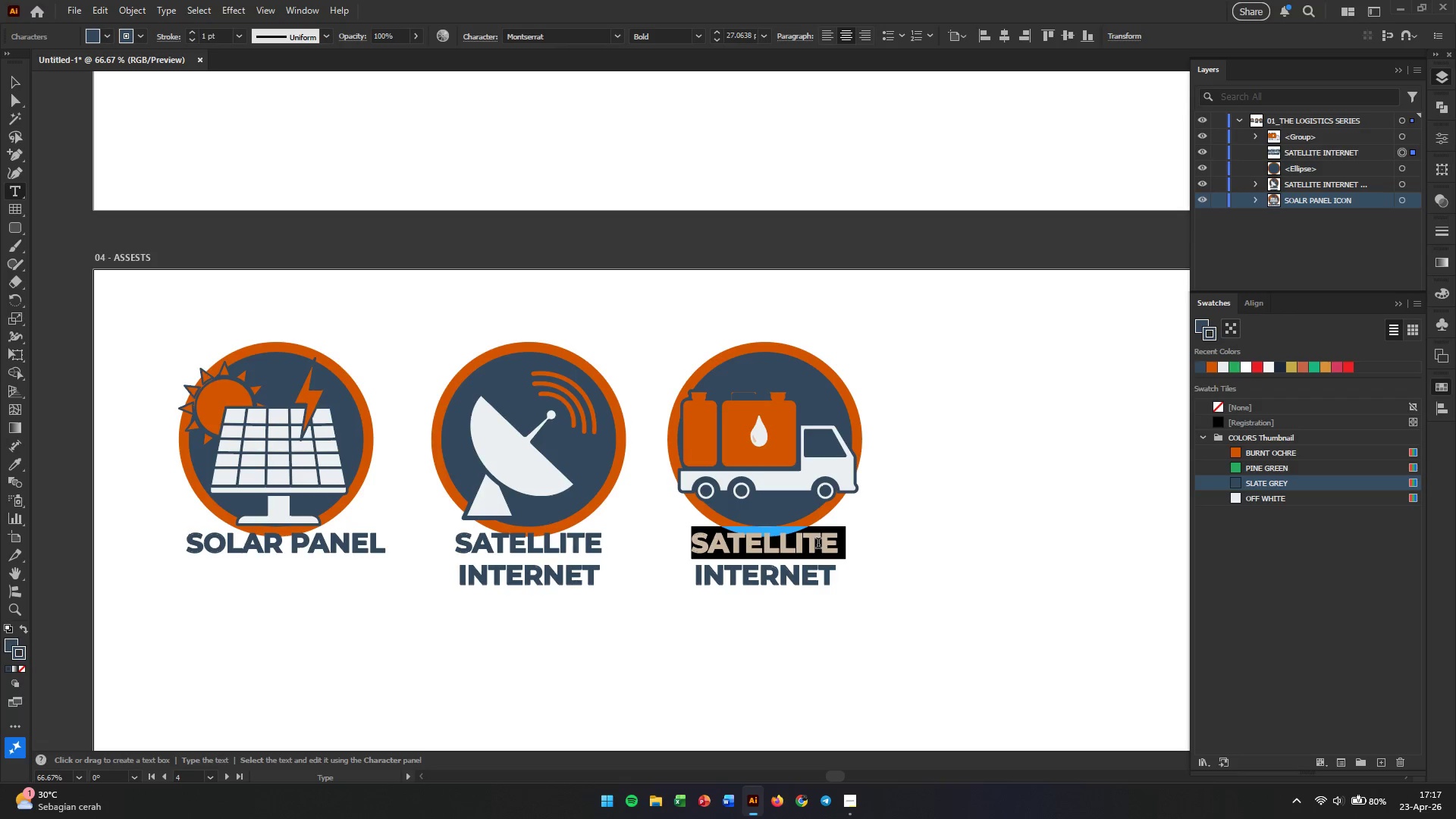 
key(Control+A)
 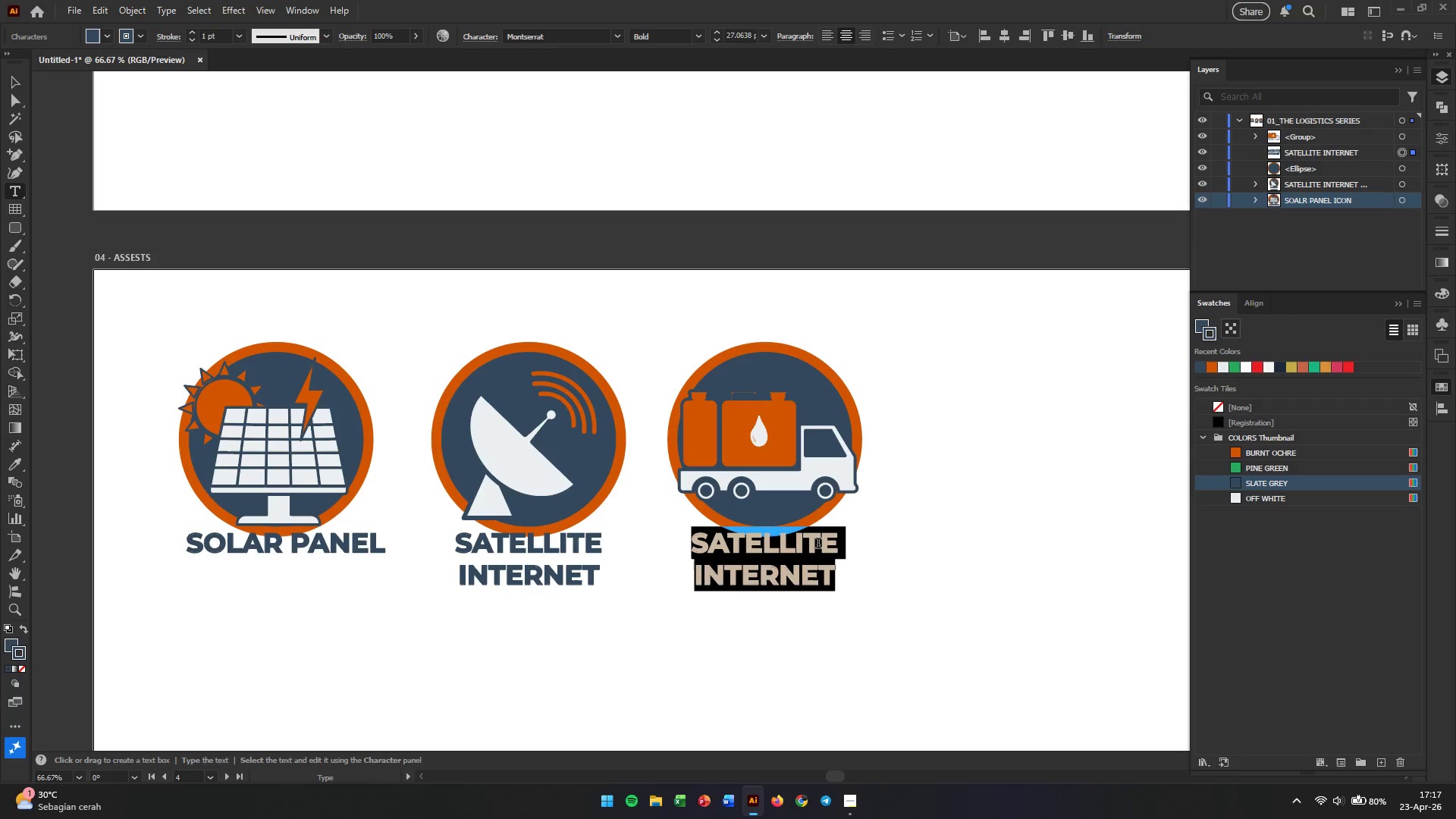 
type(WATER HAULING)
 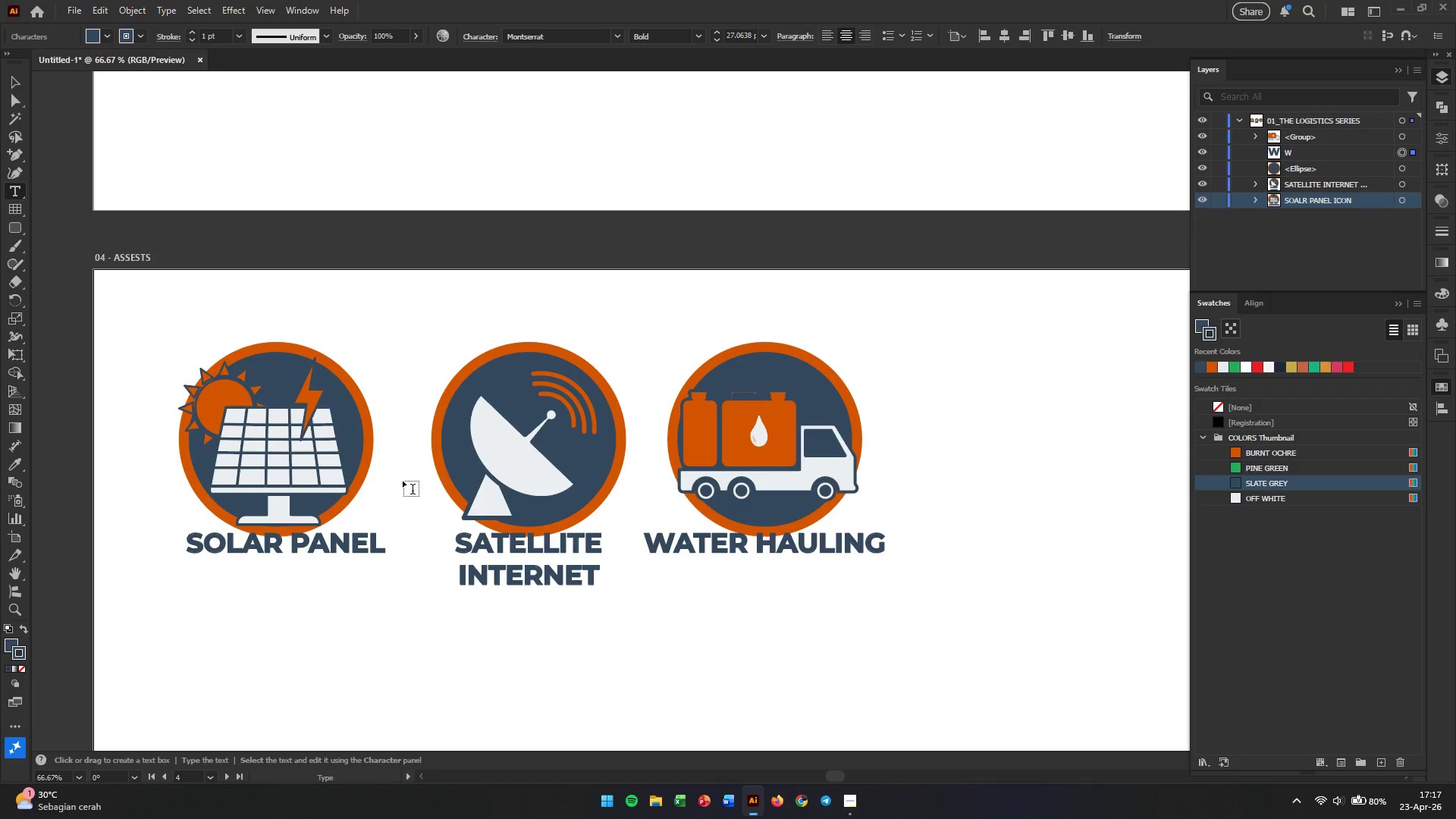 
left_click([12, 82])
 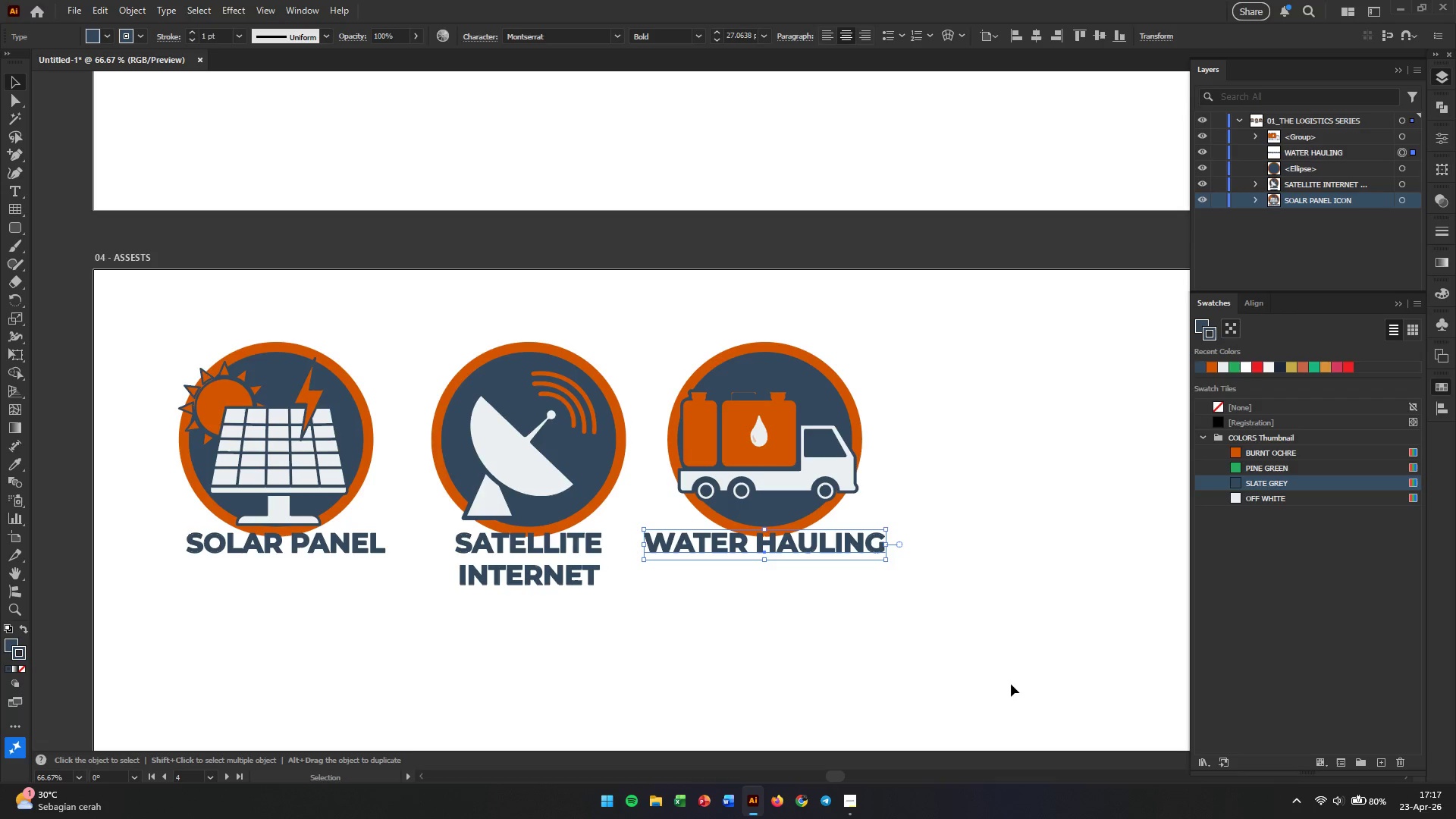 
left_click([1011, 684])
 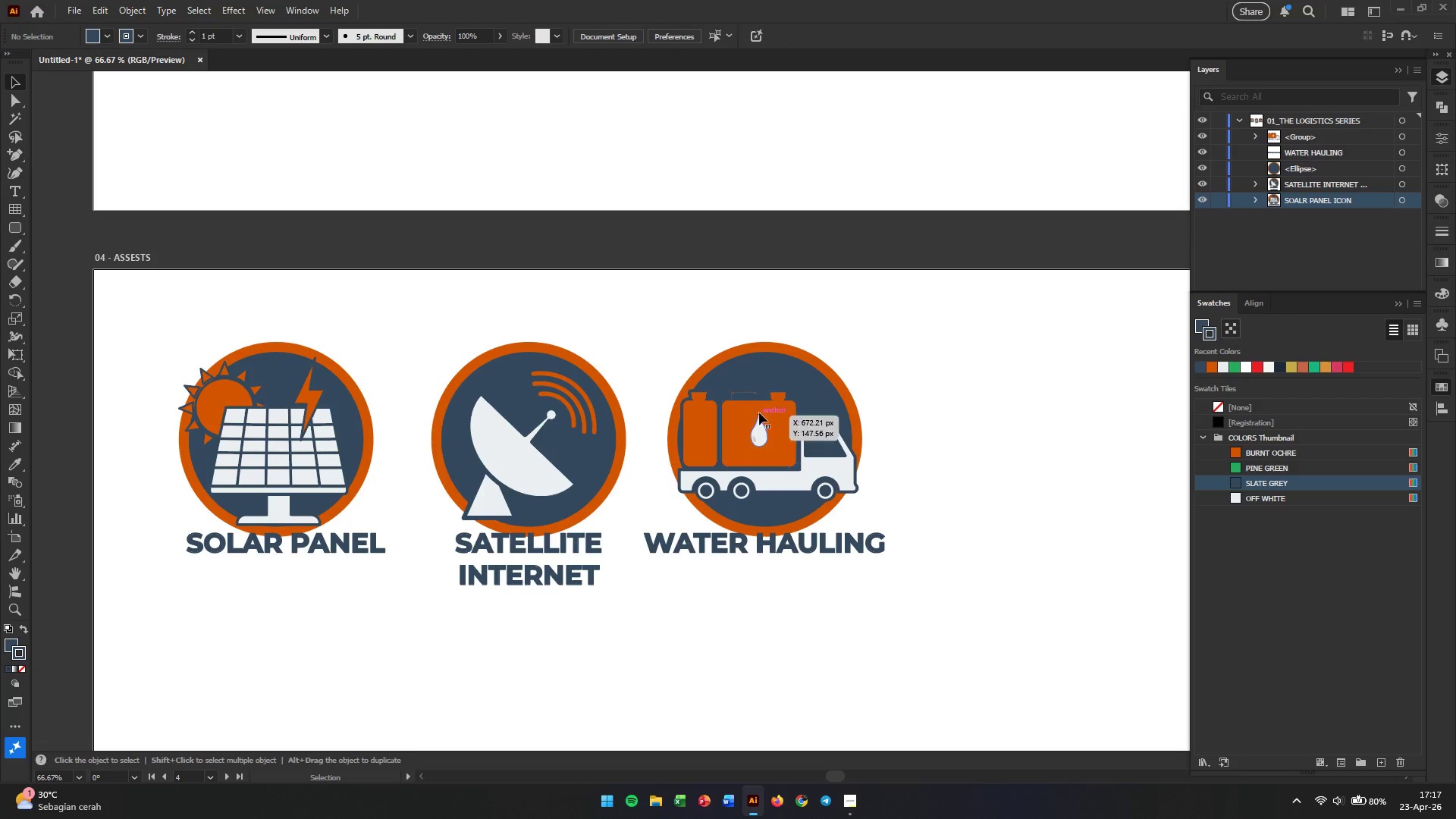 
left_click([747, 394])
 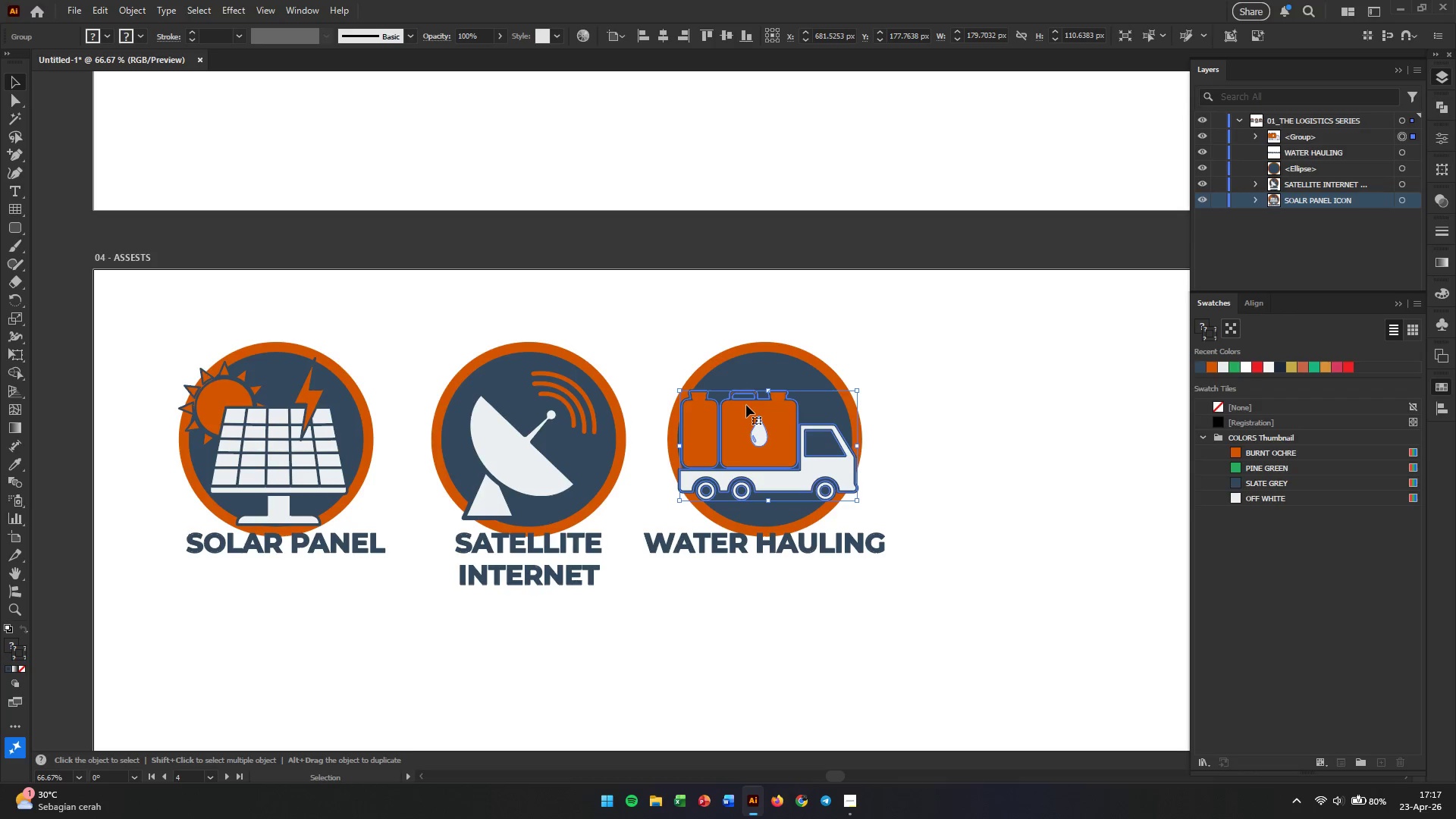 
right_click([746, 405])
 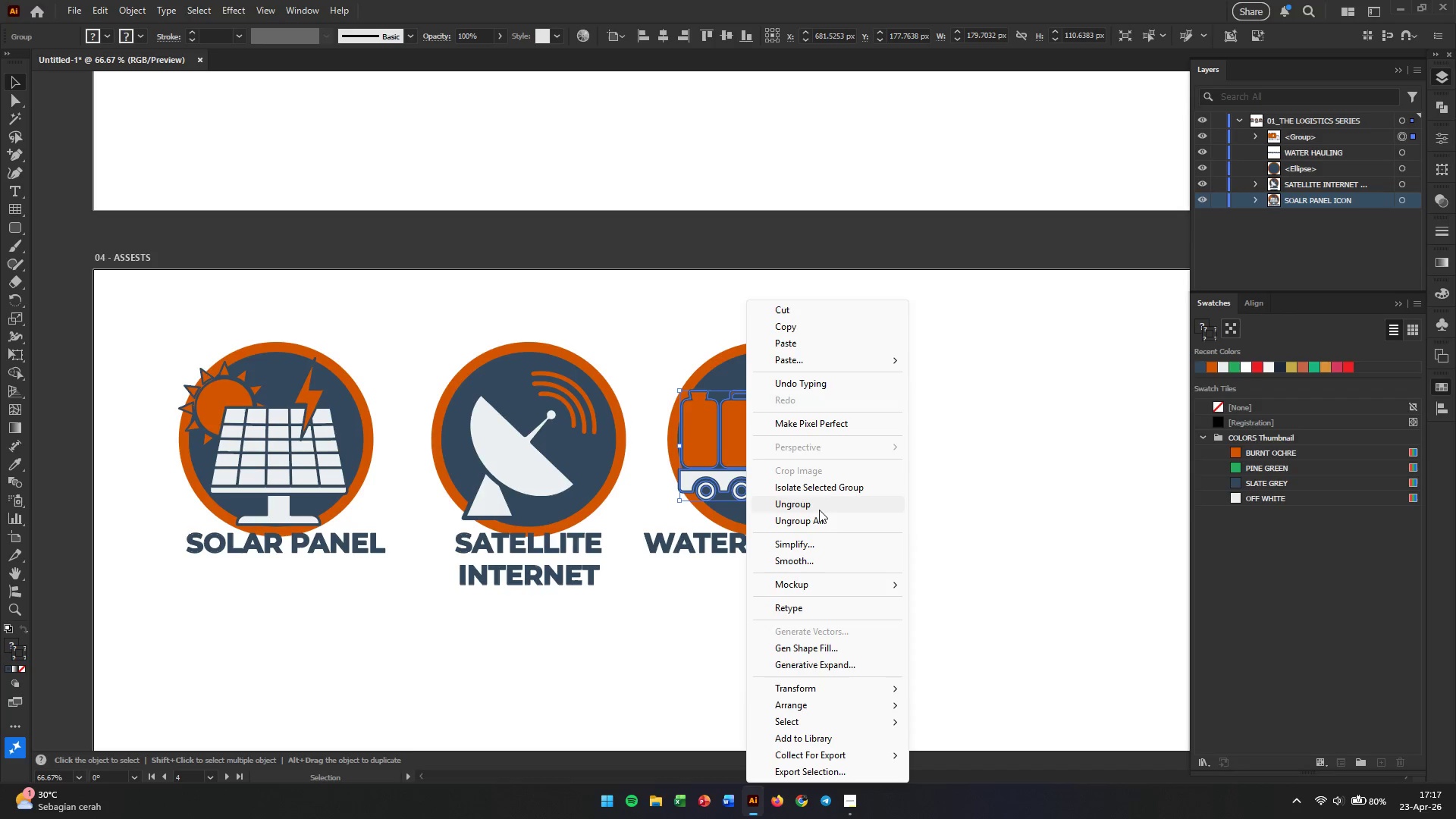 
left_click([819, 510])
 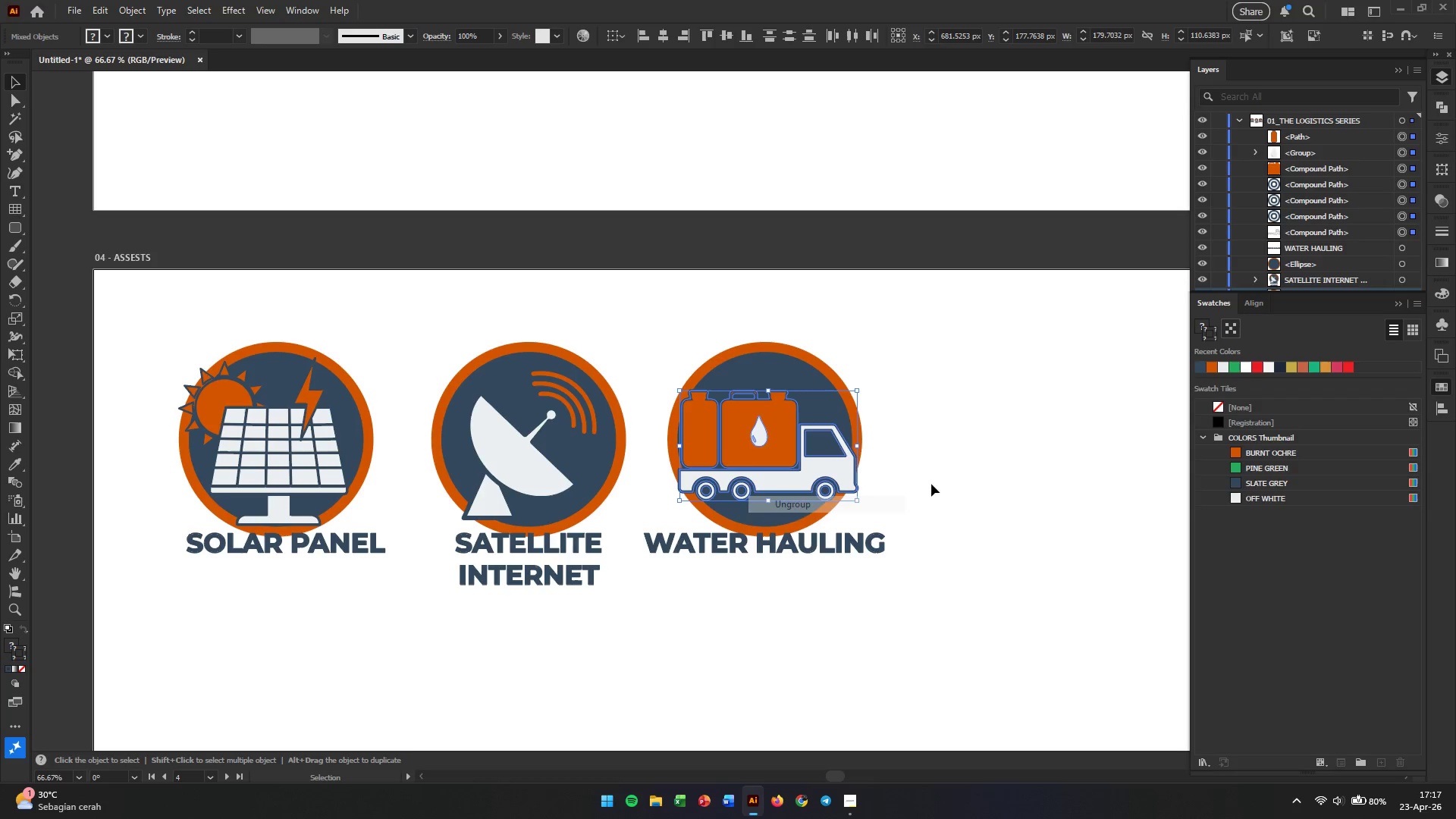 
double_click([952, 474])
 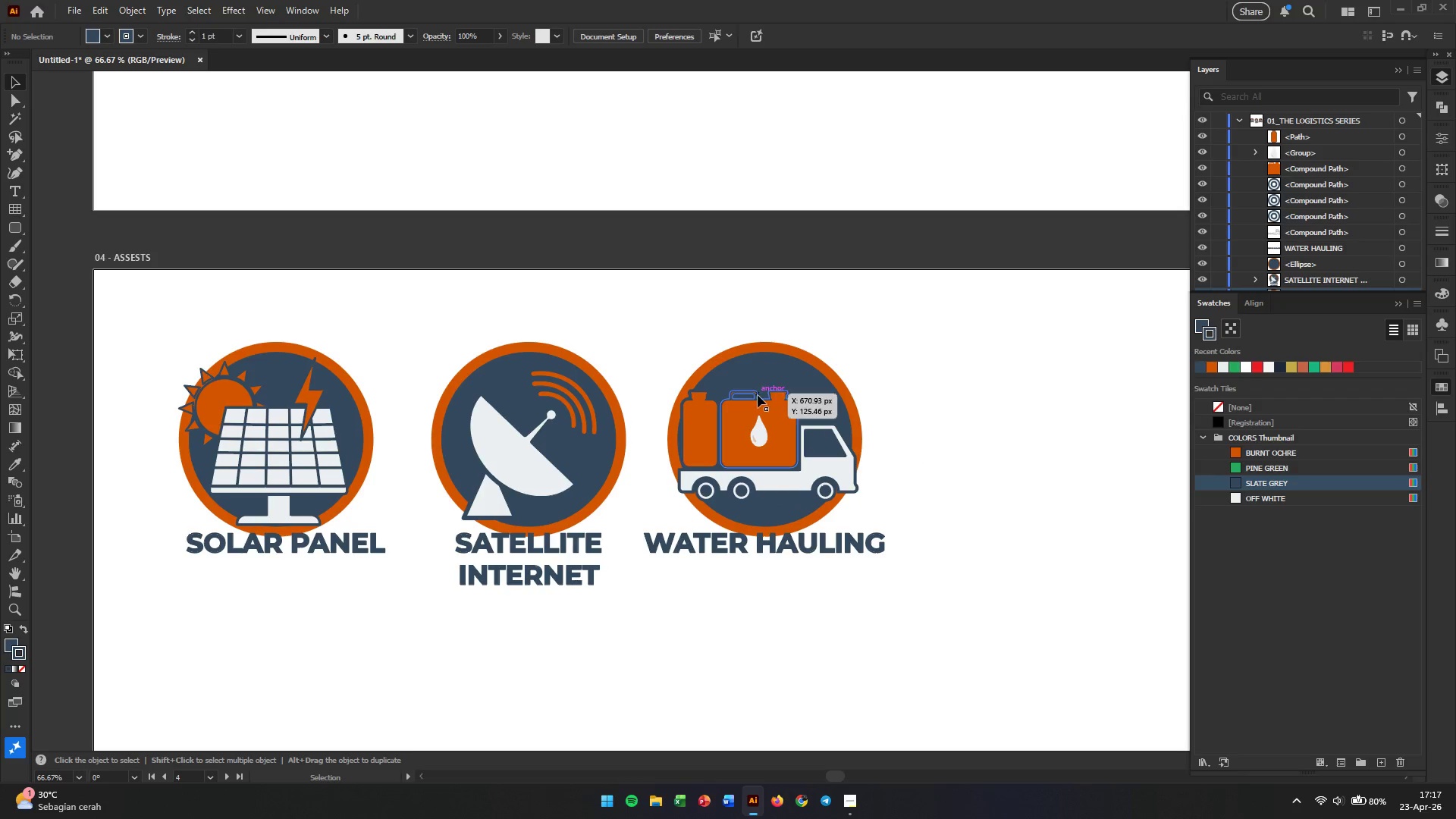 
left_click([757, 395])
 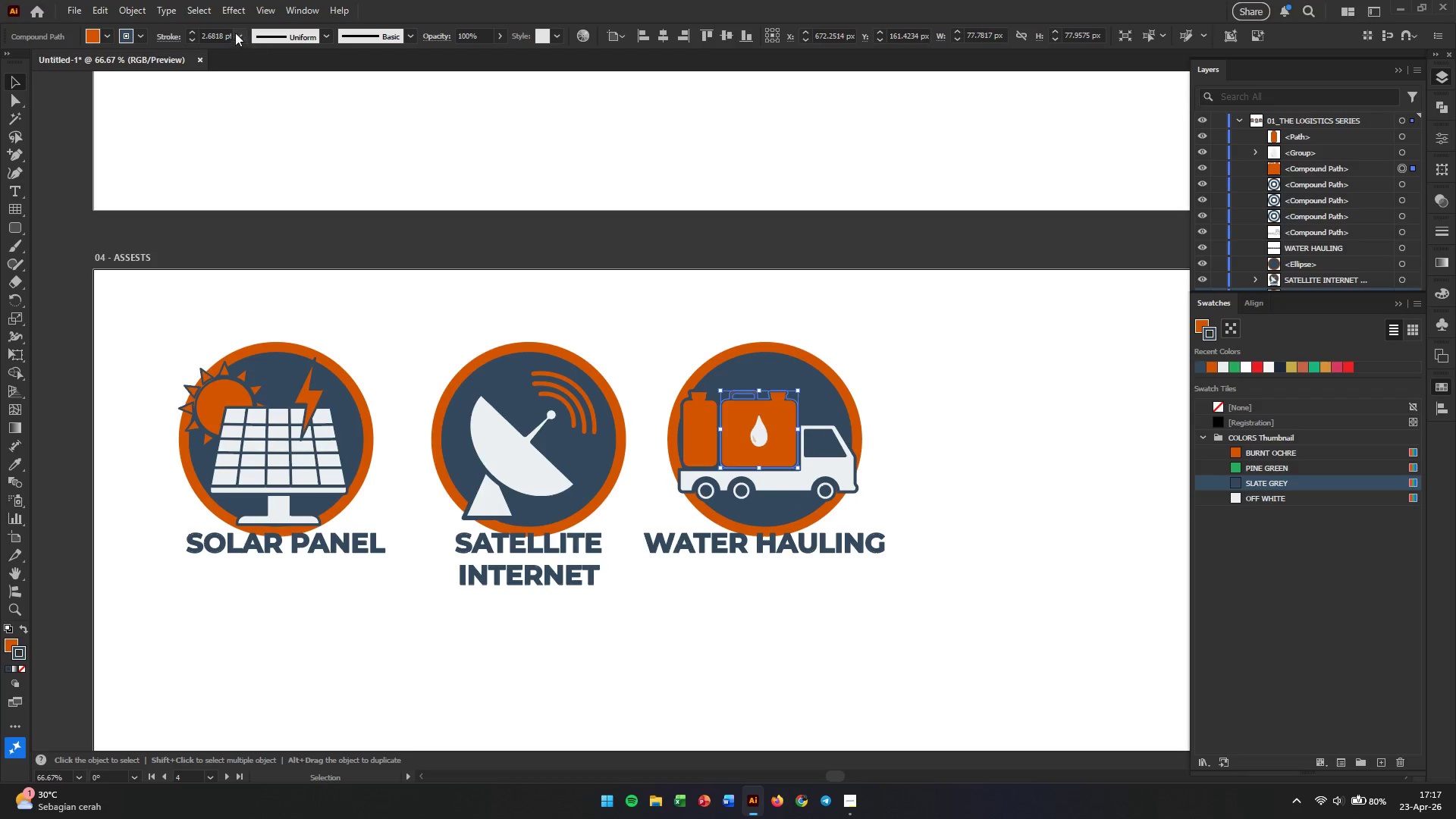 
double_click([212, 34])
 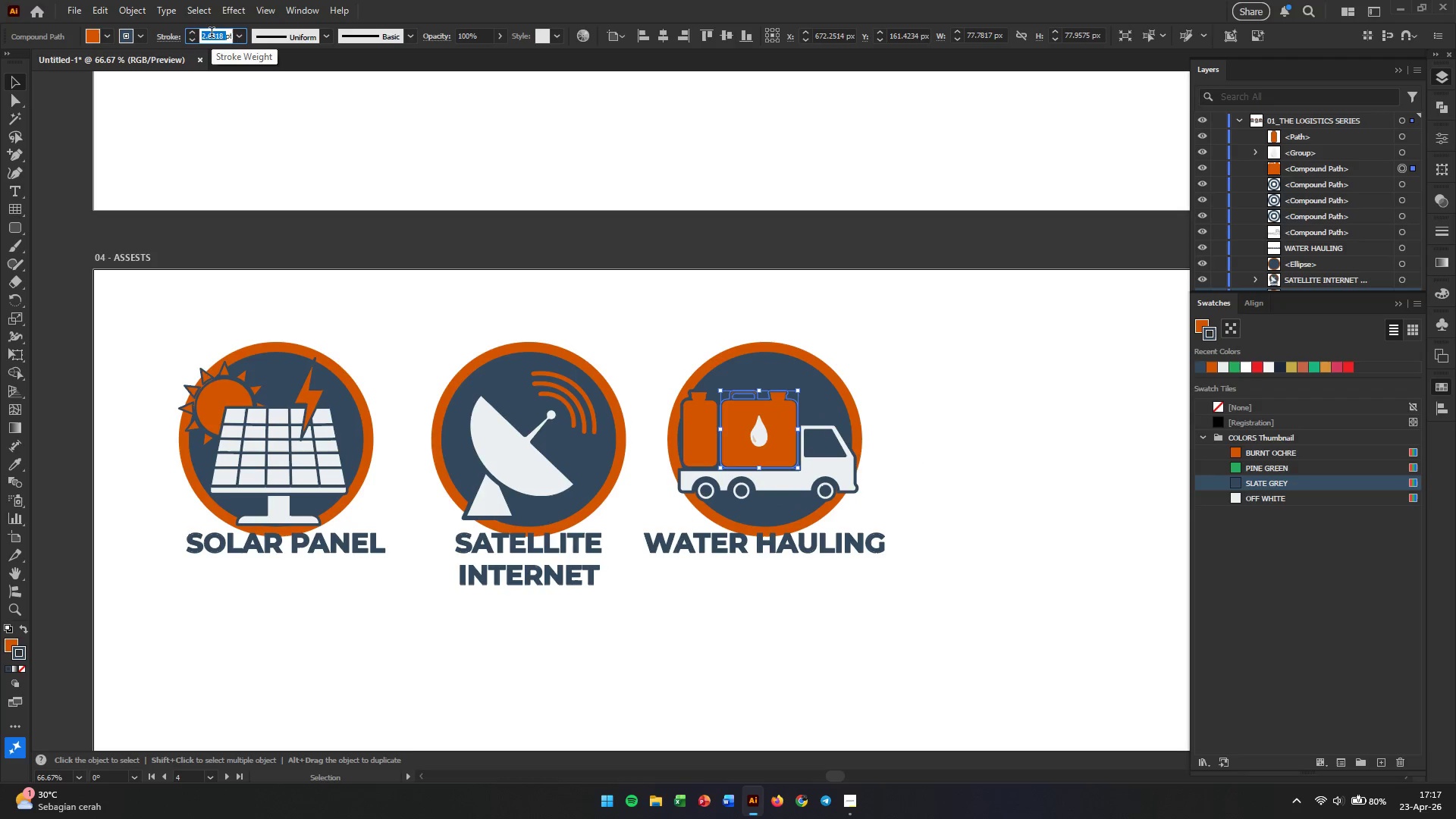 
key(Numpad2)
 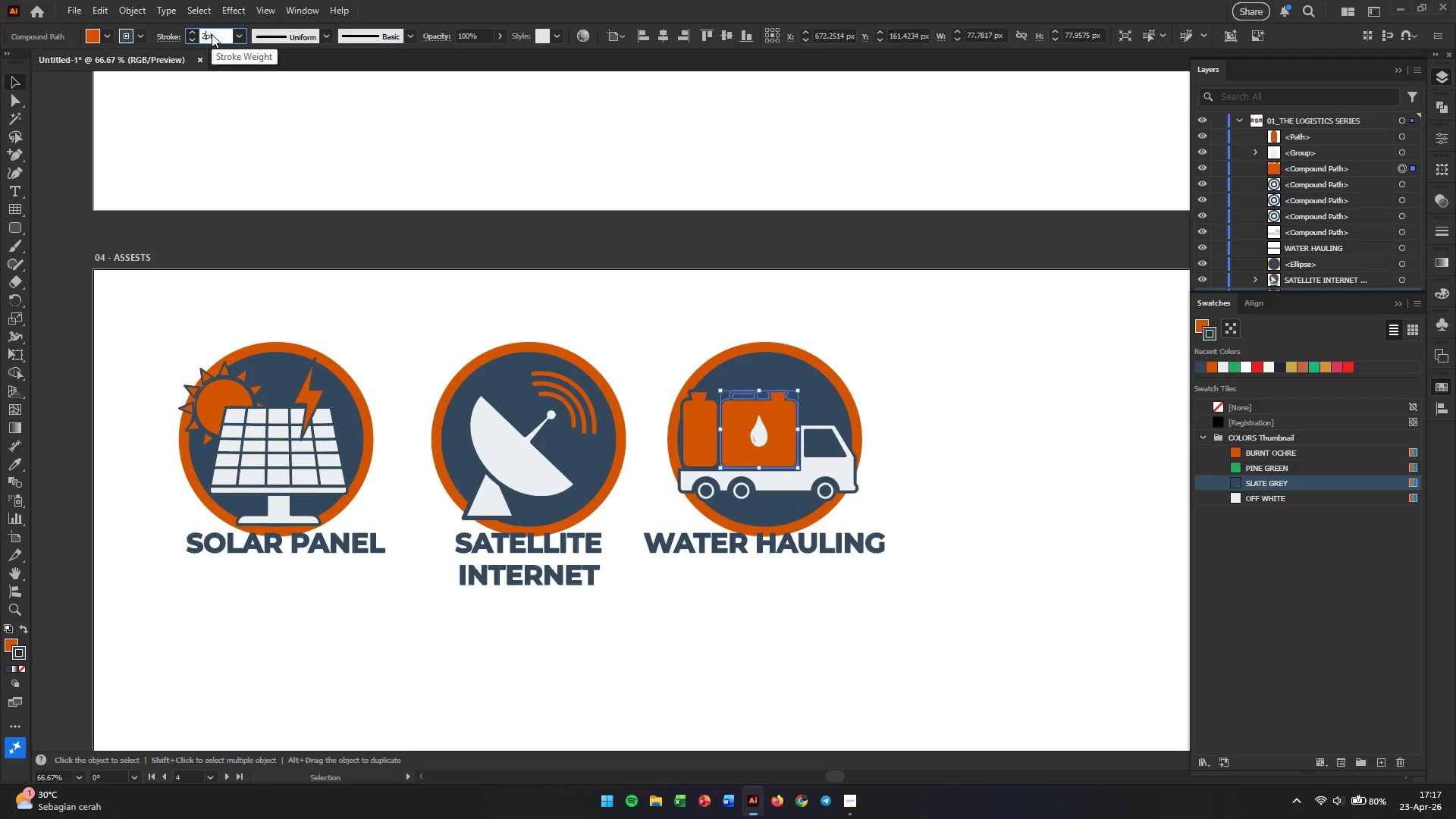 
key(Enter)
 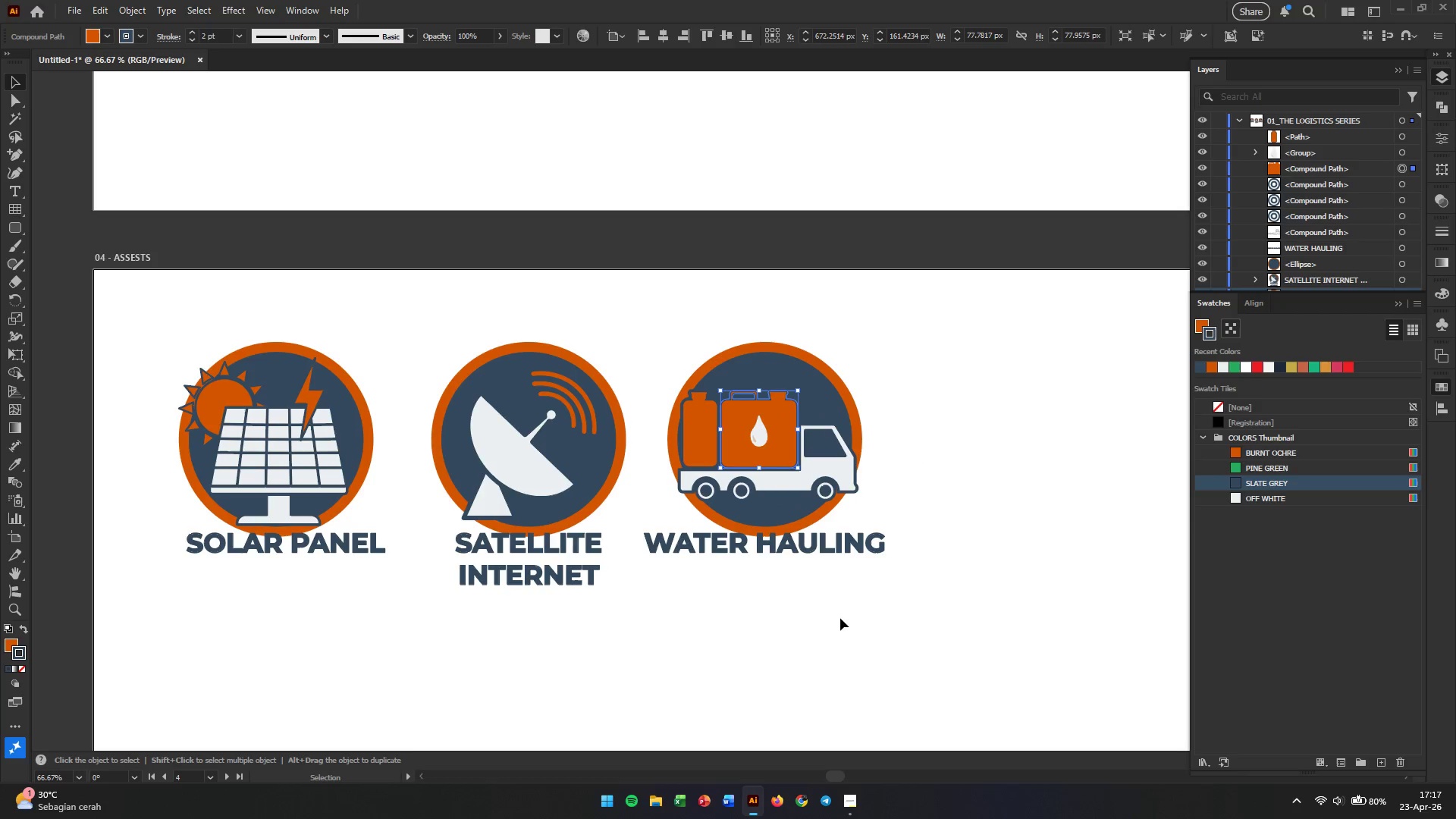 
left_click([897, 561])
 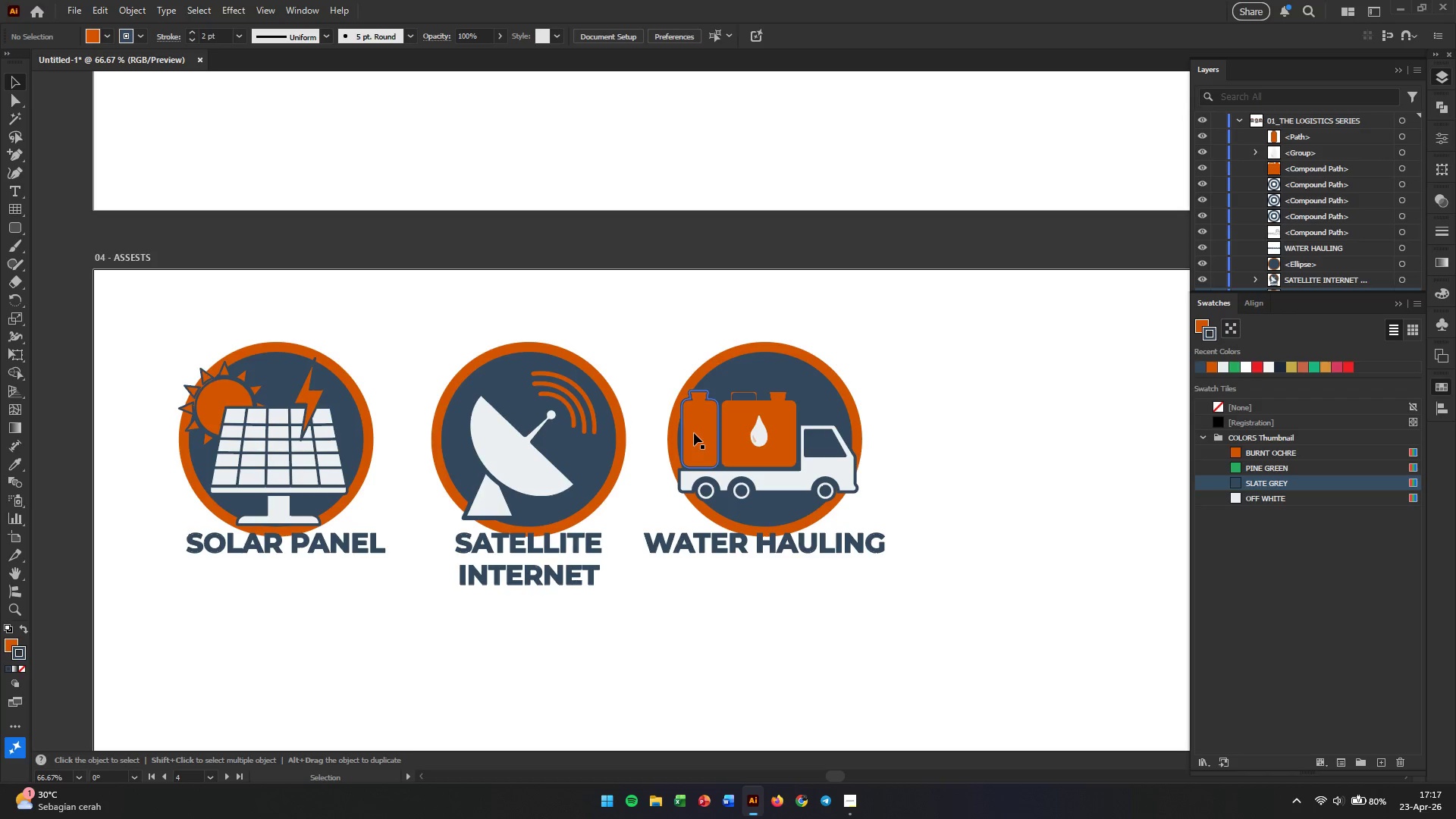 
left_click([739, 398])
 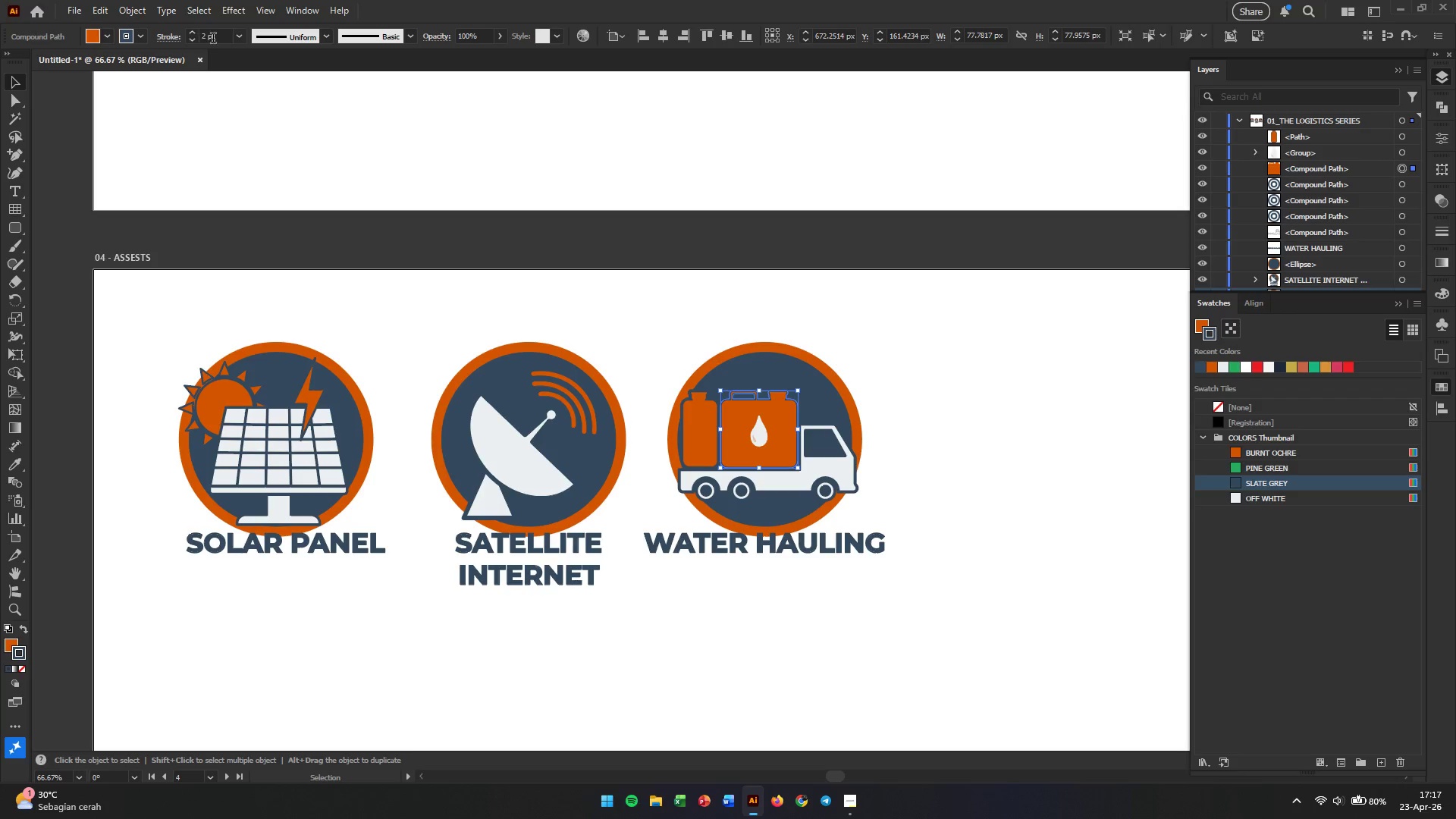 
double_click([215, 39])
 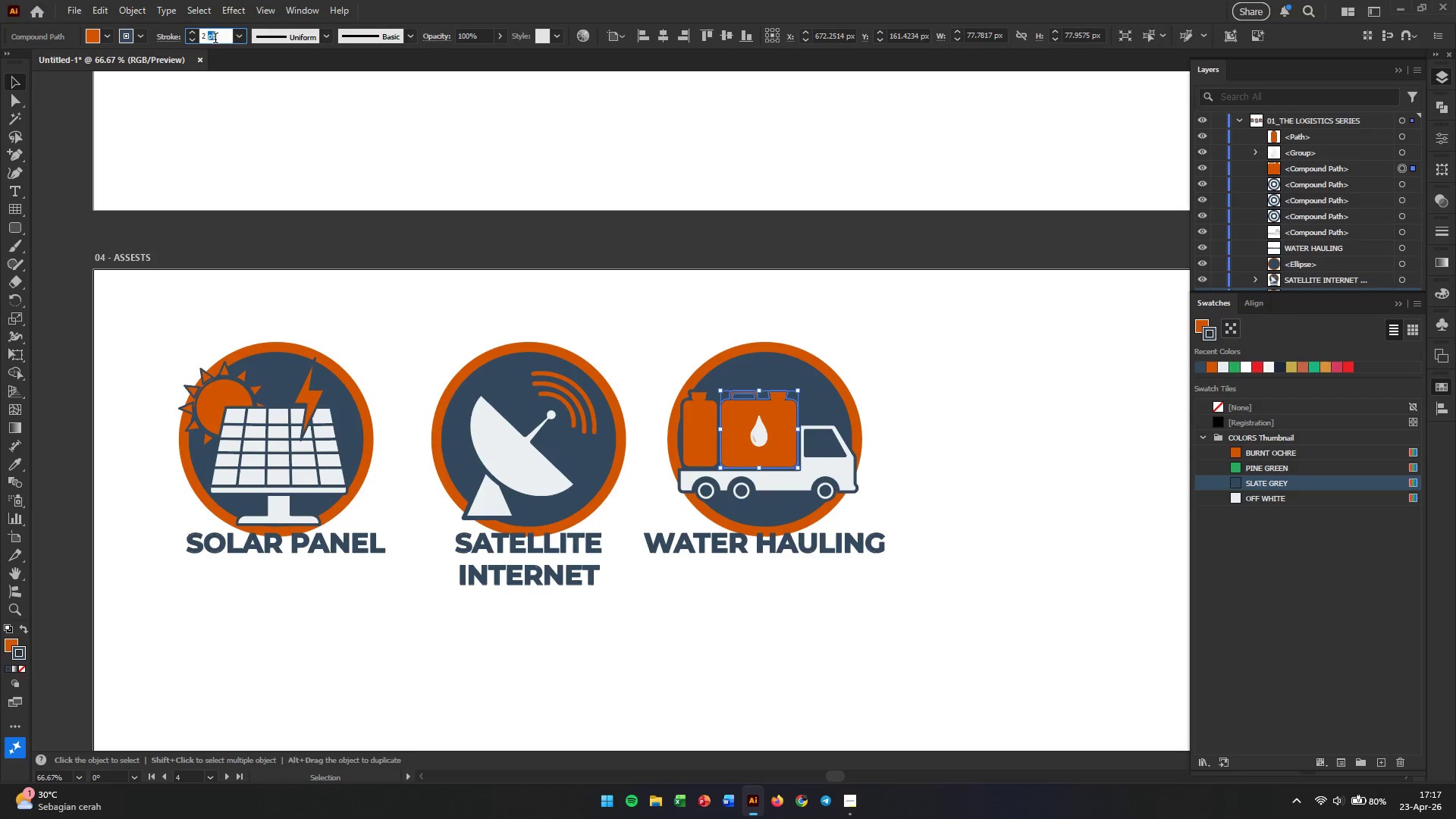 
triple_click([215, 39])
 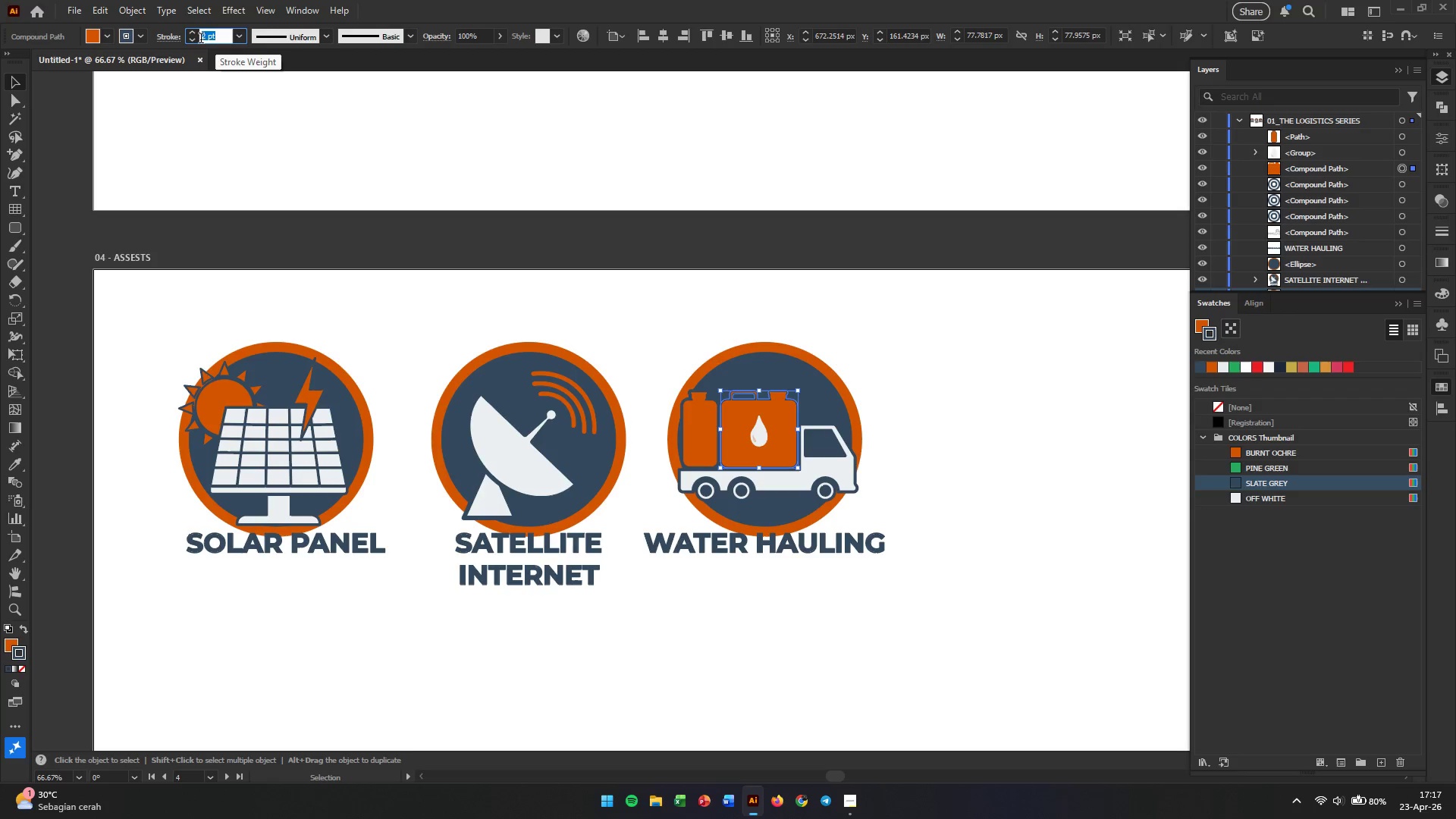 
key(Numpad1)
 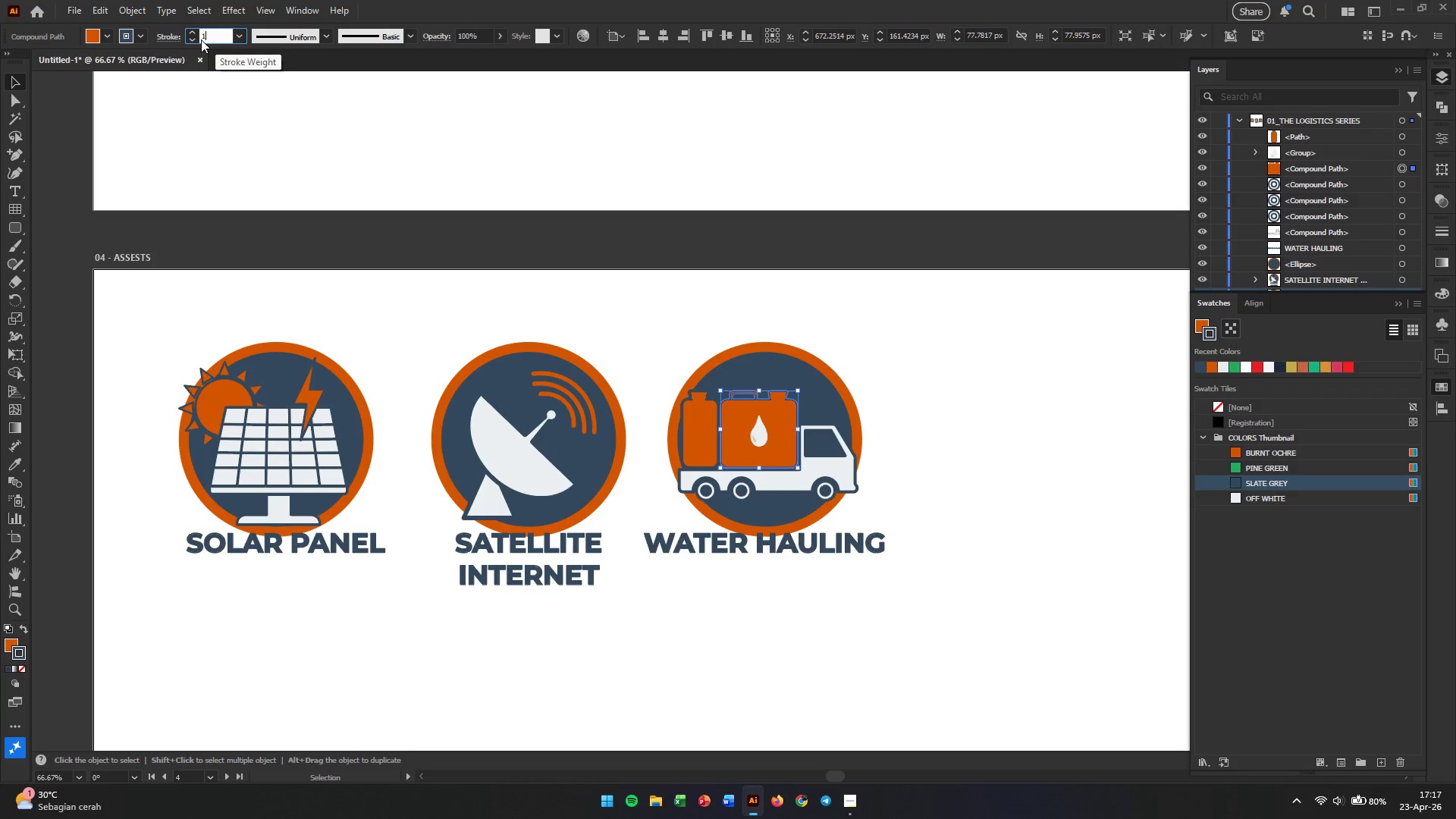 
key(NumpadDecimal)
 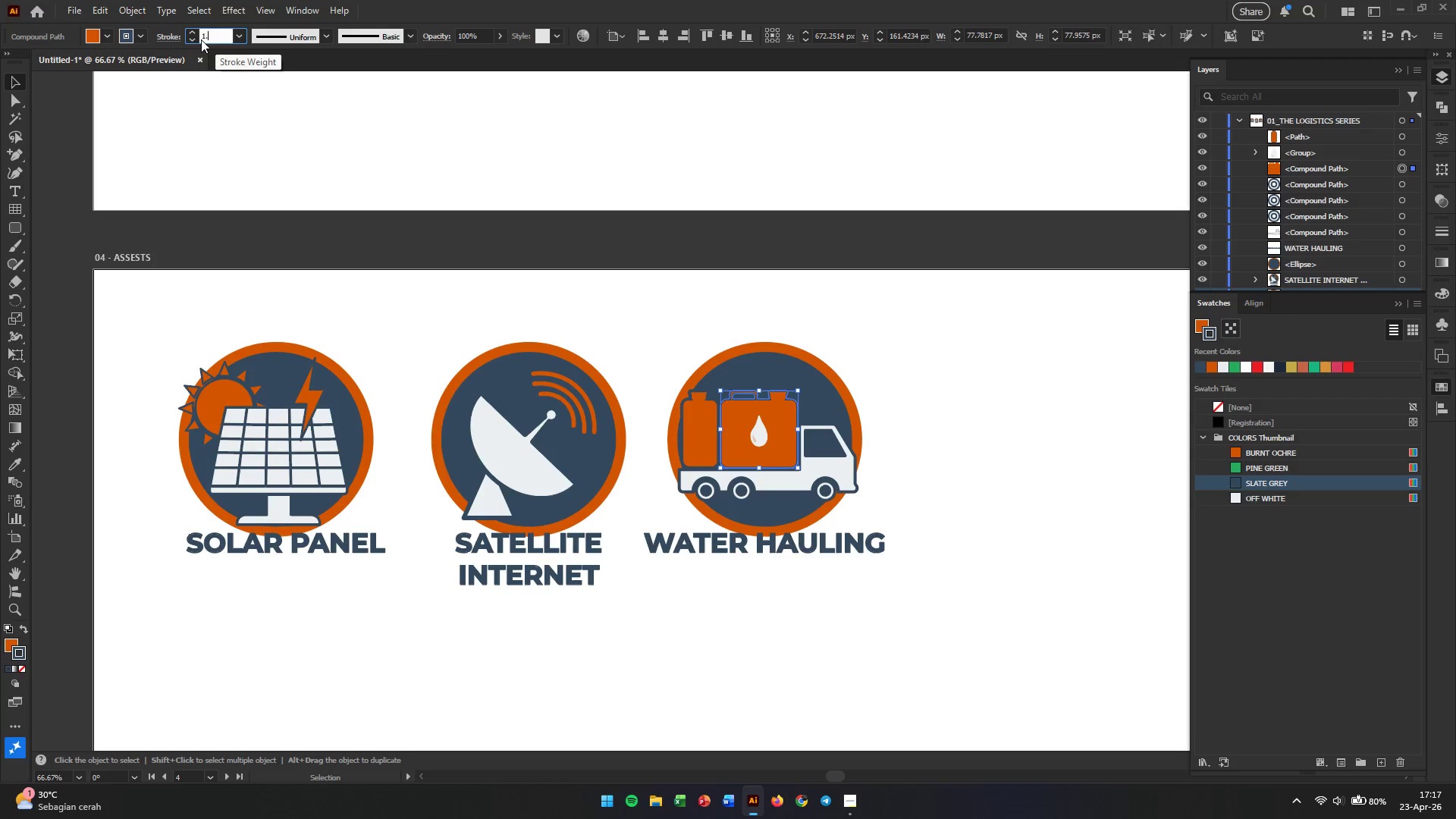 
key(Numpad5)
 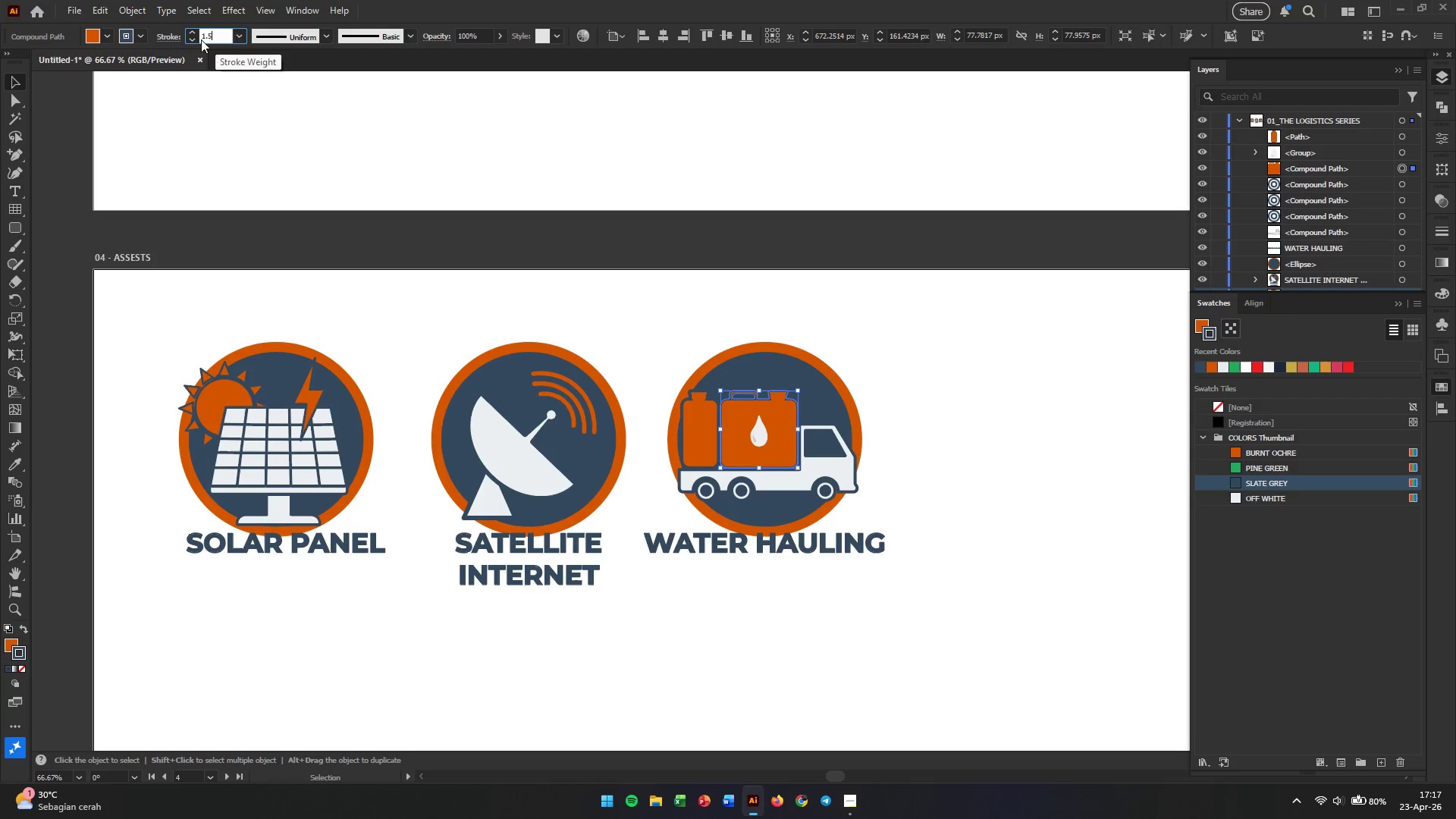 
key(Enter)
 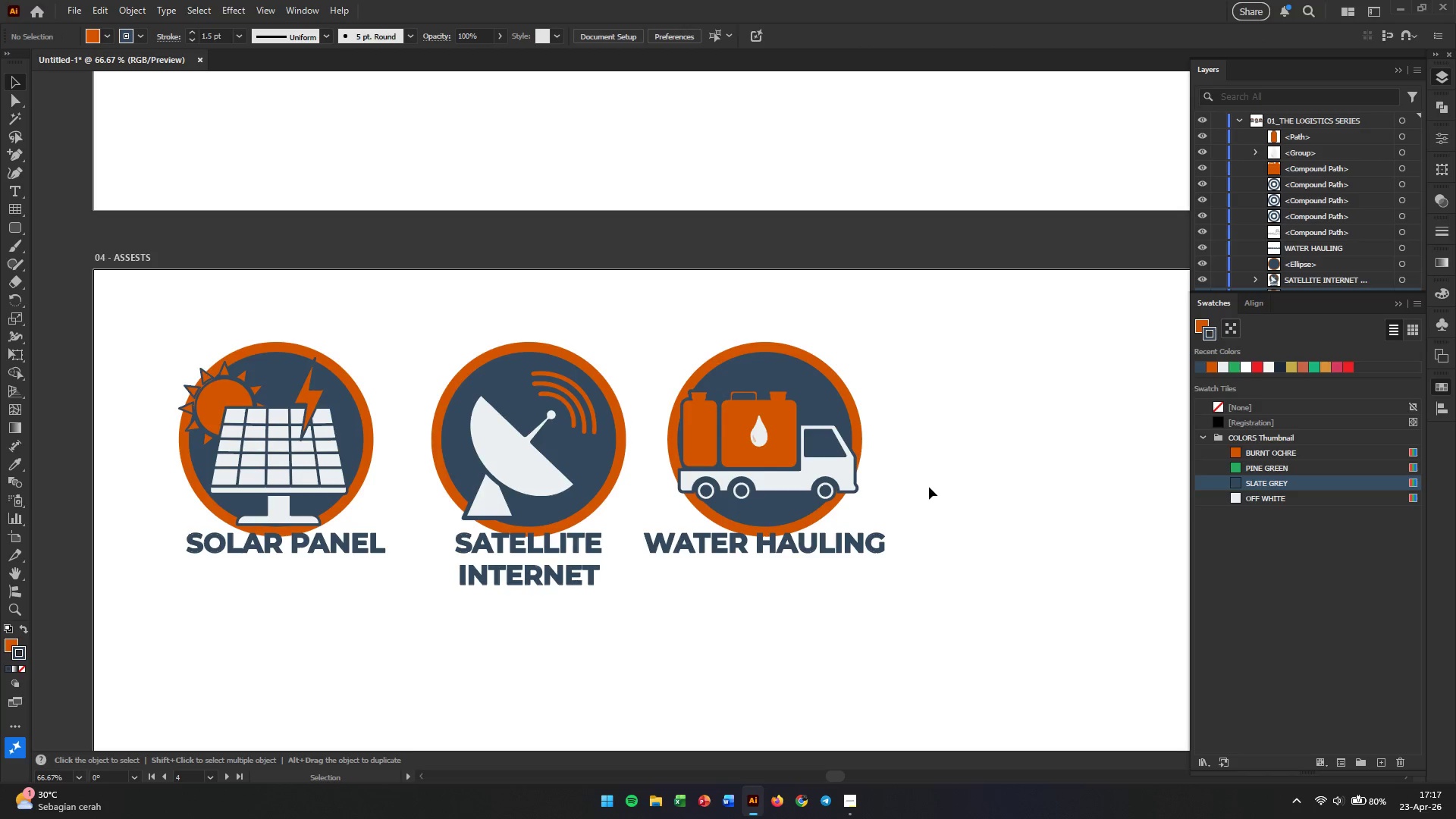 
hold_key(key=AltLeft, duration=1.05)
scroll: coordinate [710, 421], scroll_direction: up, amount: 4.0
 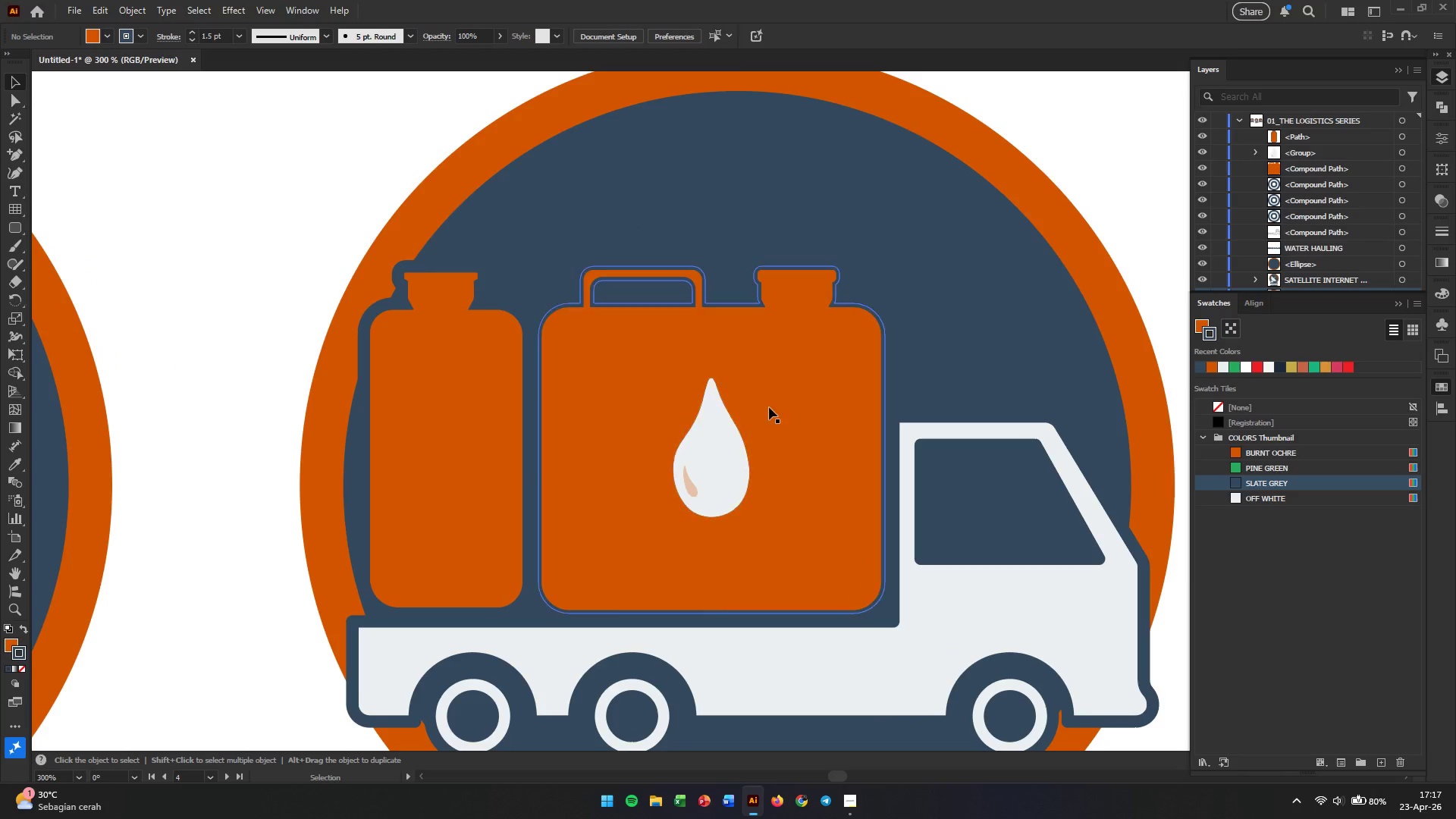 
left_click([769, 407])
 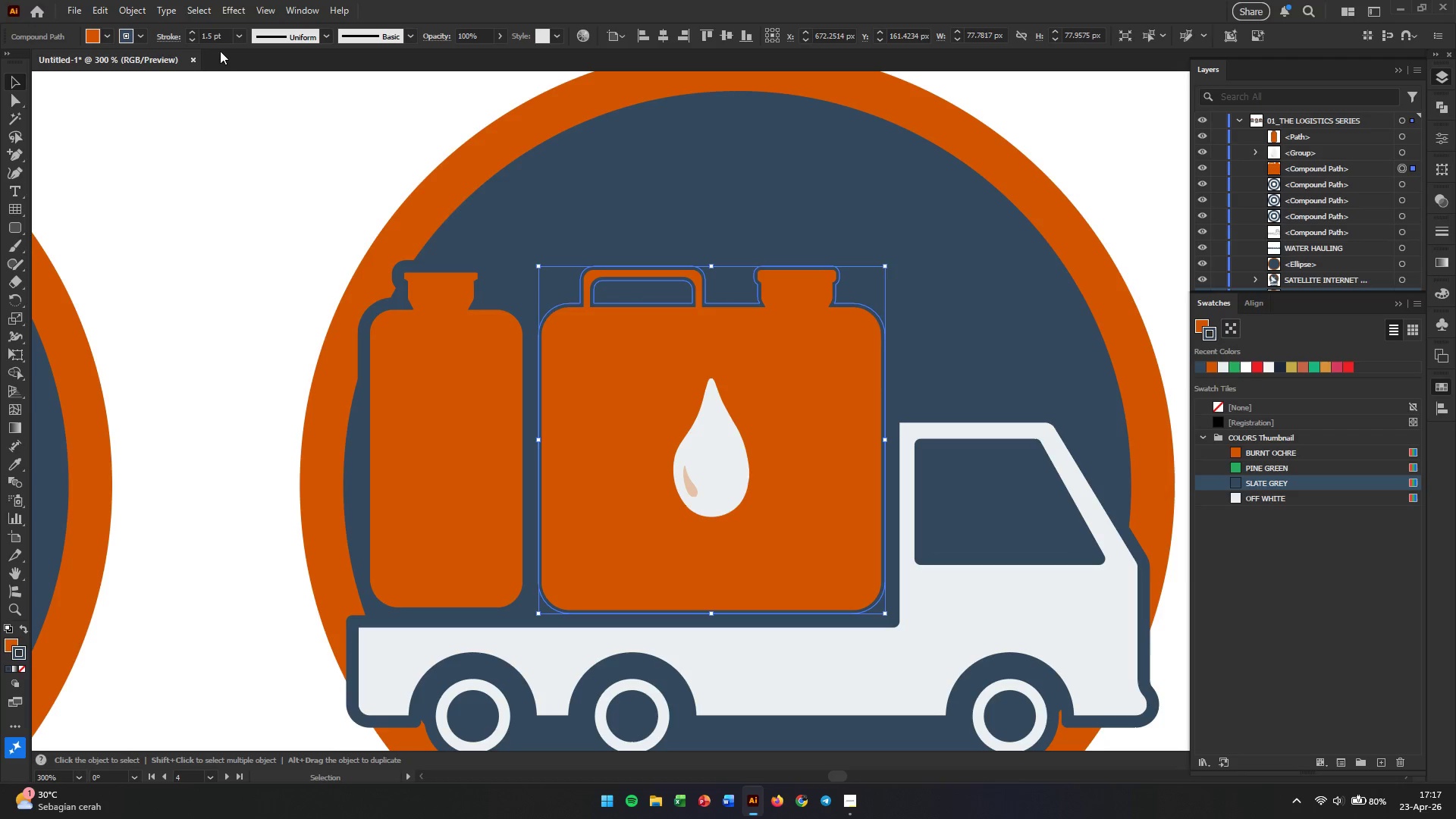 
double_click([207, 31])
 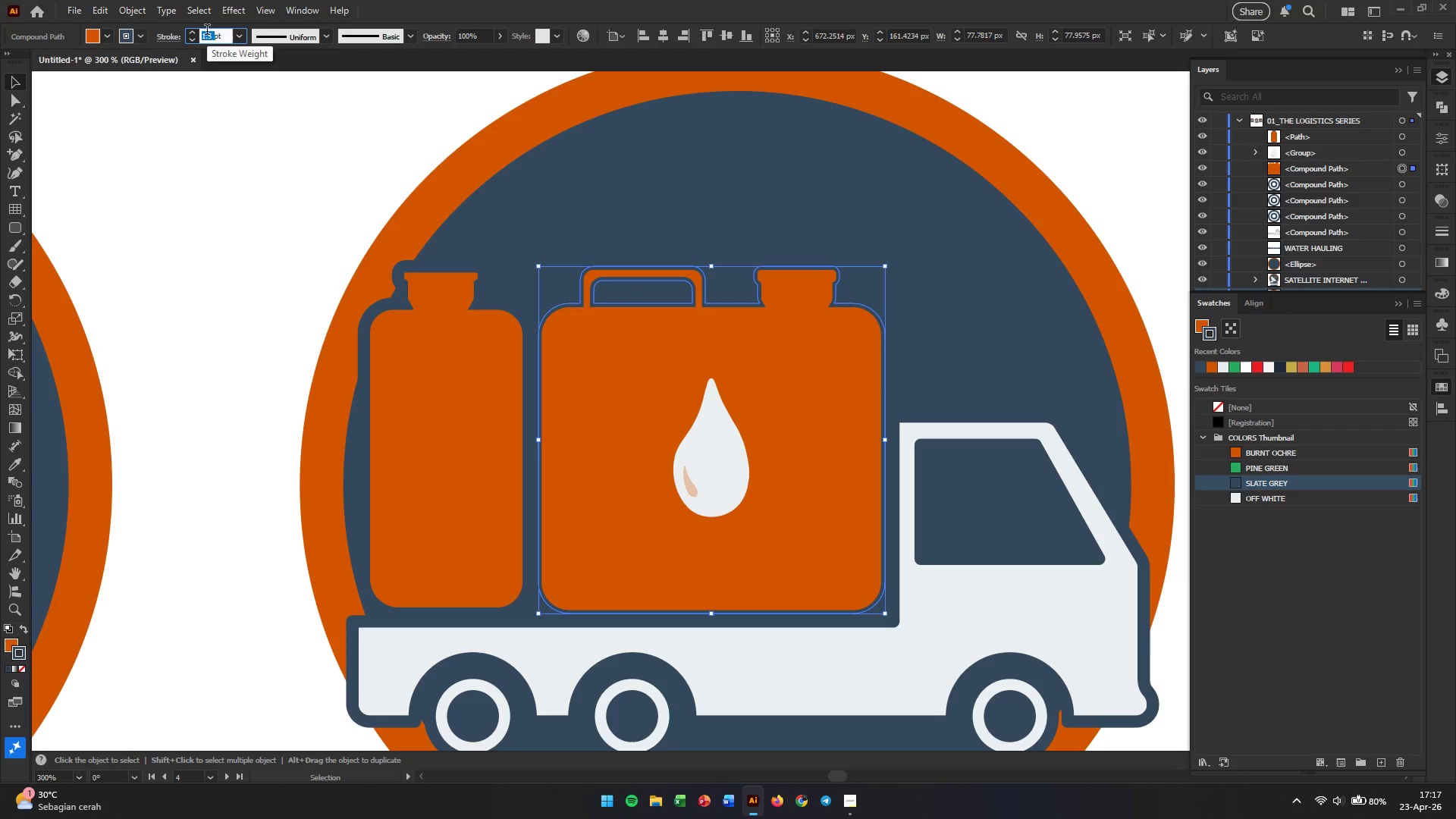 
key(Numpad1)
 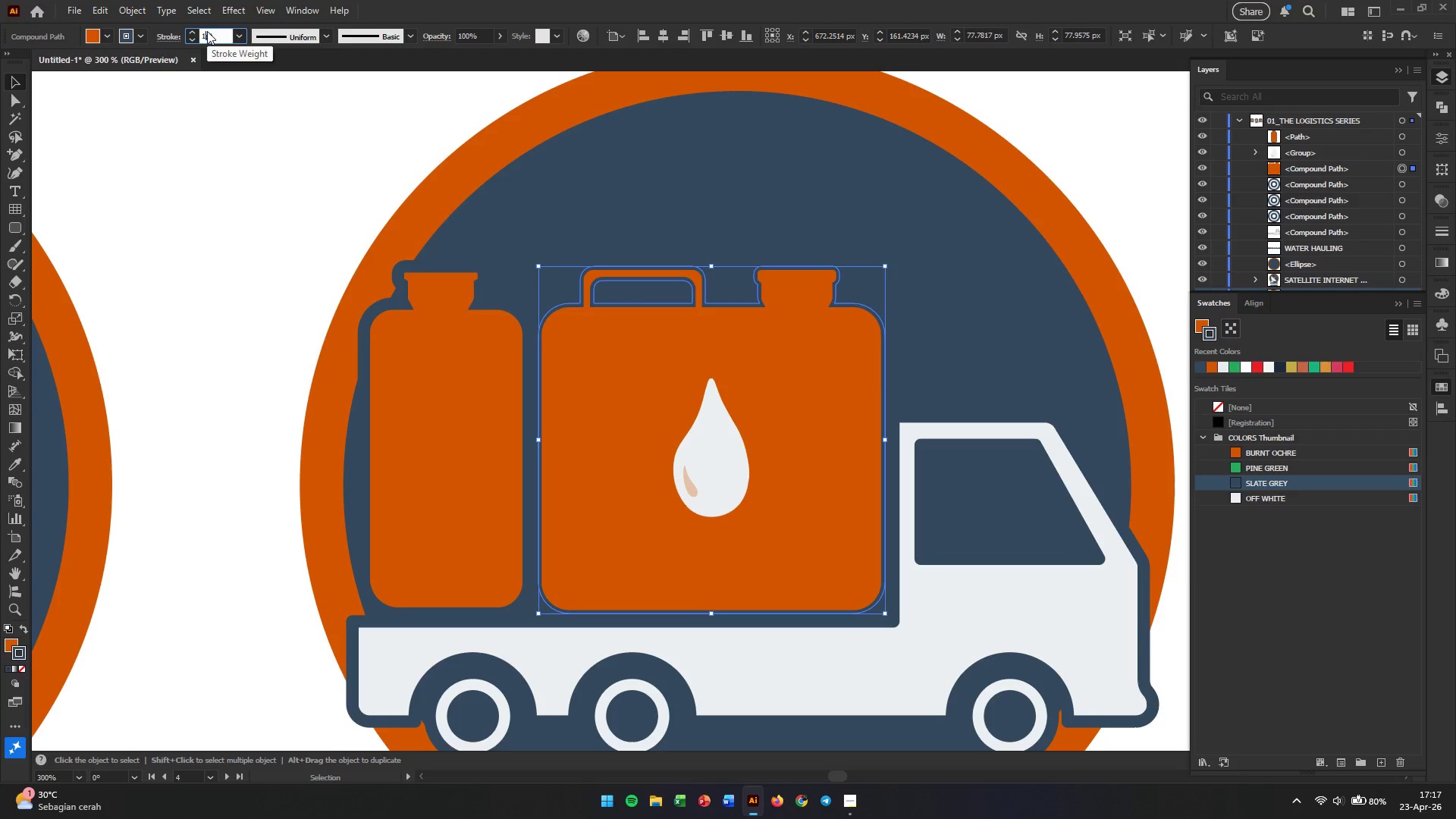 
key(Enter)
 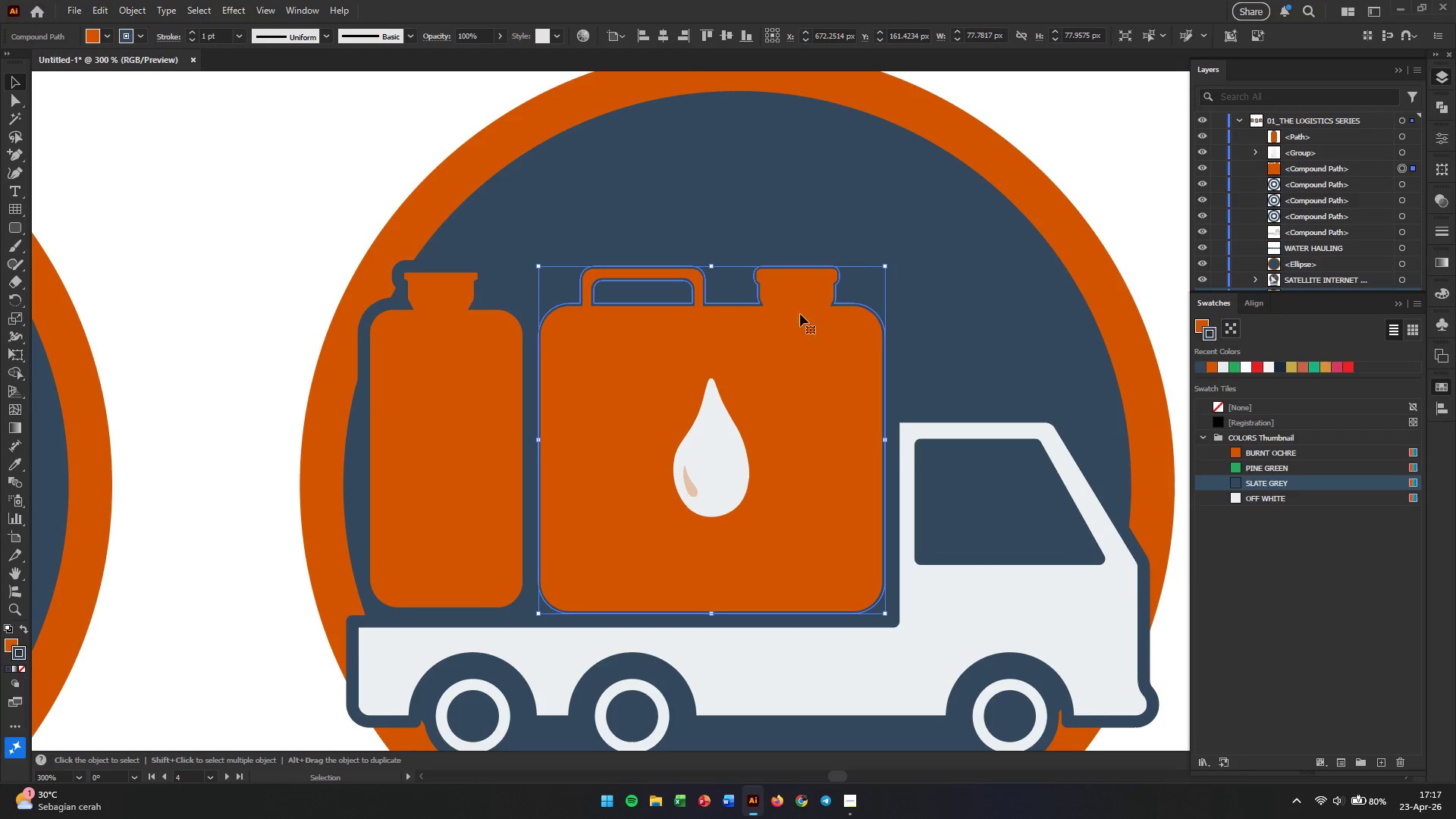 
left_click([1074, 156])
 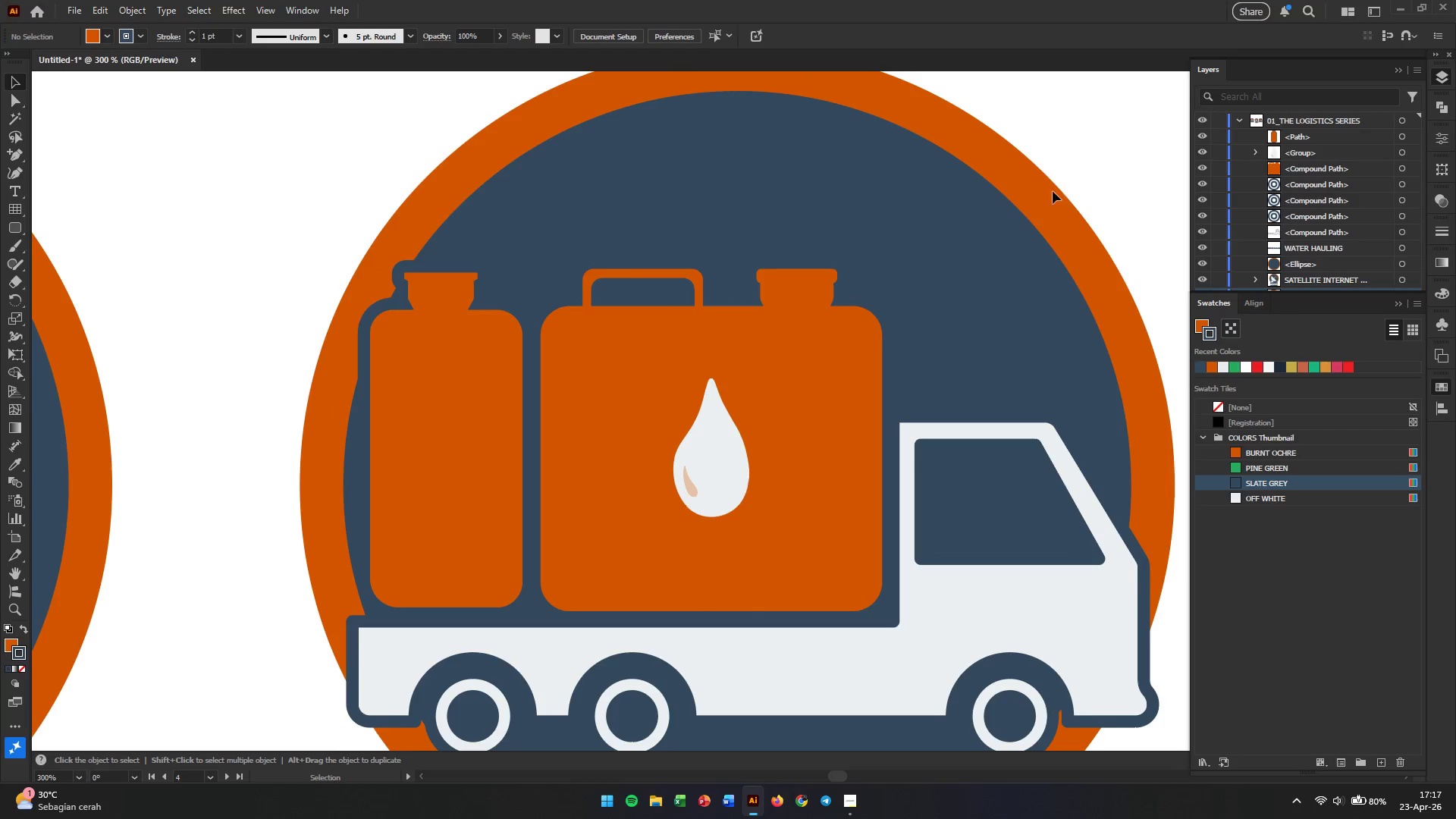 
hold_key(key=AltLeft, duration=0.89)
scroll: coordinate [871, 375], scroll_direction: down, amount: 2.0
 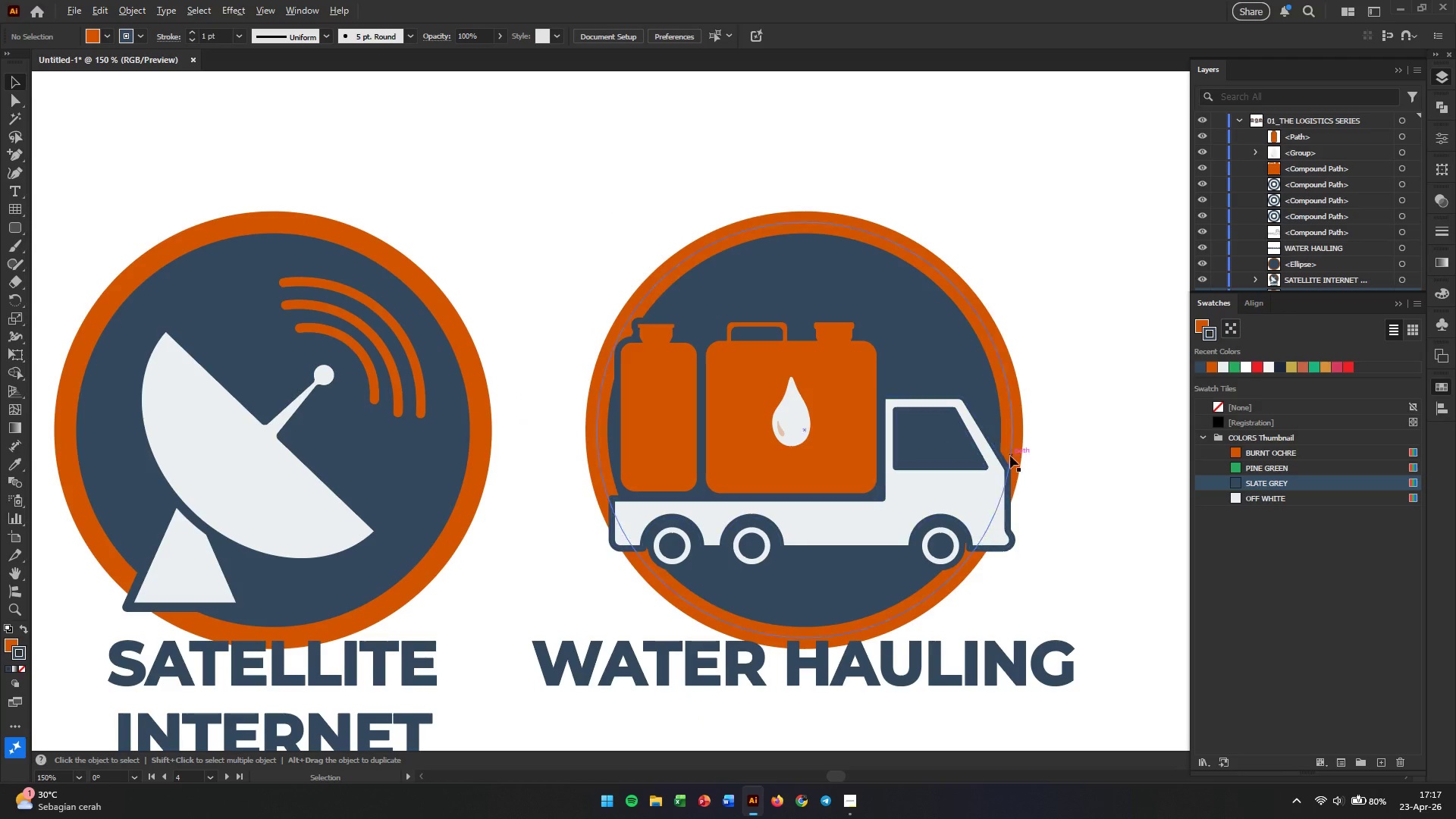 
left_click([1066, 428])
 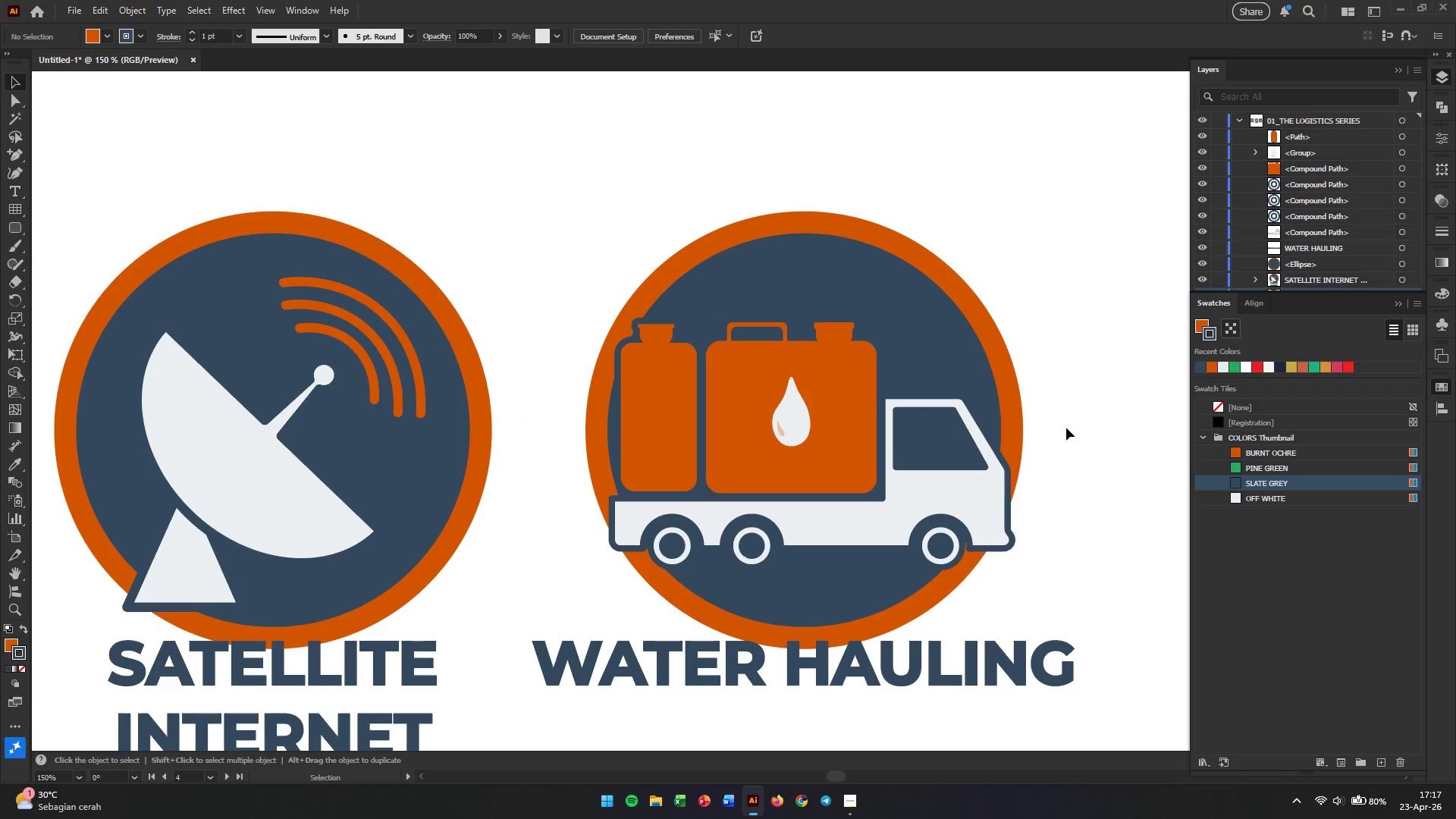 
hold_key(key=AltLeft, duration=0.39)
scroll: coordinate [1070, 470], scroll_direction: down, amount: 1.0
 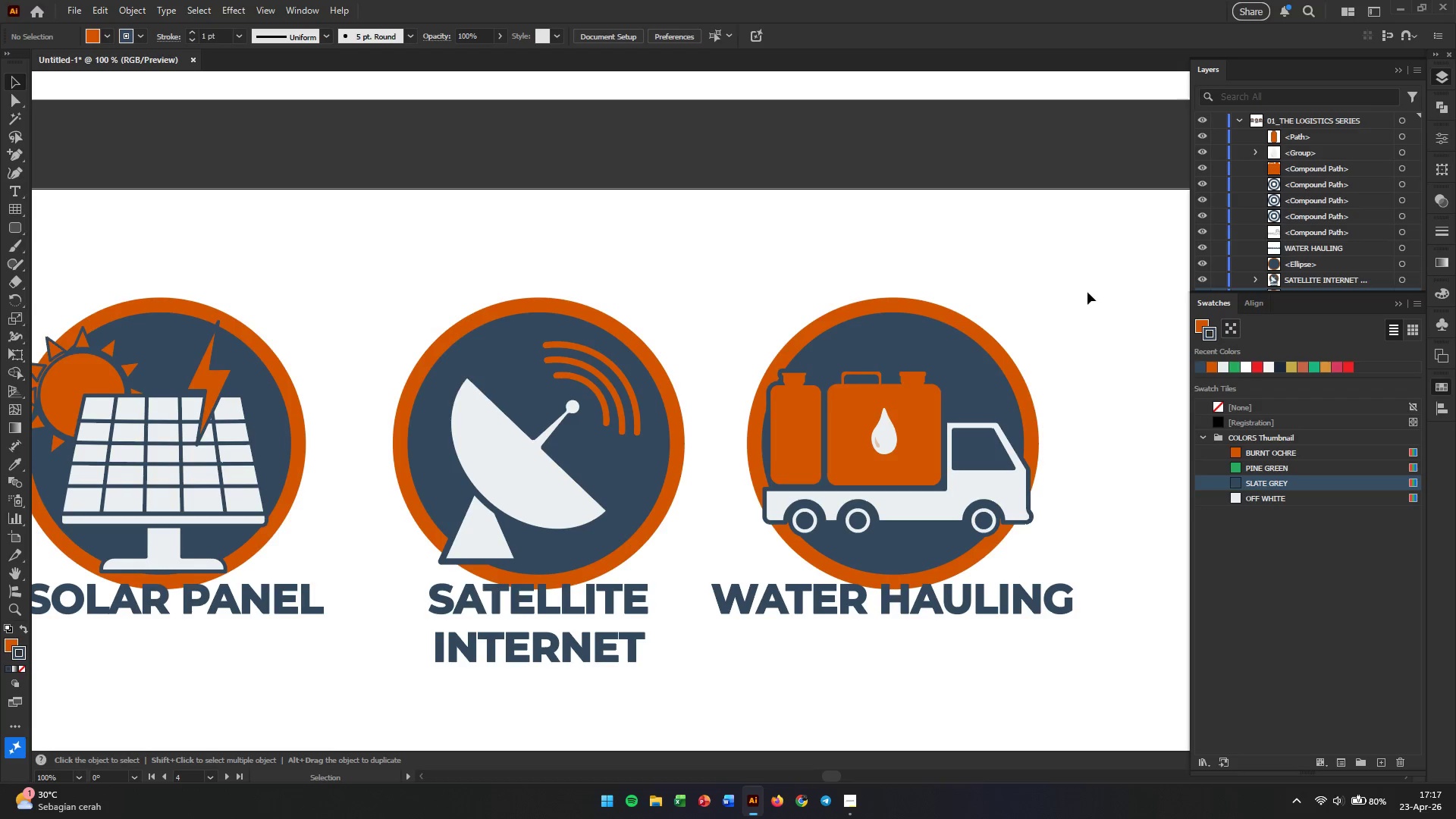 
left_click_drag(start_coordinate=[1088, 274], to_coordinate=[725, 679])
 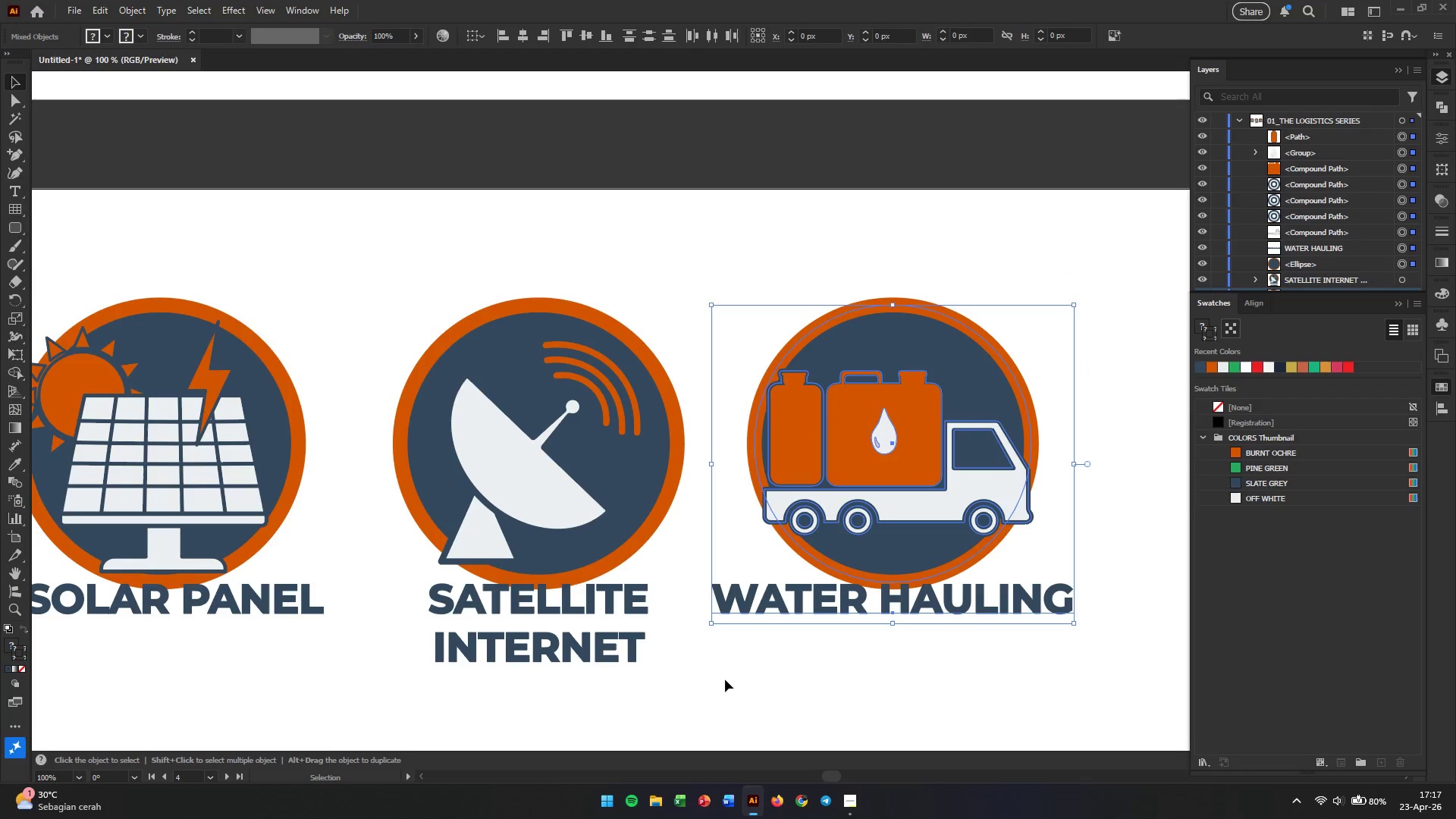 
key(Control+G)
 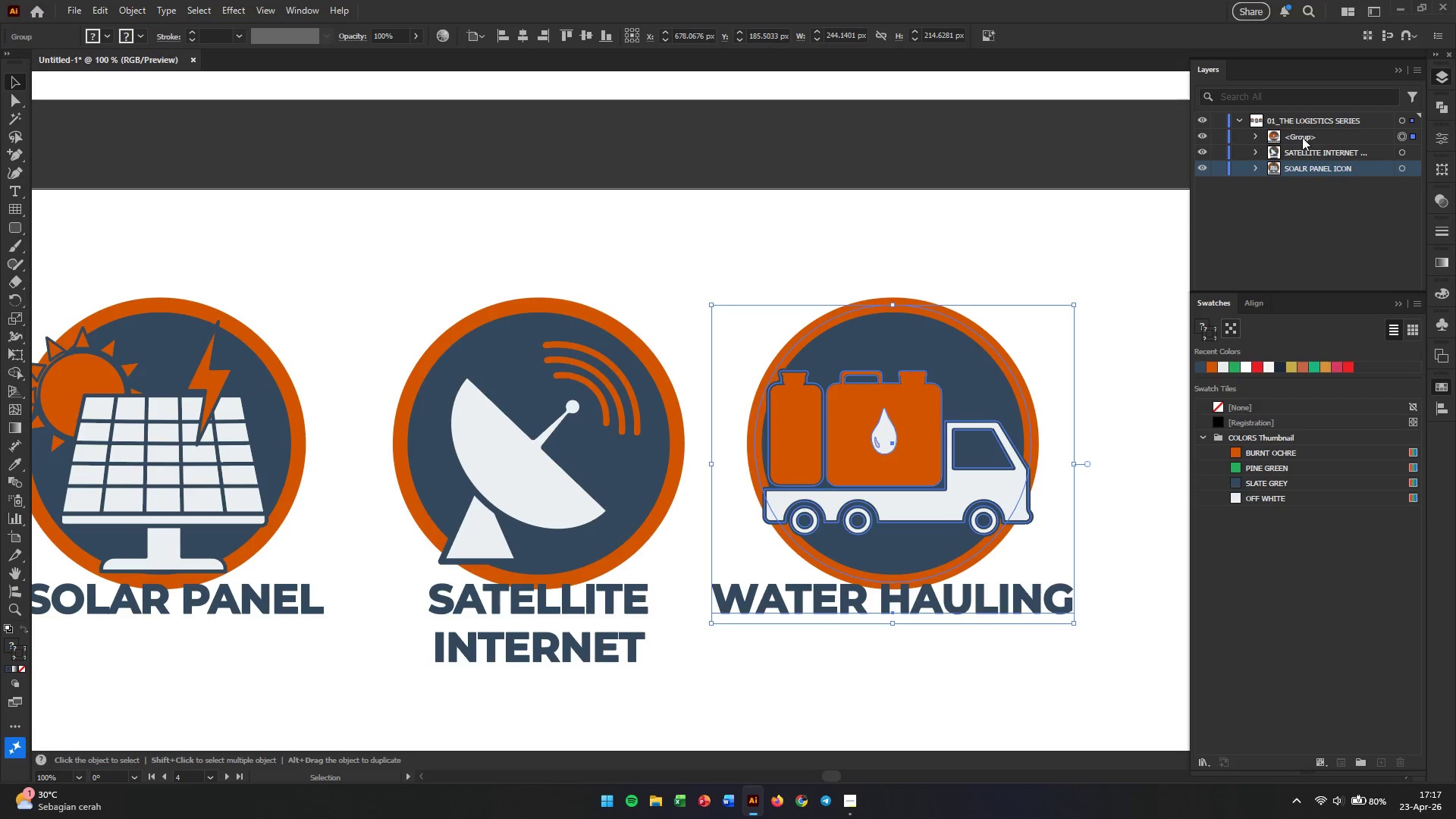 
double_click([1302, 134])
 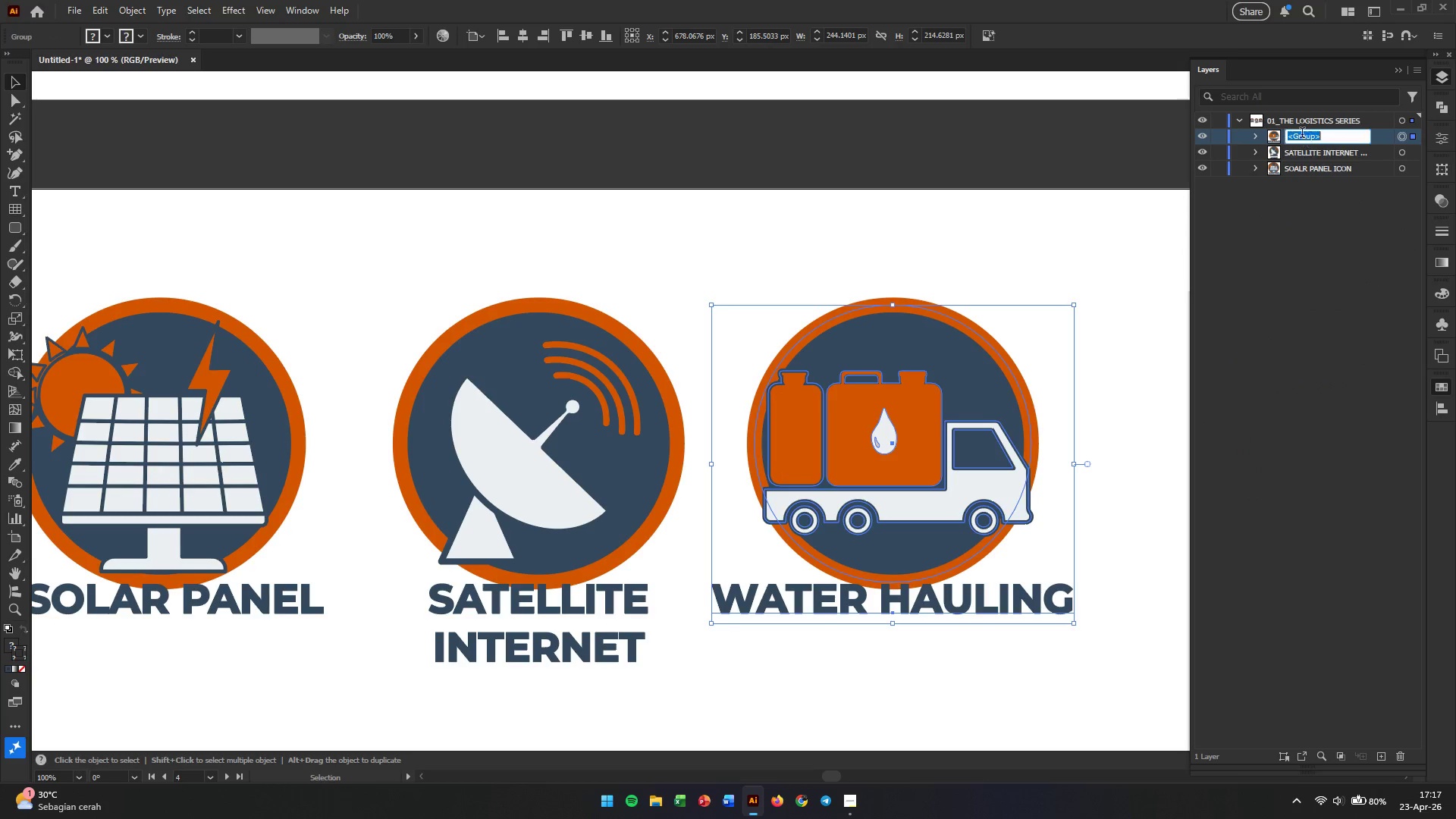 
triple_click([1302, 134])
 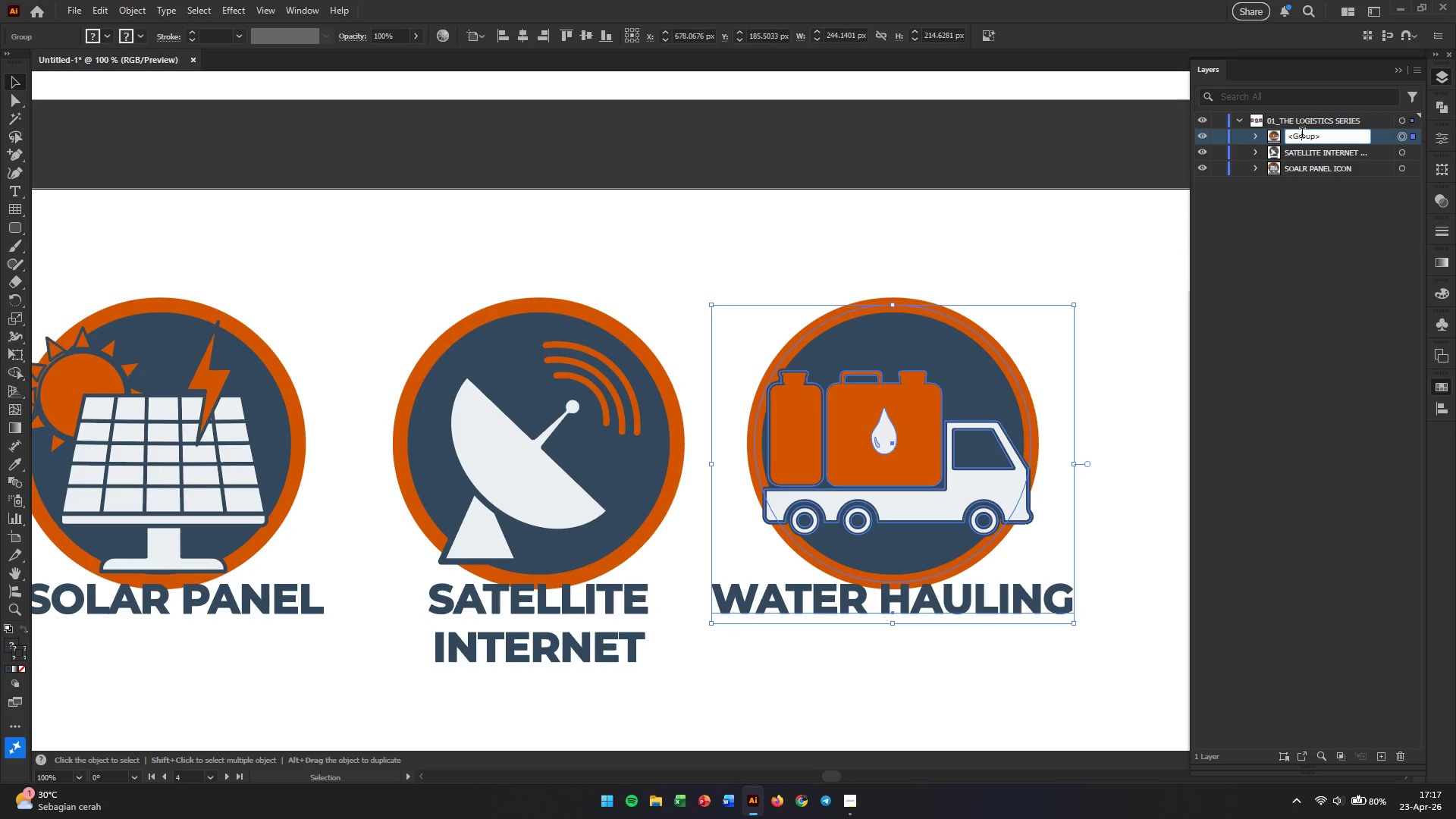 
triple_click([1302, 134])
 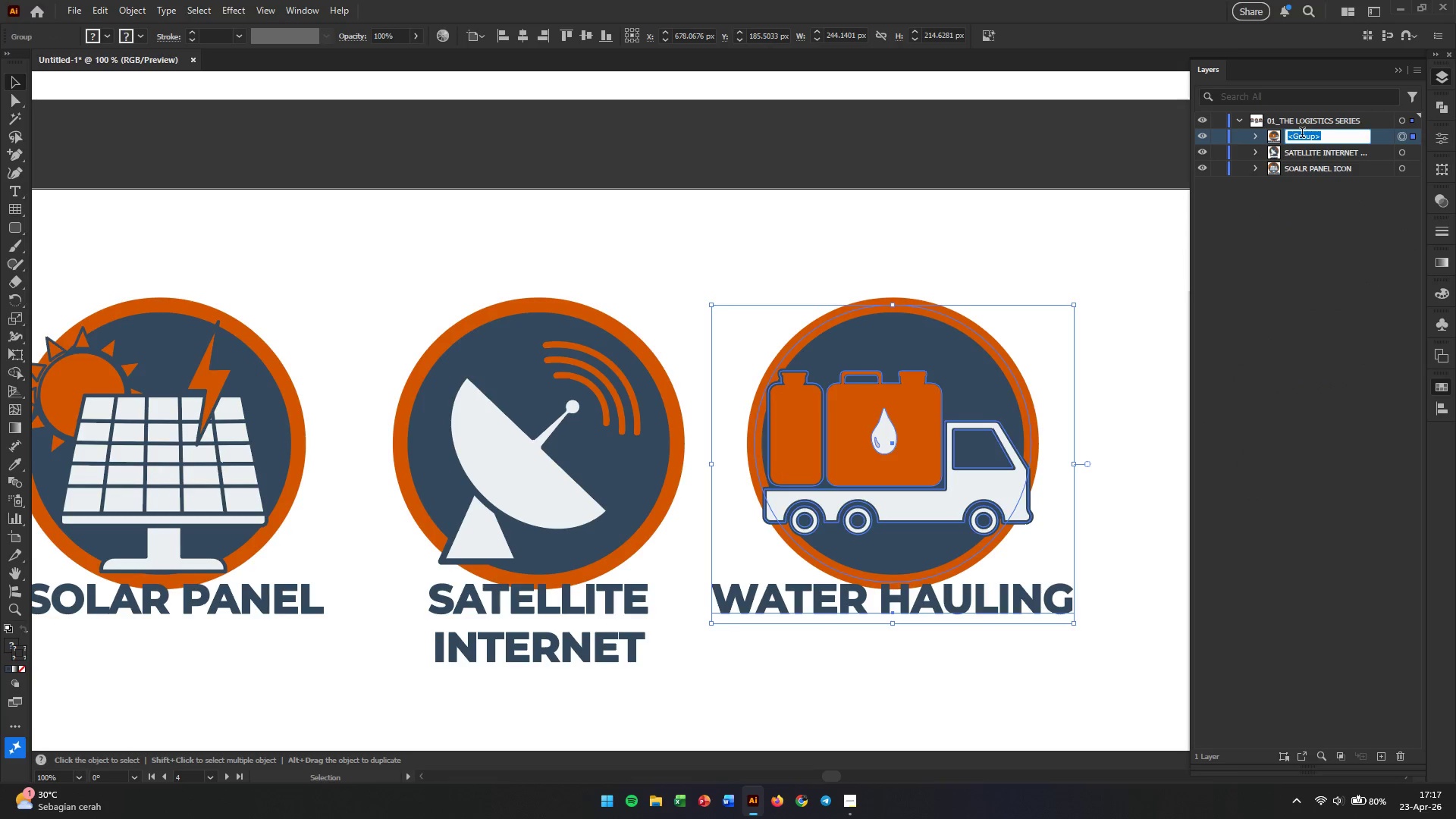 
type(WEA)
key(Backspace)
key(Backspace)
key(Backspace)
key(Backspace)
key(Backspace)
type(WATER HAULING )
 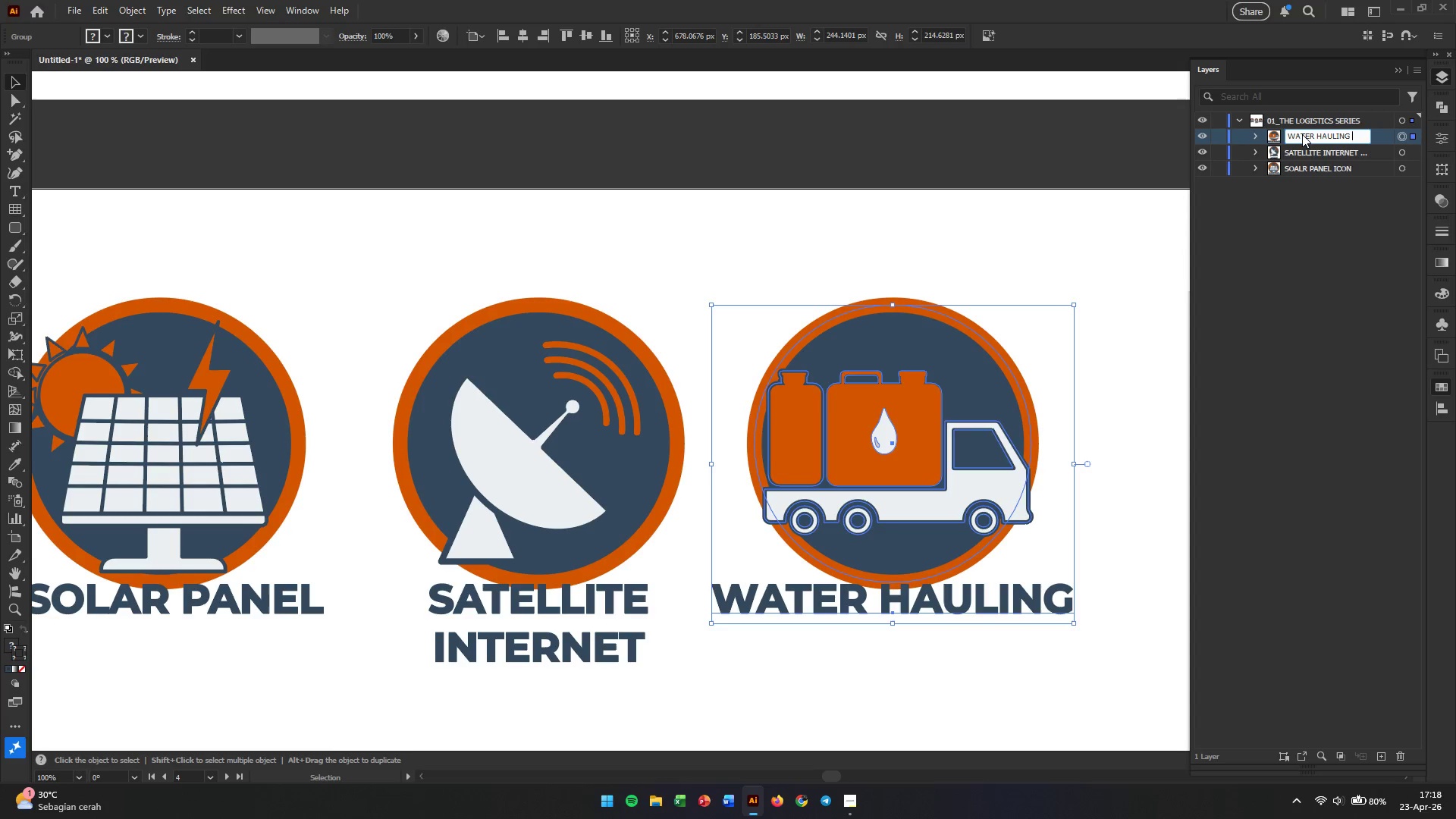 
type(ICON)
 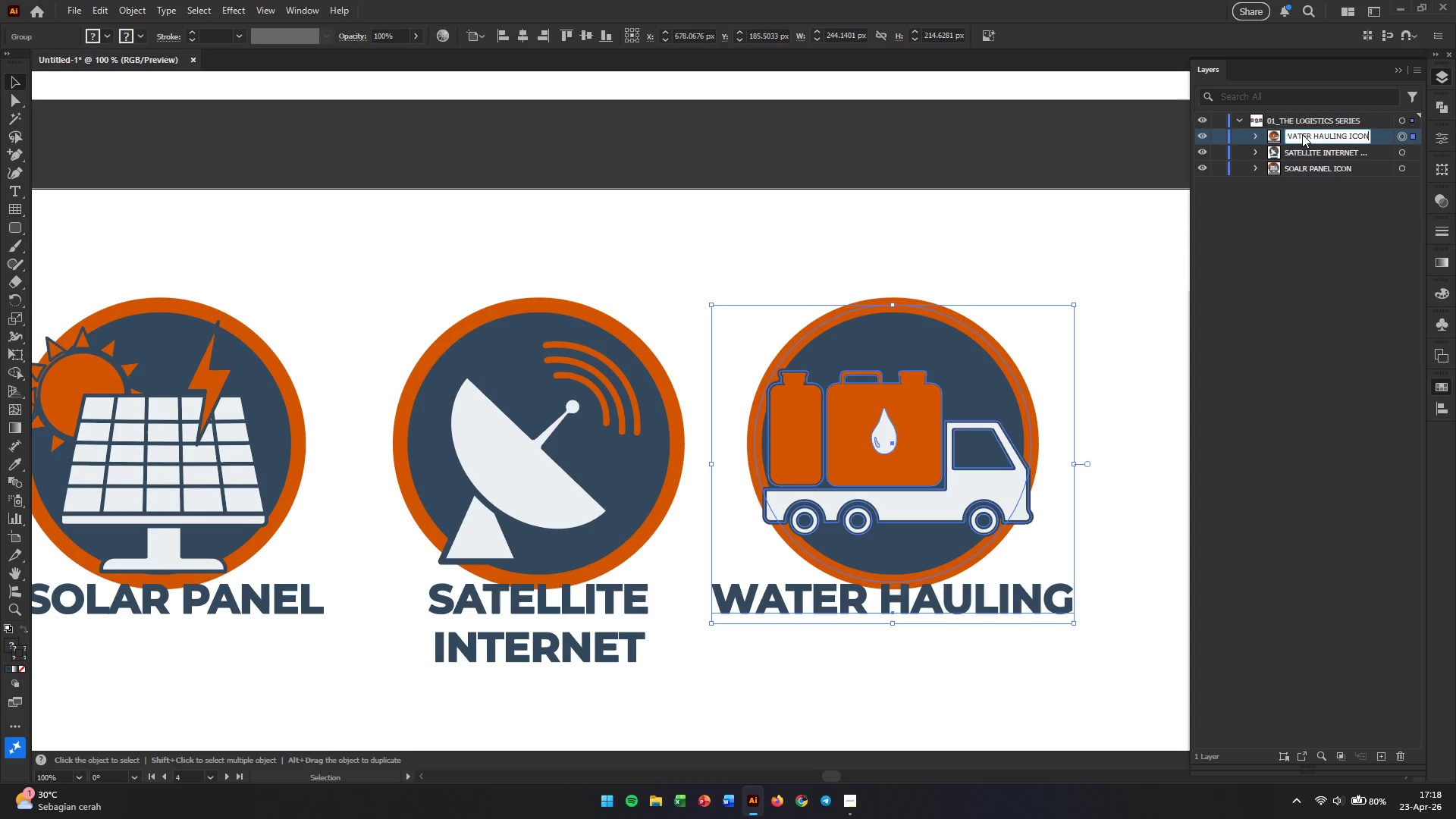 
key(Enter)
 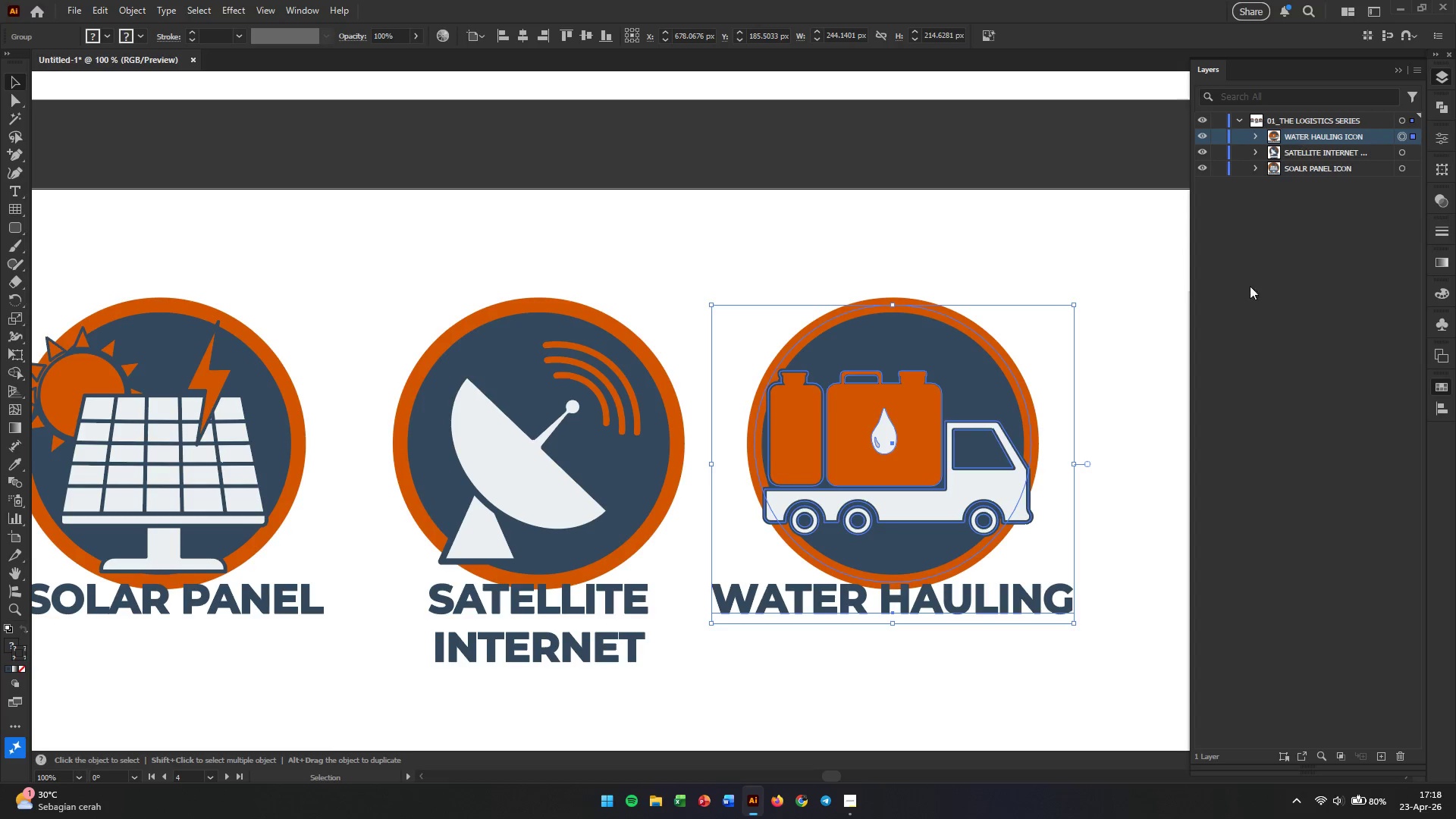 
left_click([795, 253])
 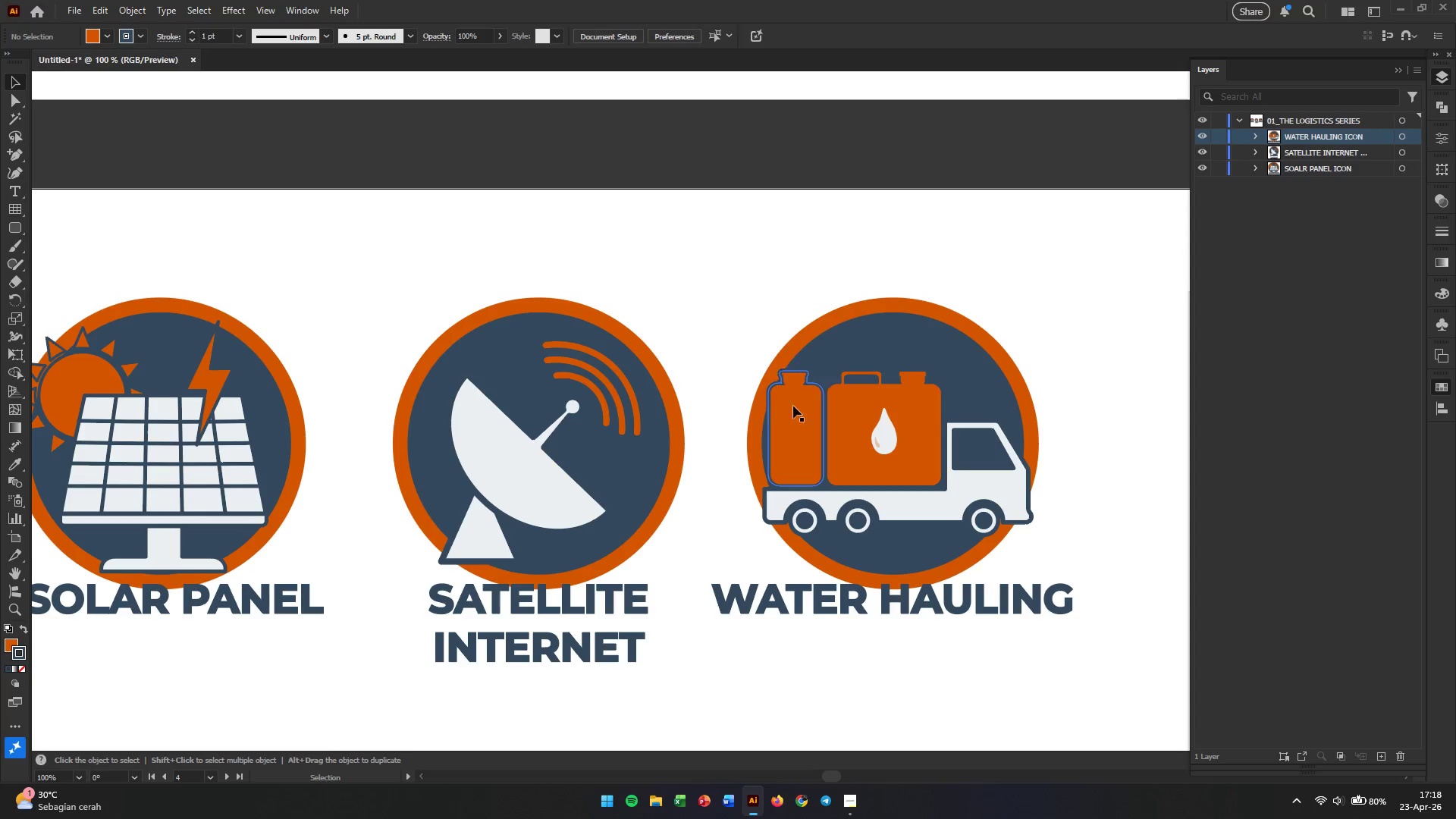 
key(Alt+AltLeft)
 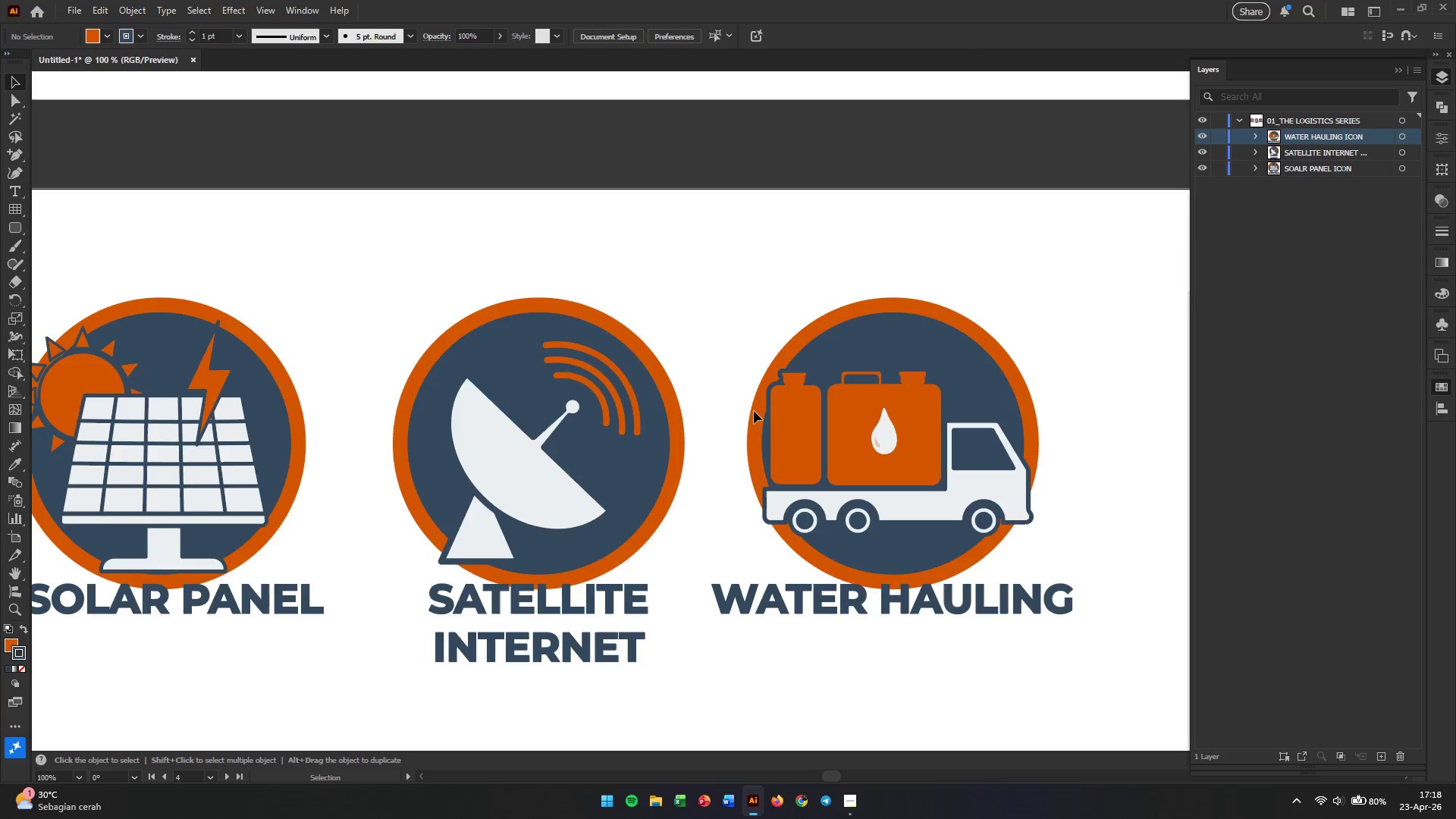 
hold_key(key=Space, duration=0.77)
 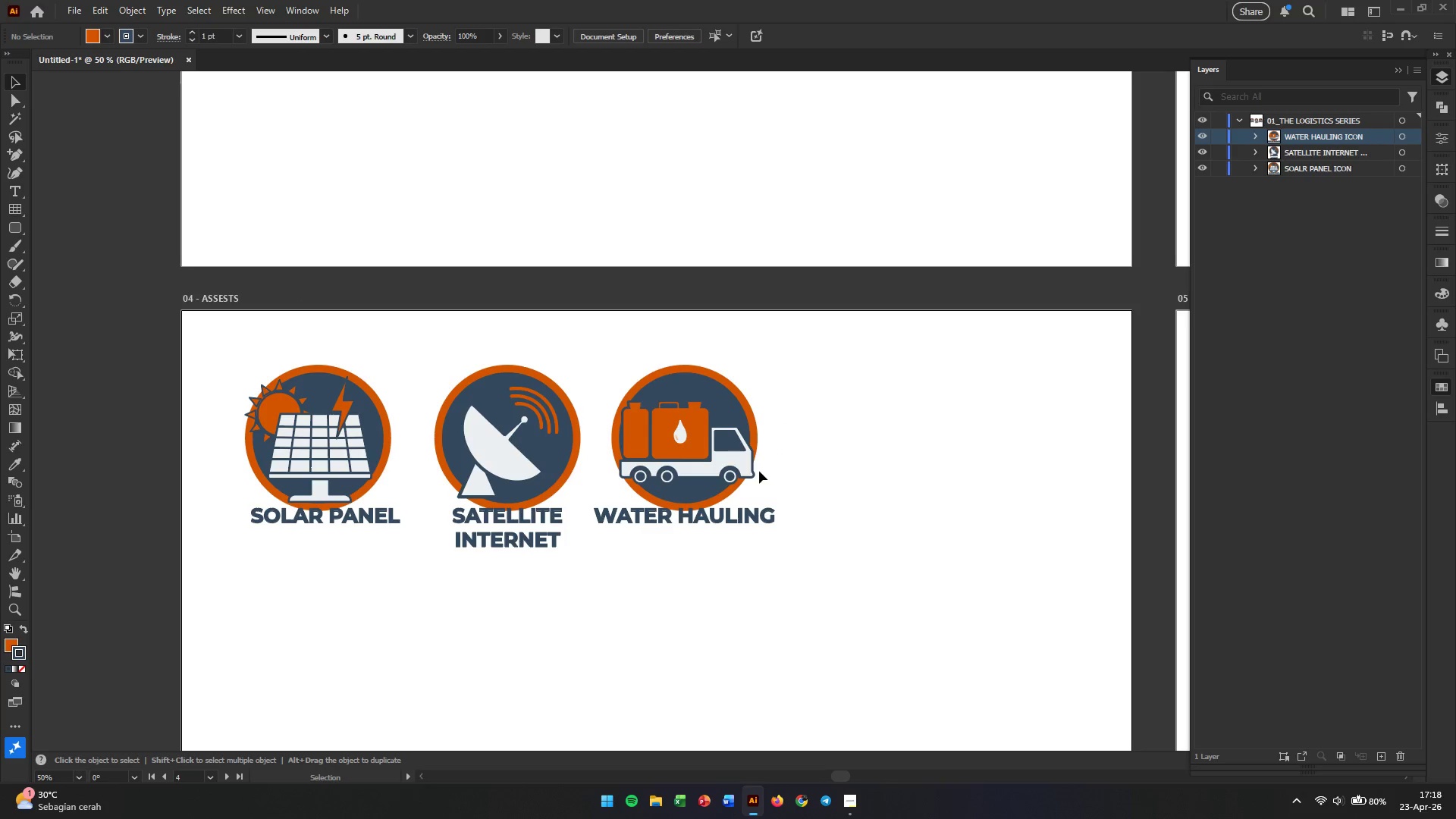 
left_click_drag(start_coordinate=[833, 445], to_coordinate=[695, 457])
 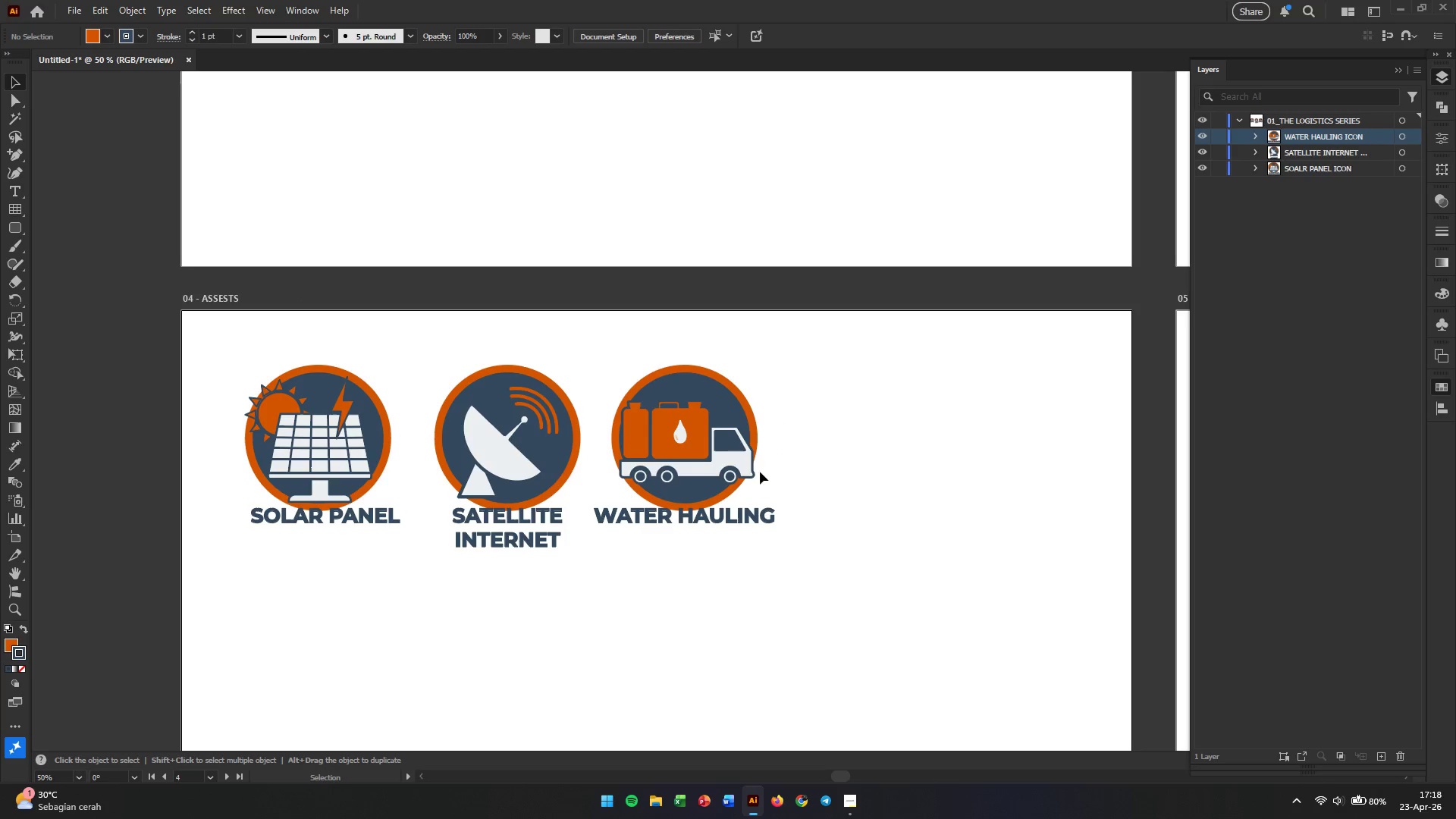 
scroll: coordinate [754, 408], scroll_direction: down, amount: 2.0
 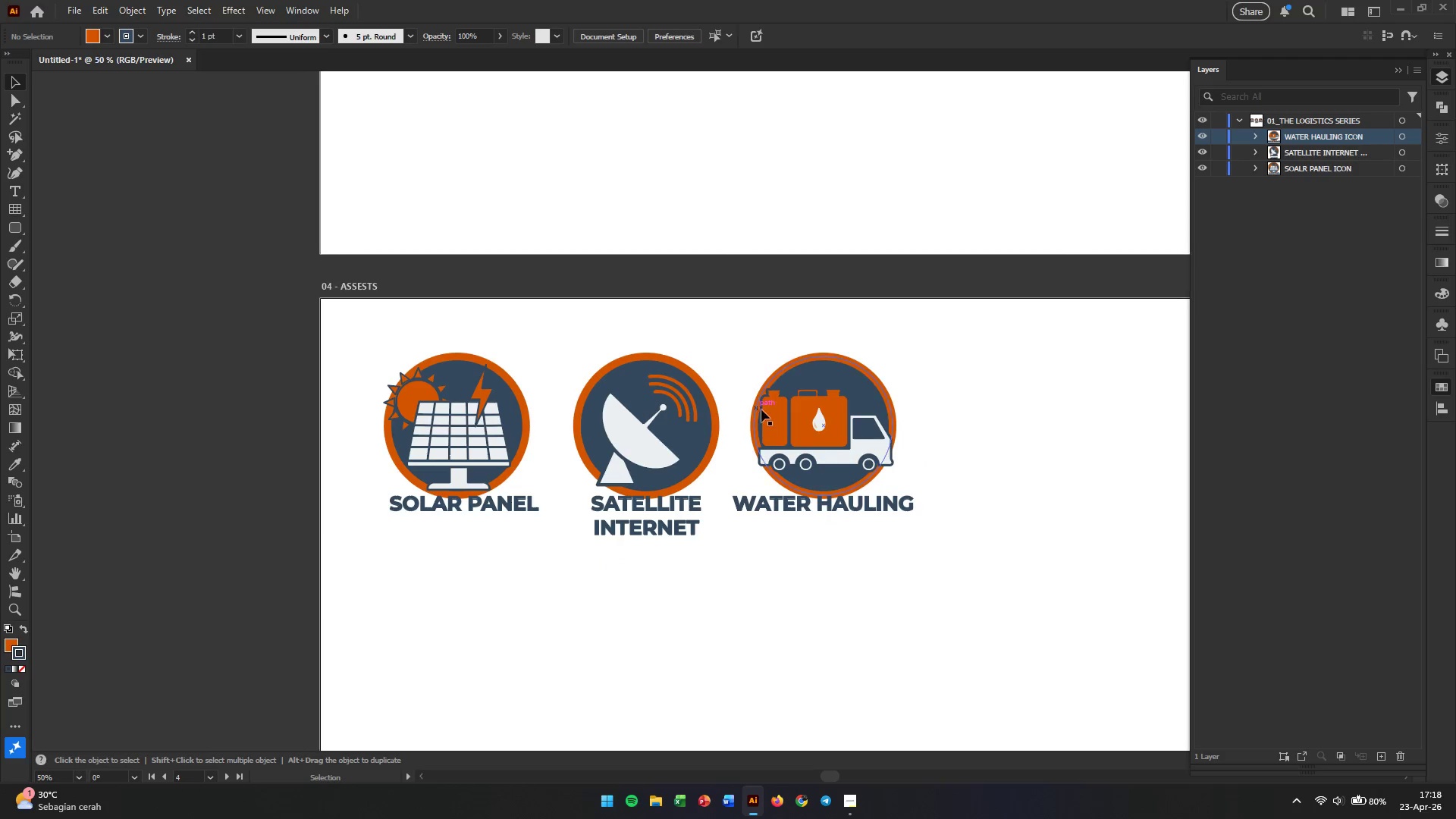 
left_click([789, 482])
 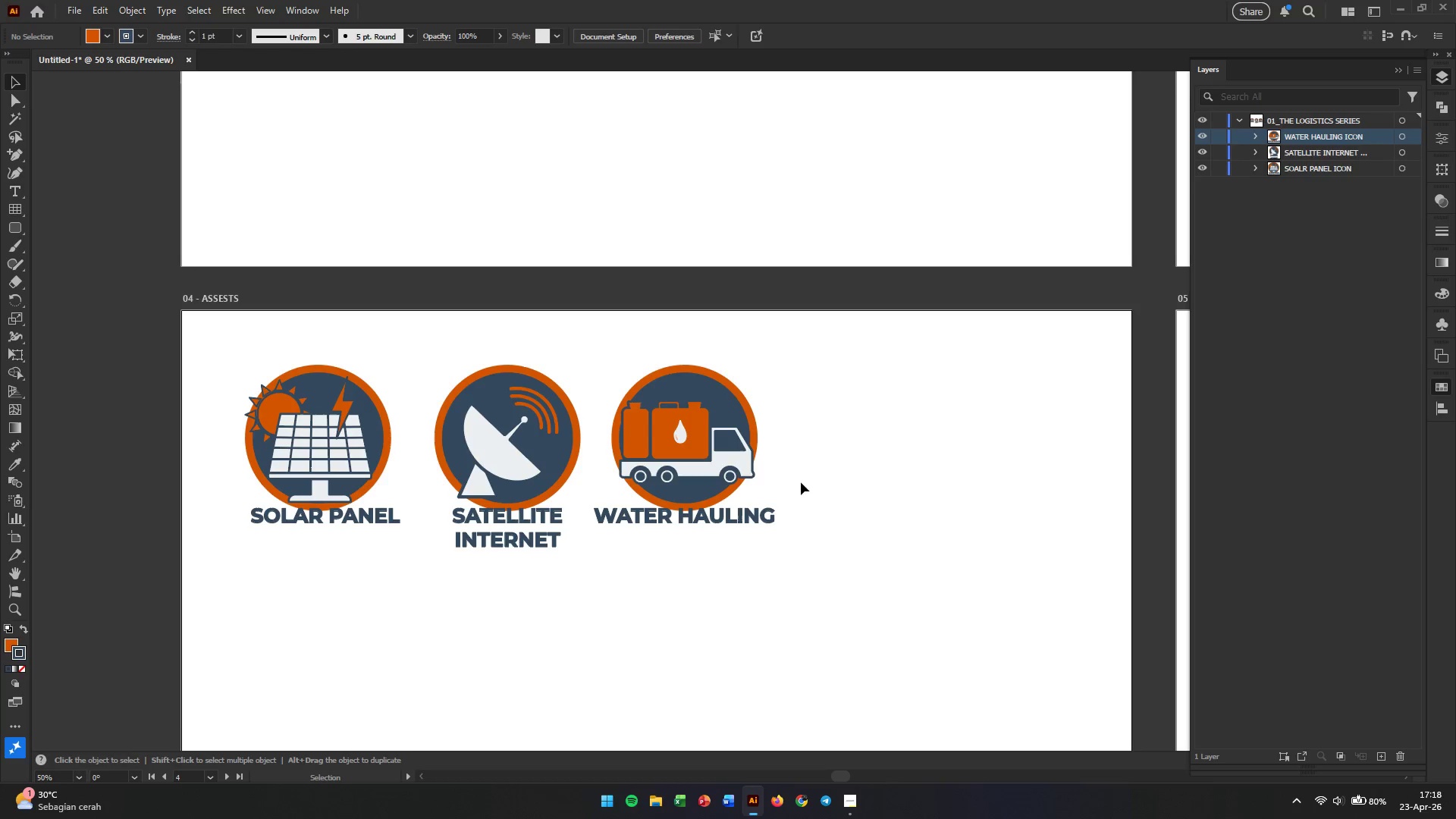 
wait(5.84)
 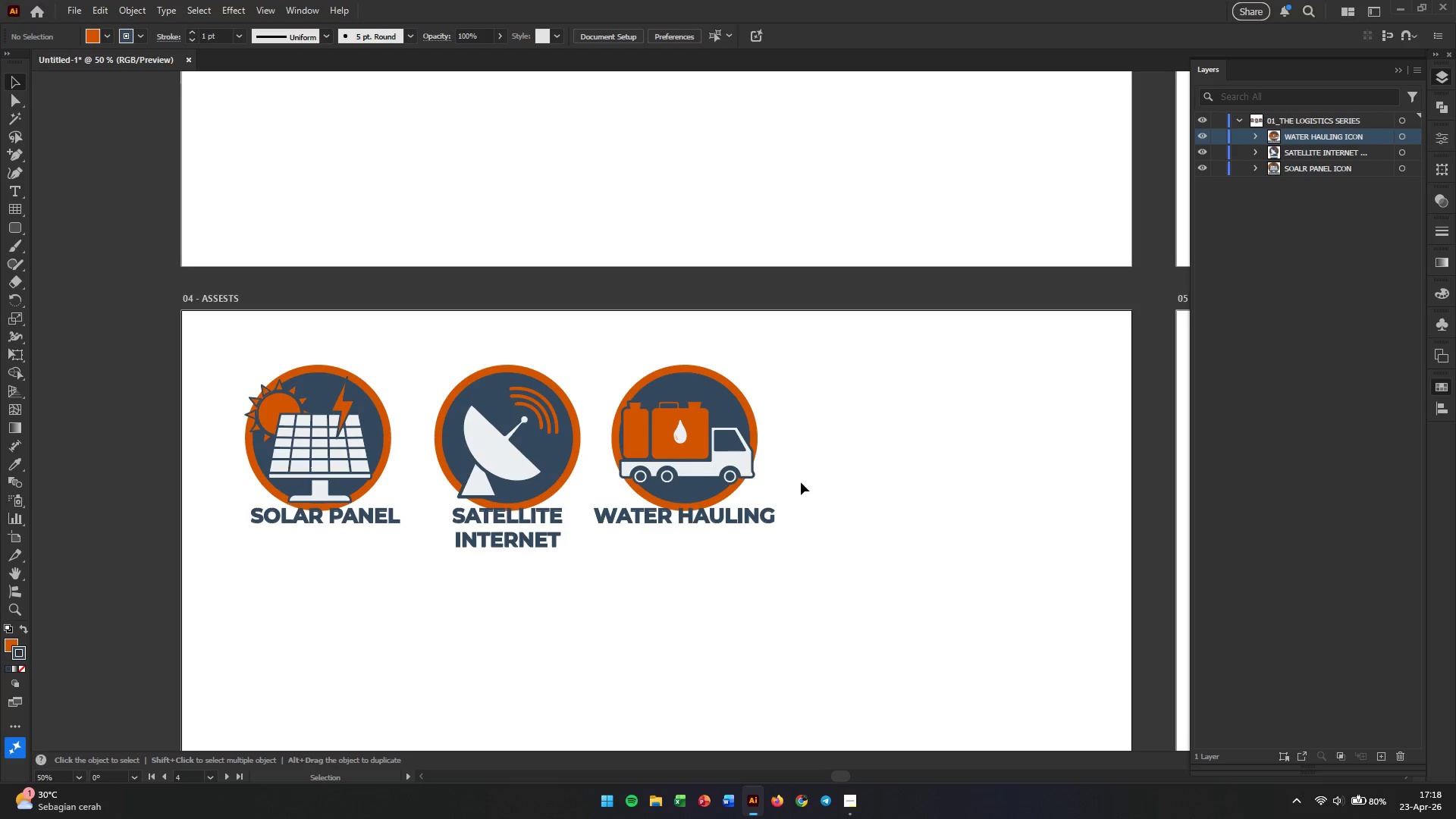 
left_click([860, 475])
 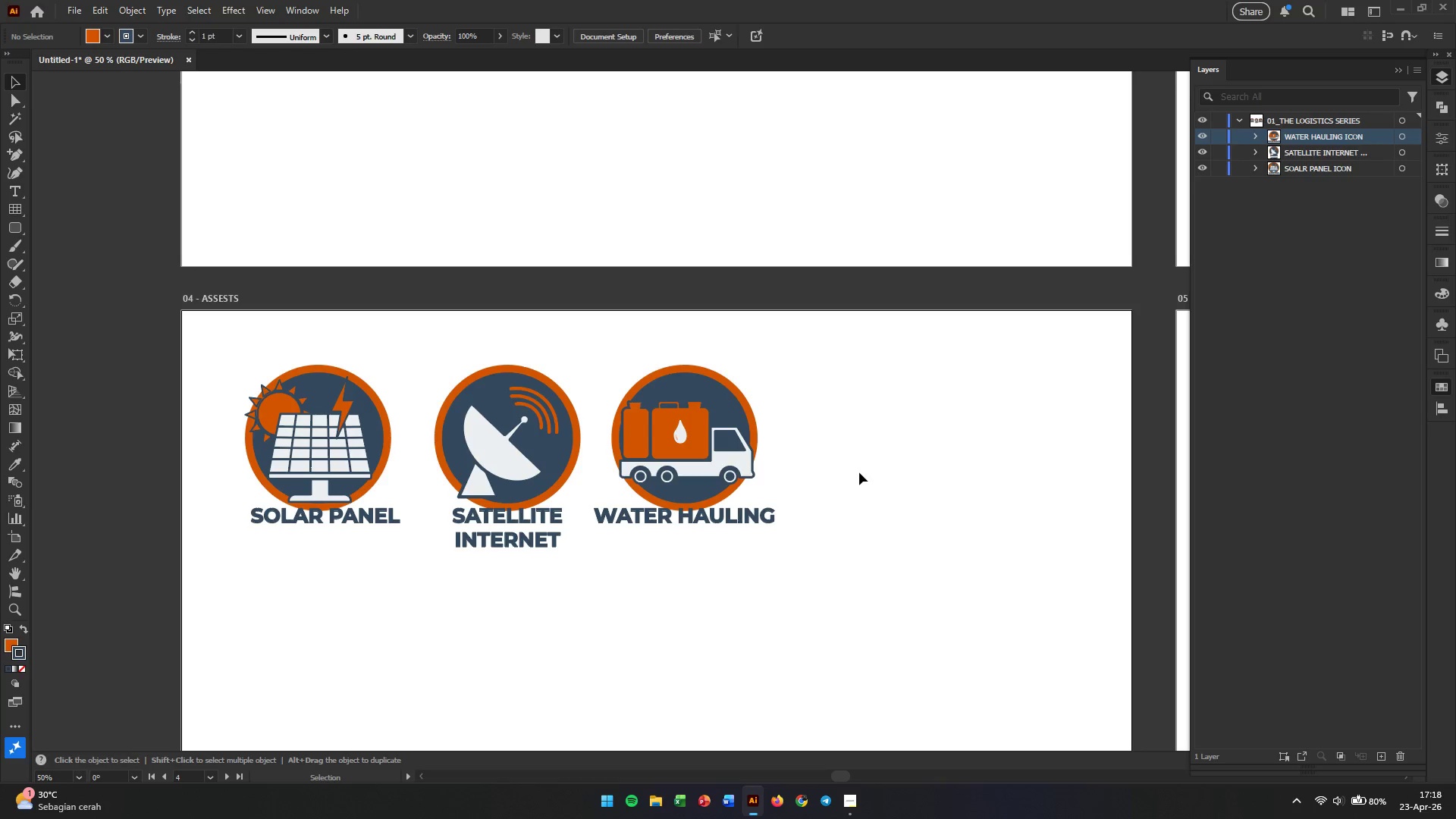 
hold_key(key=Space, duration=0.55)
 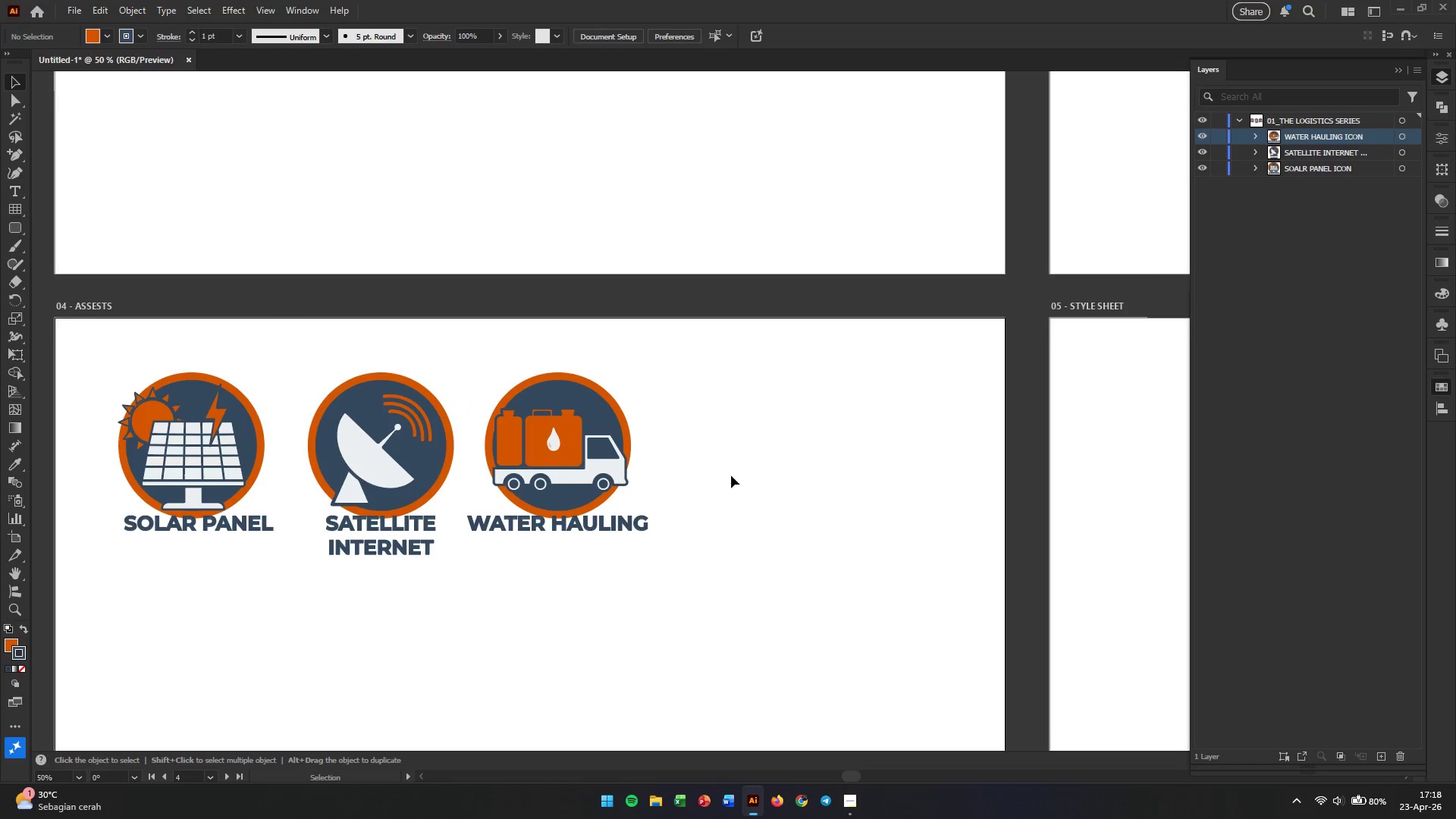 
left_click_drag(start_coordinate=[854, 468], to_coordinate=[727, 475])
 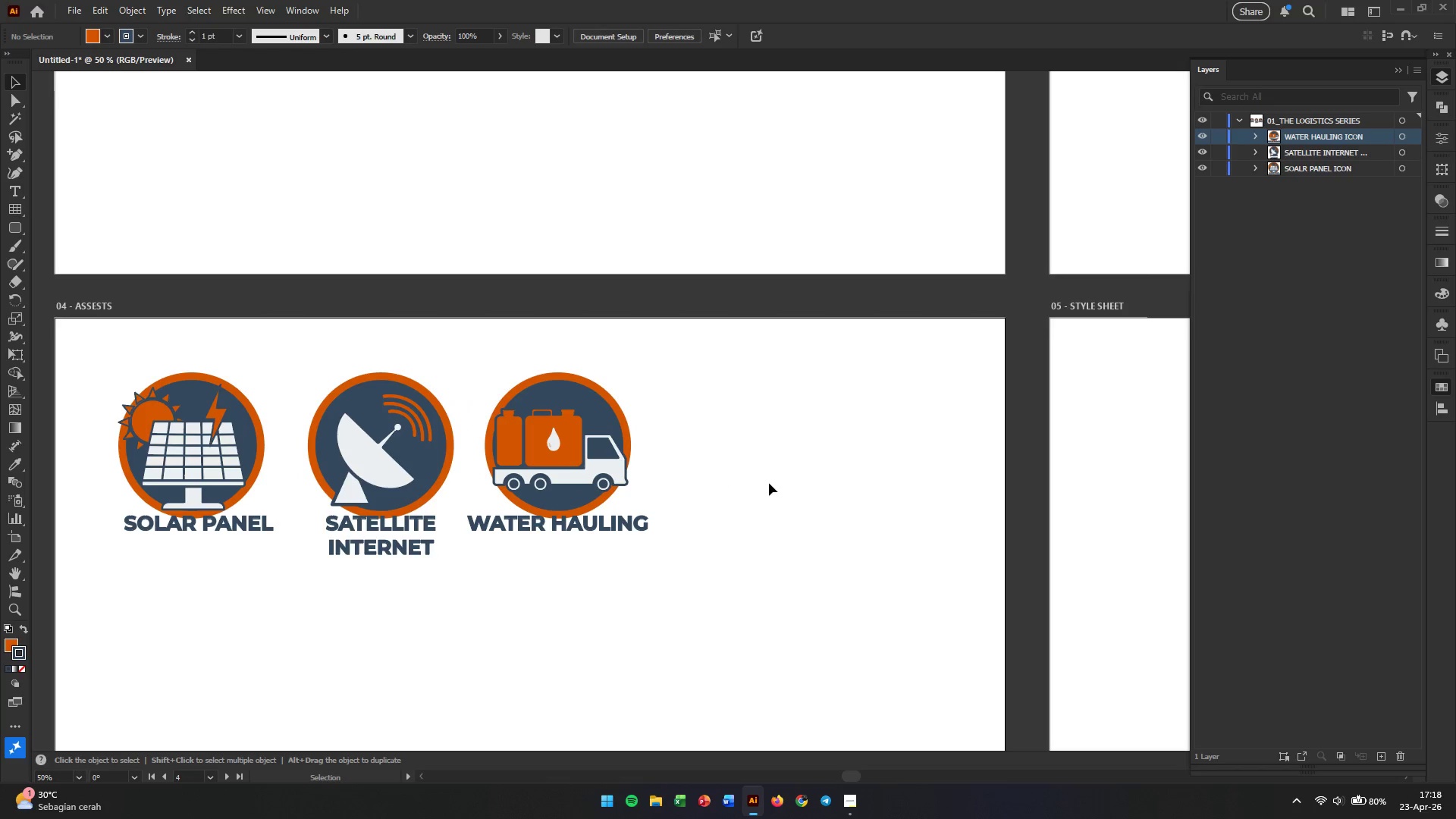 
hold_key(key=AltLeft, duration=0.73)
 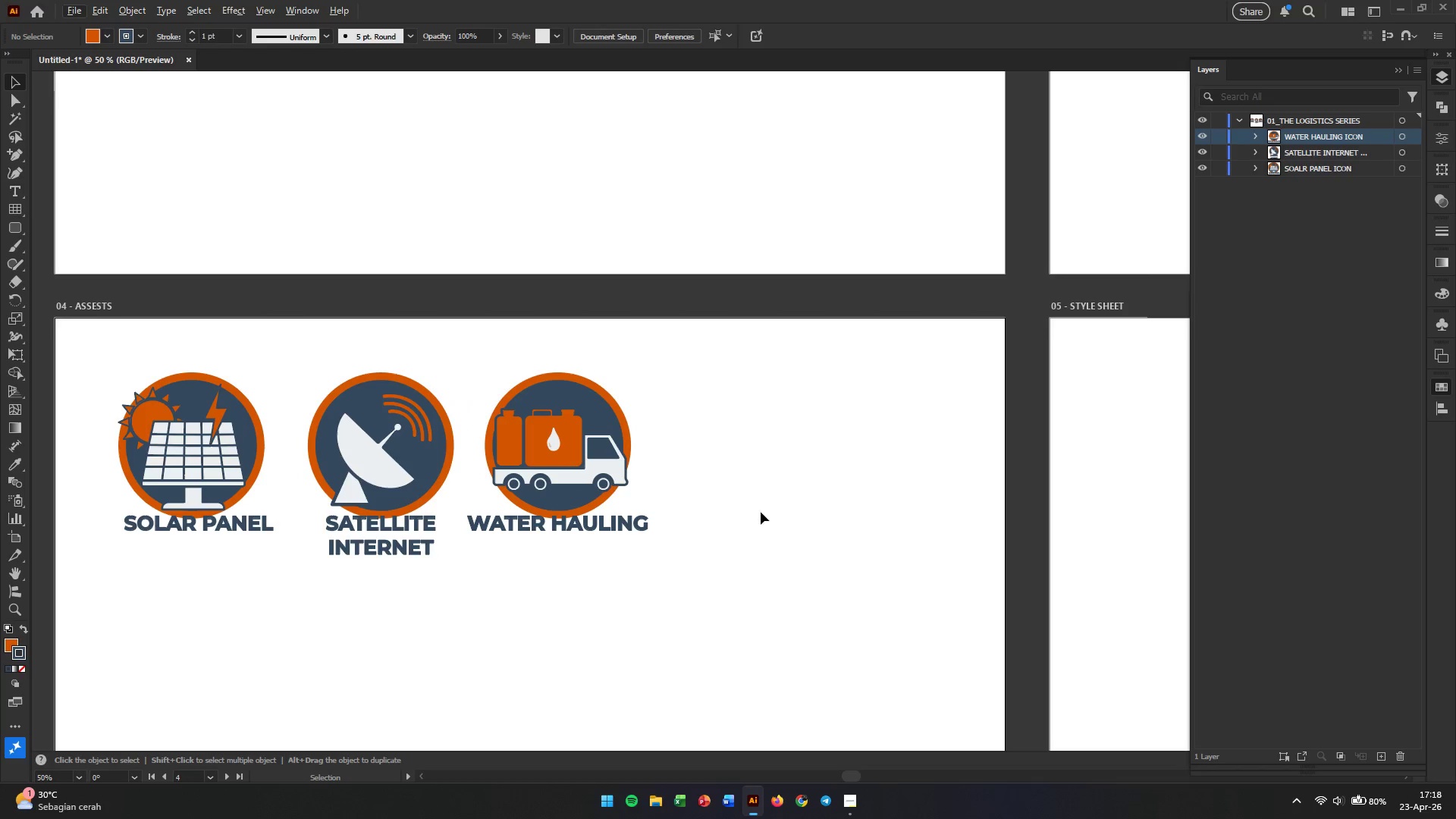 
hold_key(key=Space, duration=0.45)
 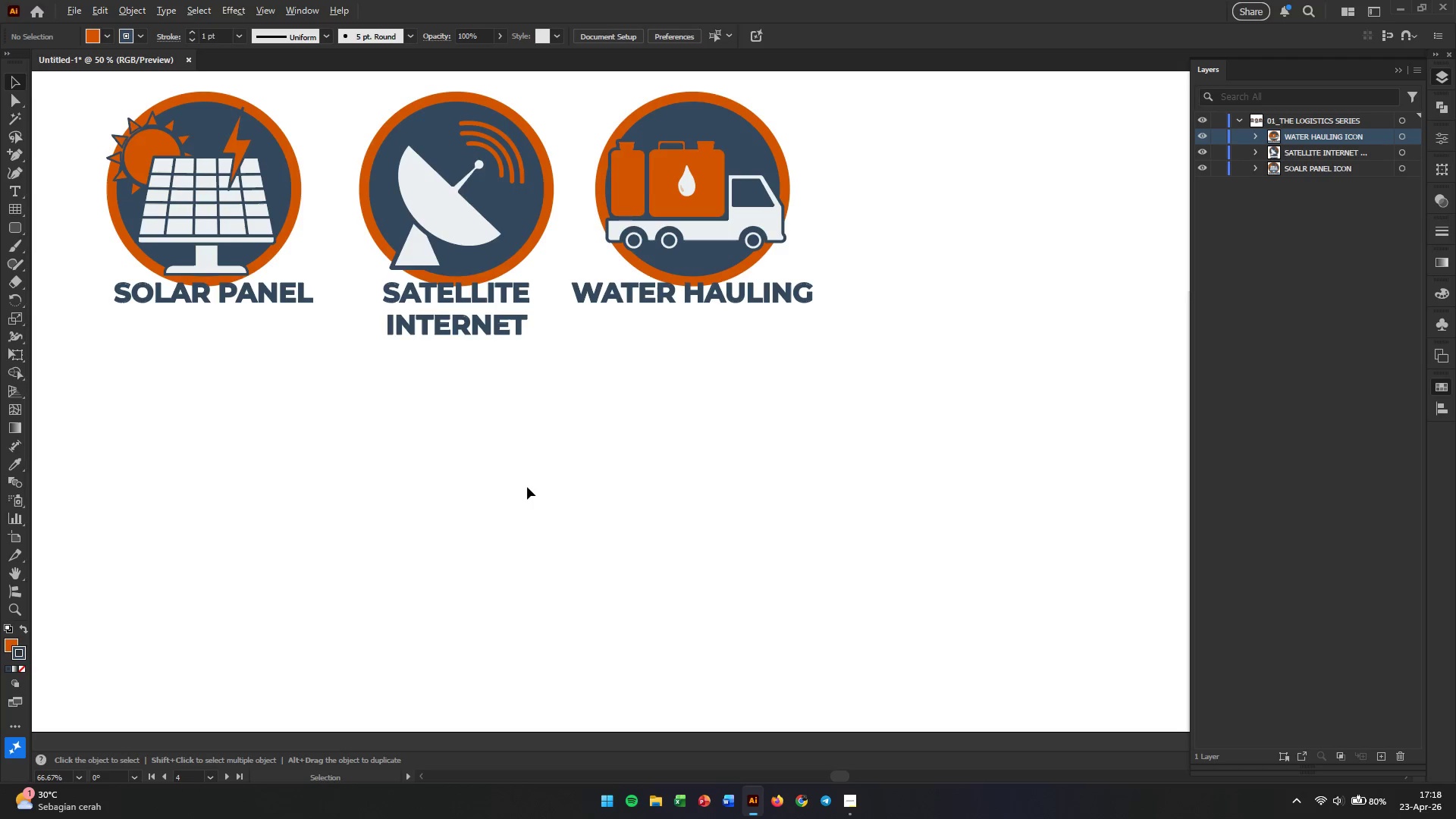 
left_click_drag(start_coordinate=[724, 561], to_coordinate=[817, 377])
 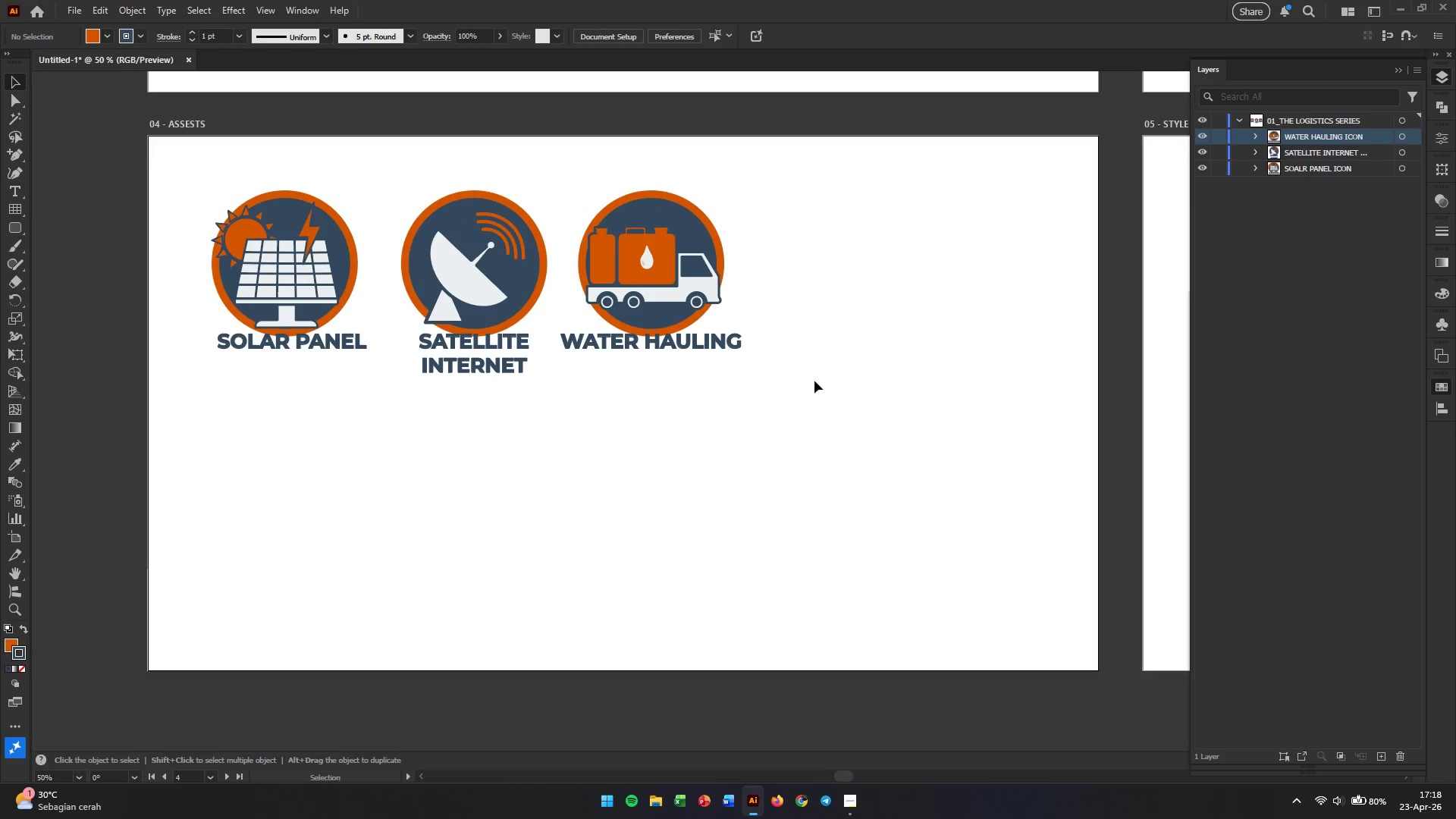 
hold_key(key=AltLeft, duration=0.36)
scroll: coordinate [527, 487], scroll_direction: up, amount: 1.0
 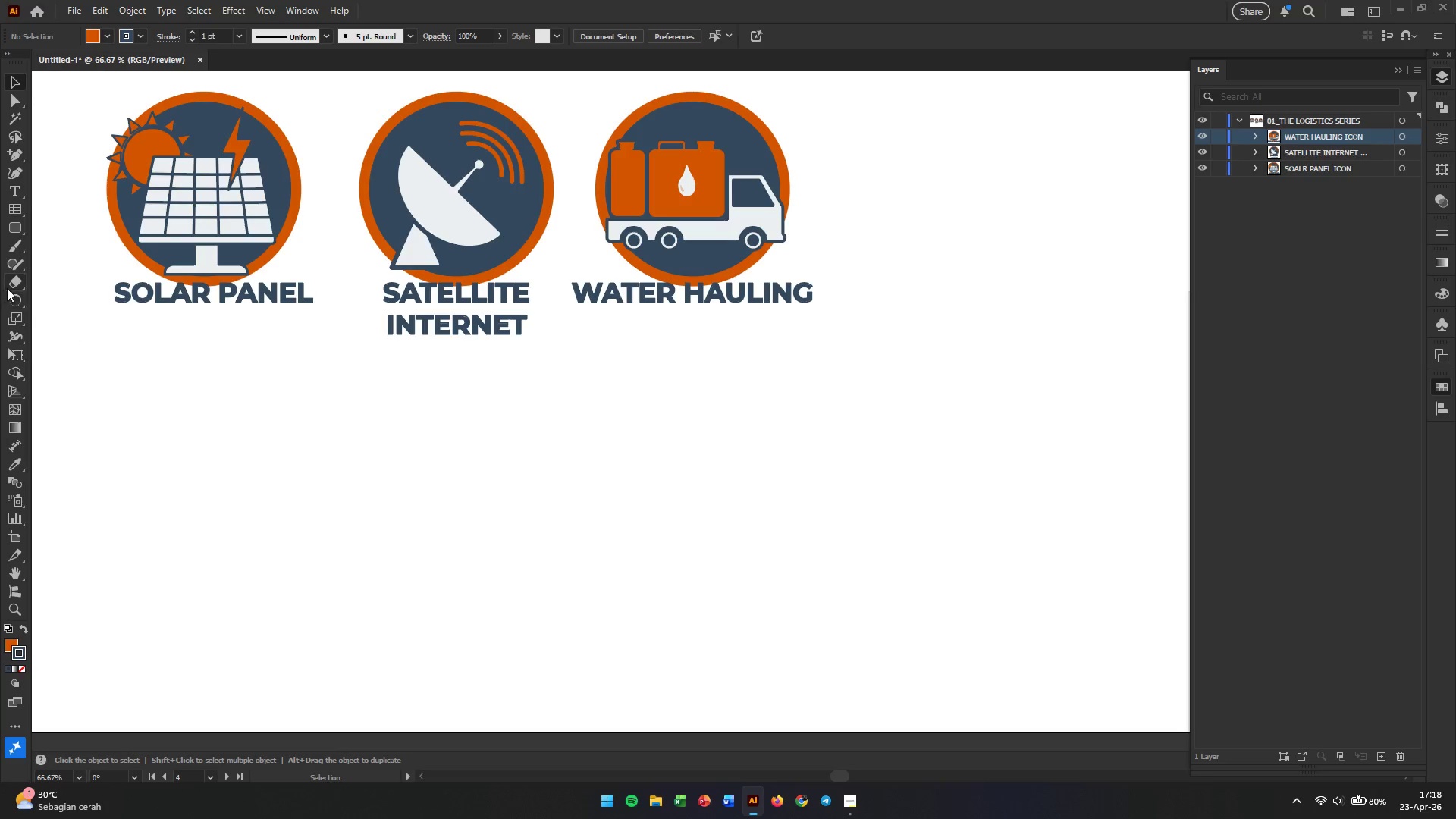 
left_click([14, 224])
 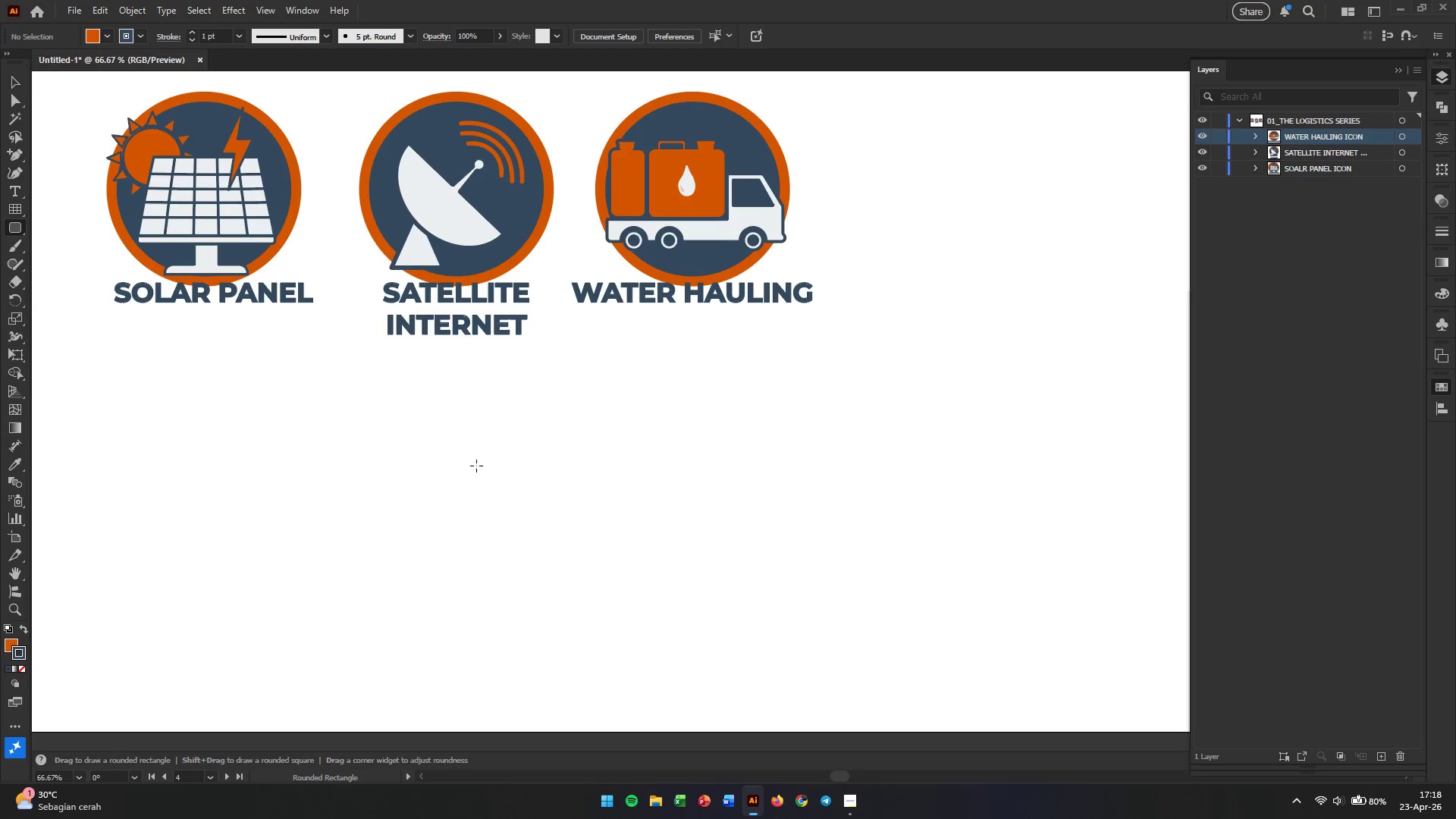 
left_click_drag(start_coordinate=[521, 463], to_coordinate=[670, 634])
 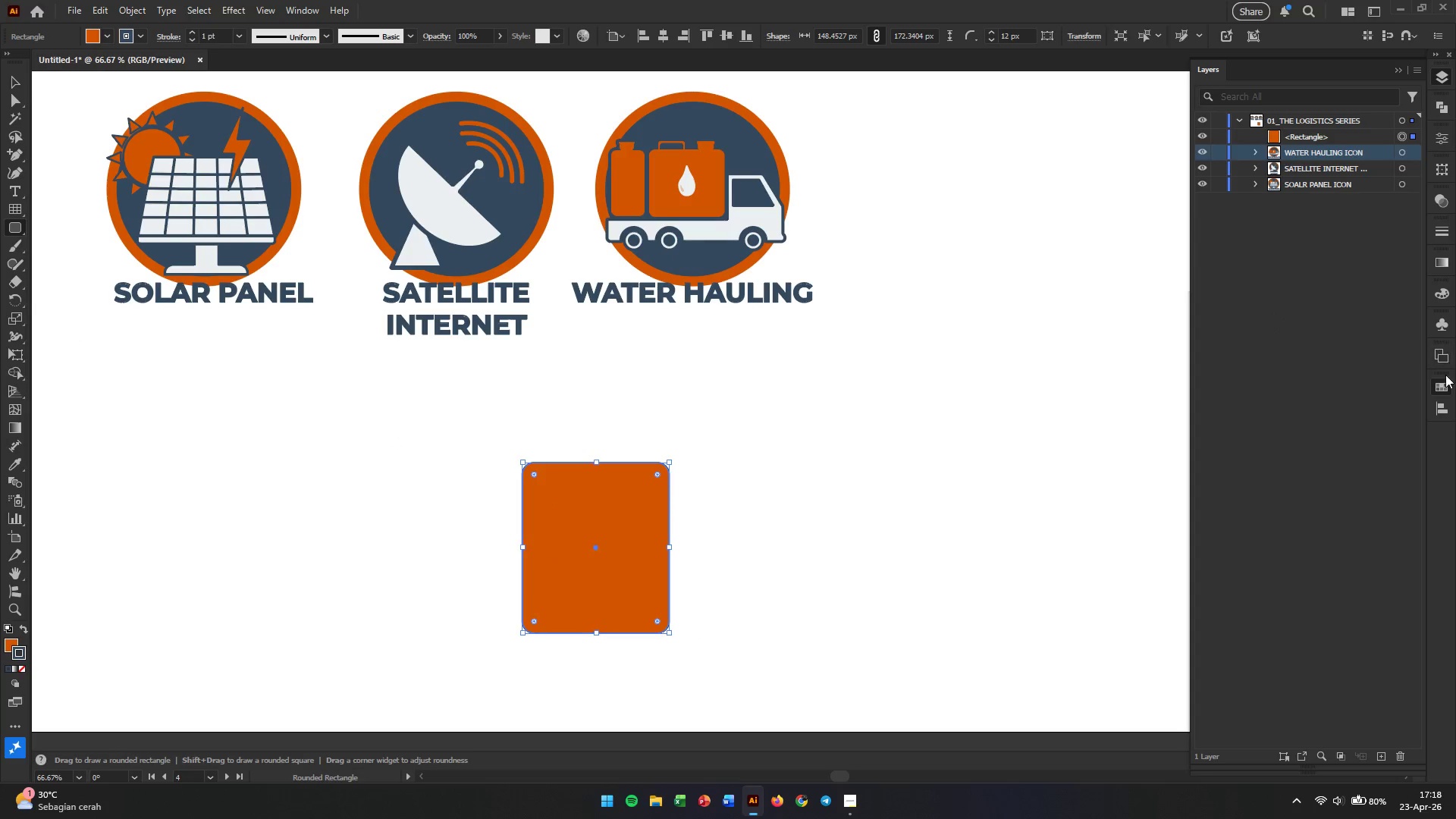 
double_click([1442, 391])
 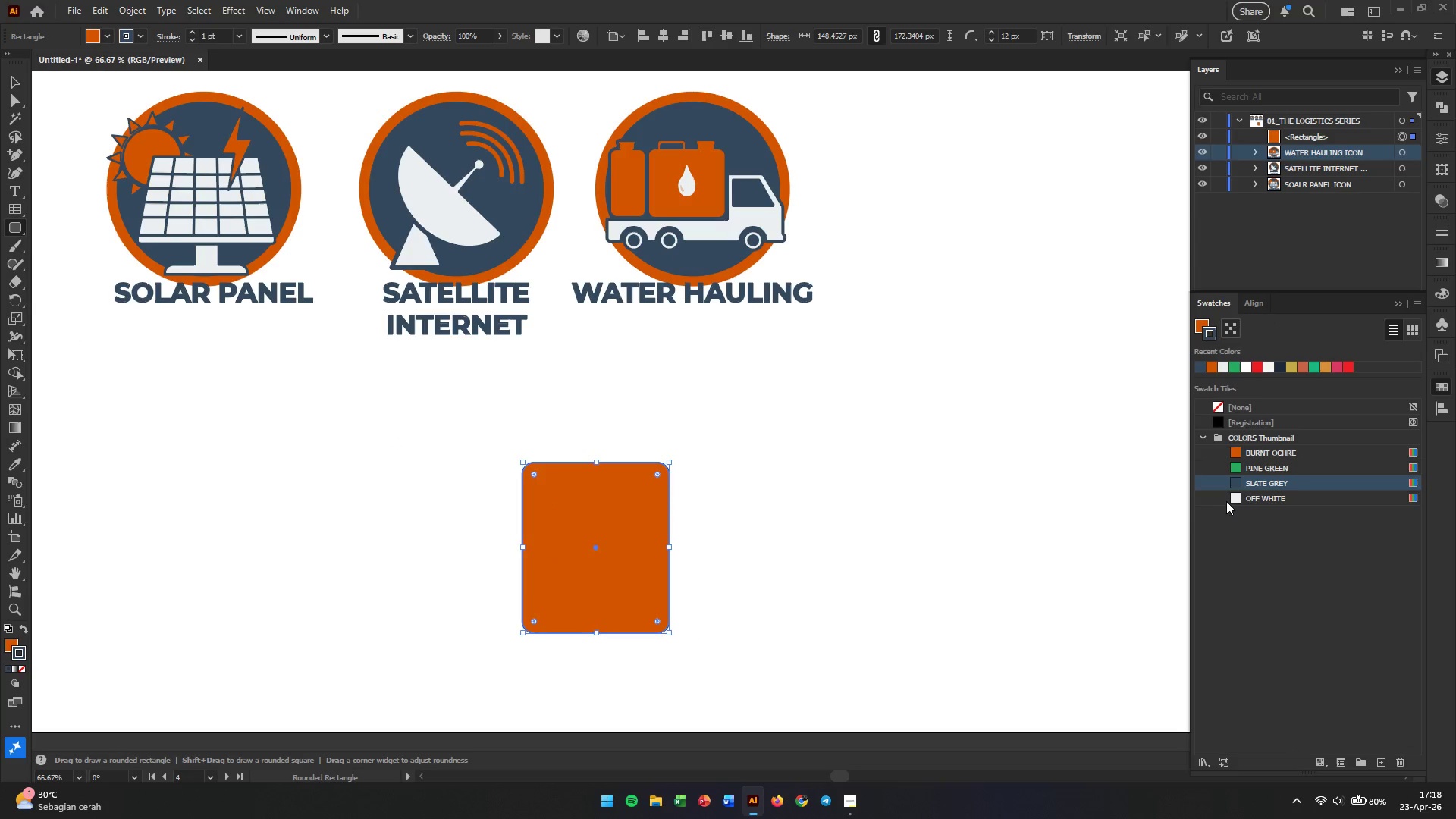 
left_click([1229, 500])
 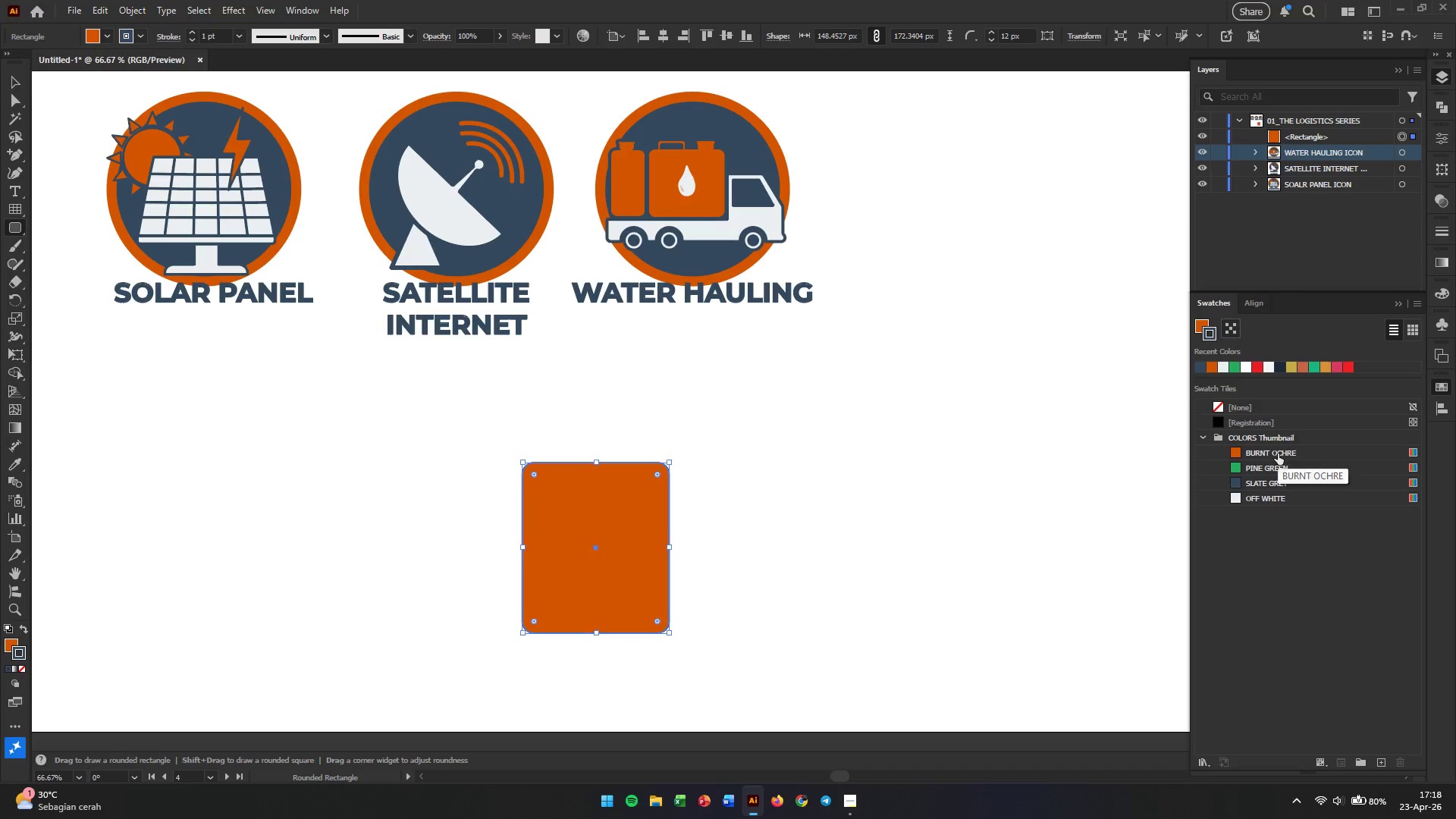 
left_click([1241, 485])
 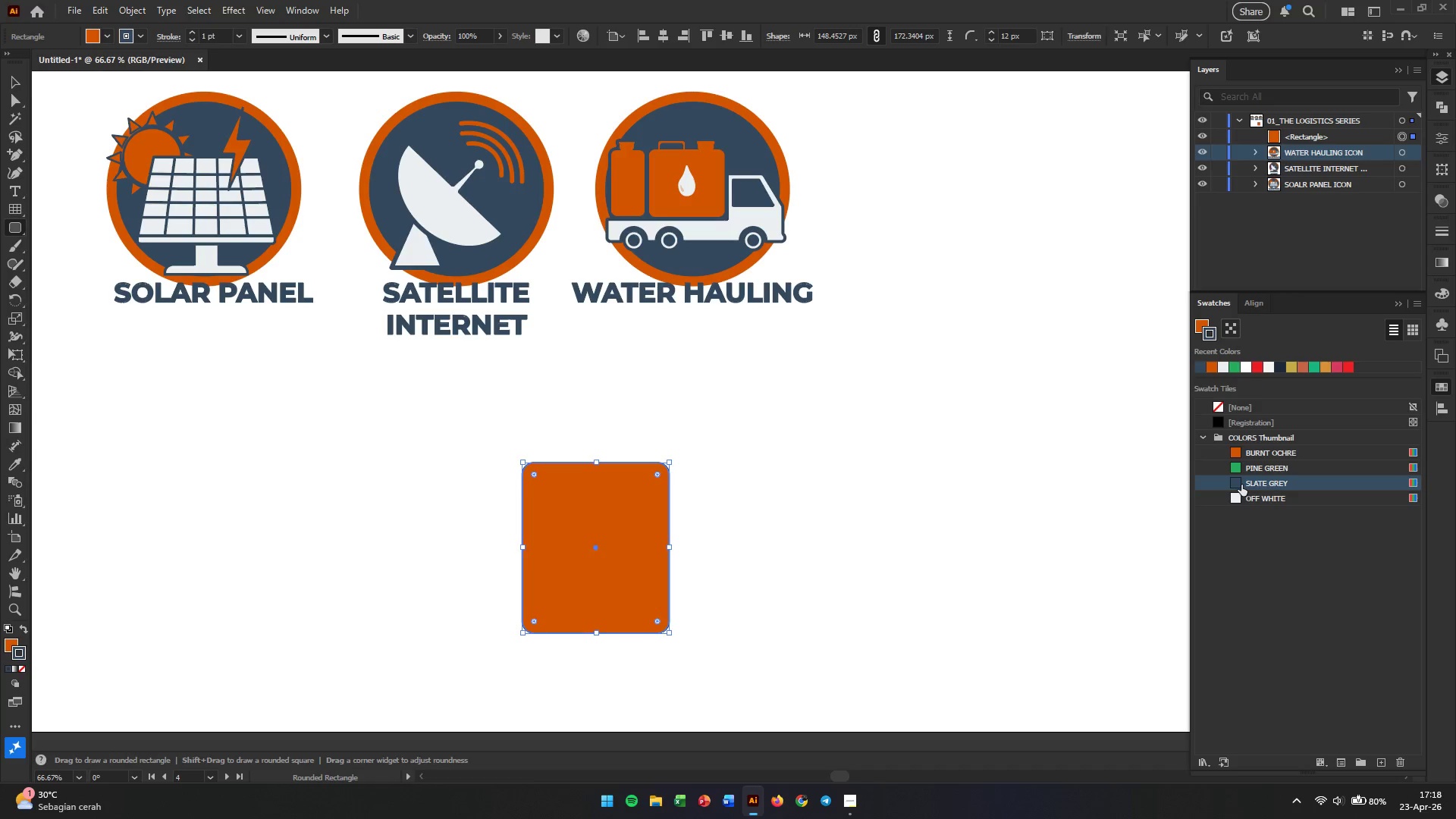 
key(X)
 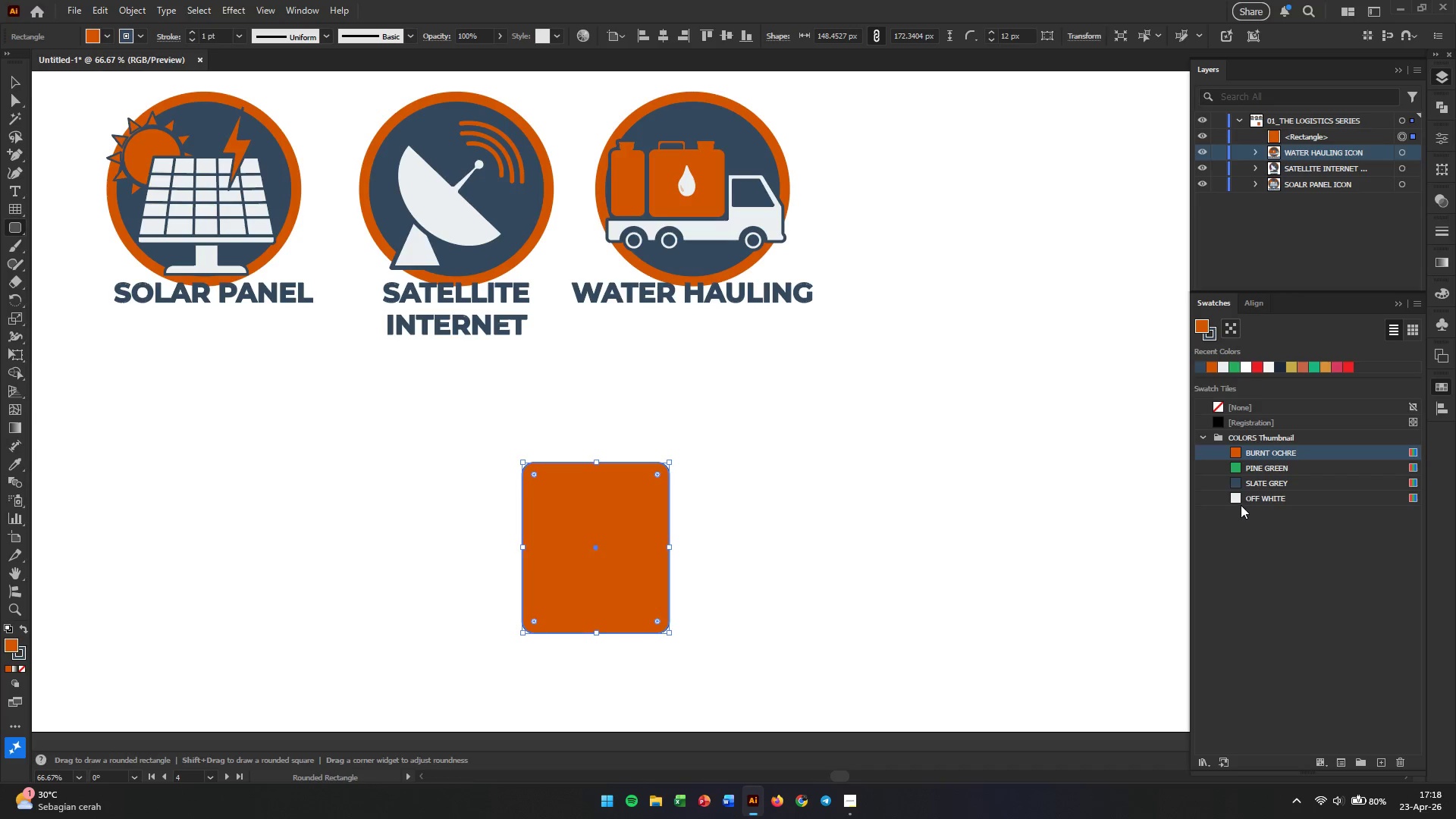 
left_click([1238, 499])
 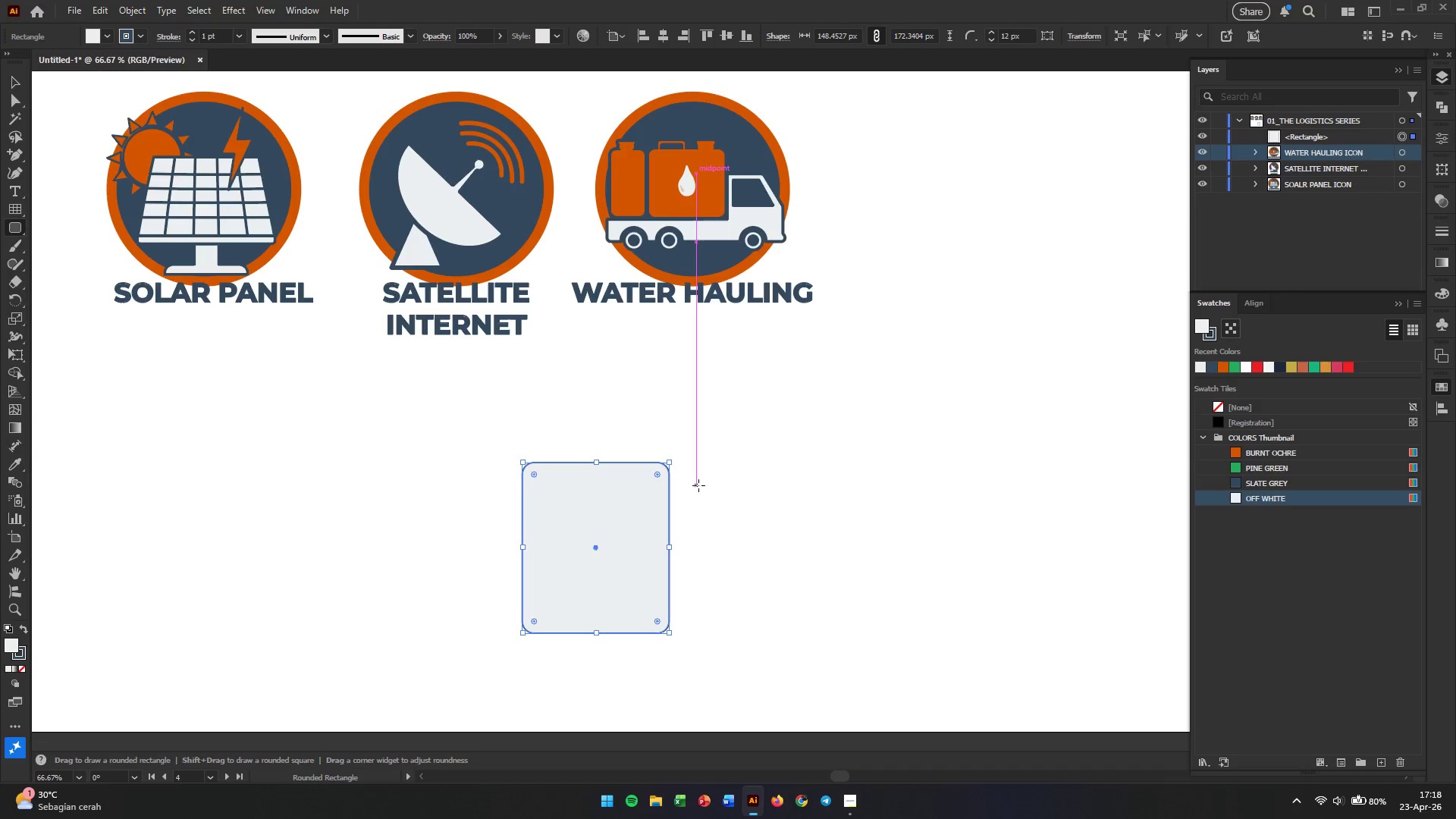 
key(V)
 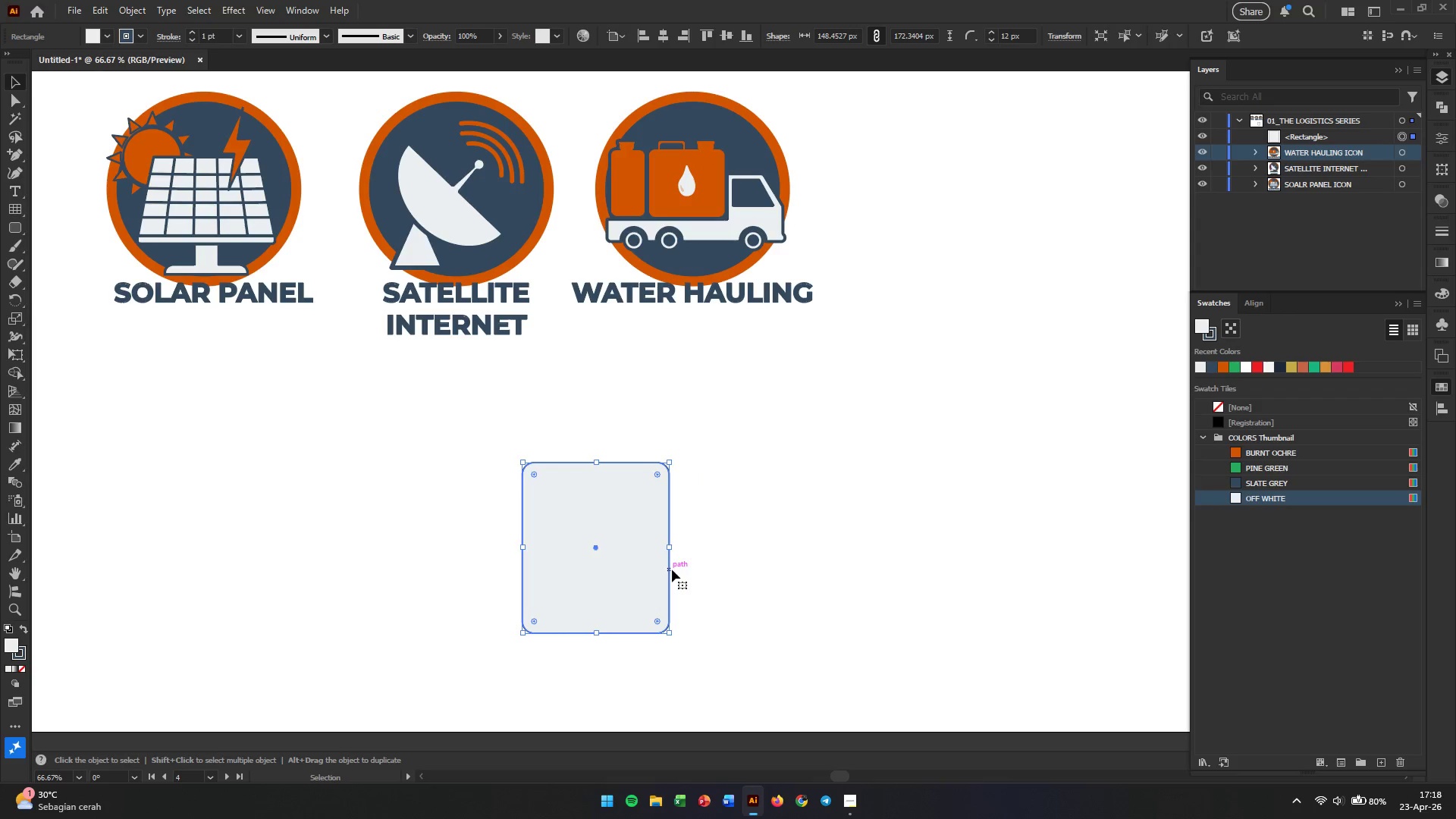 
key(Backspace)
 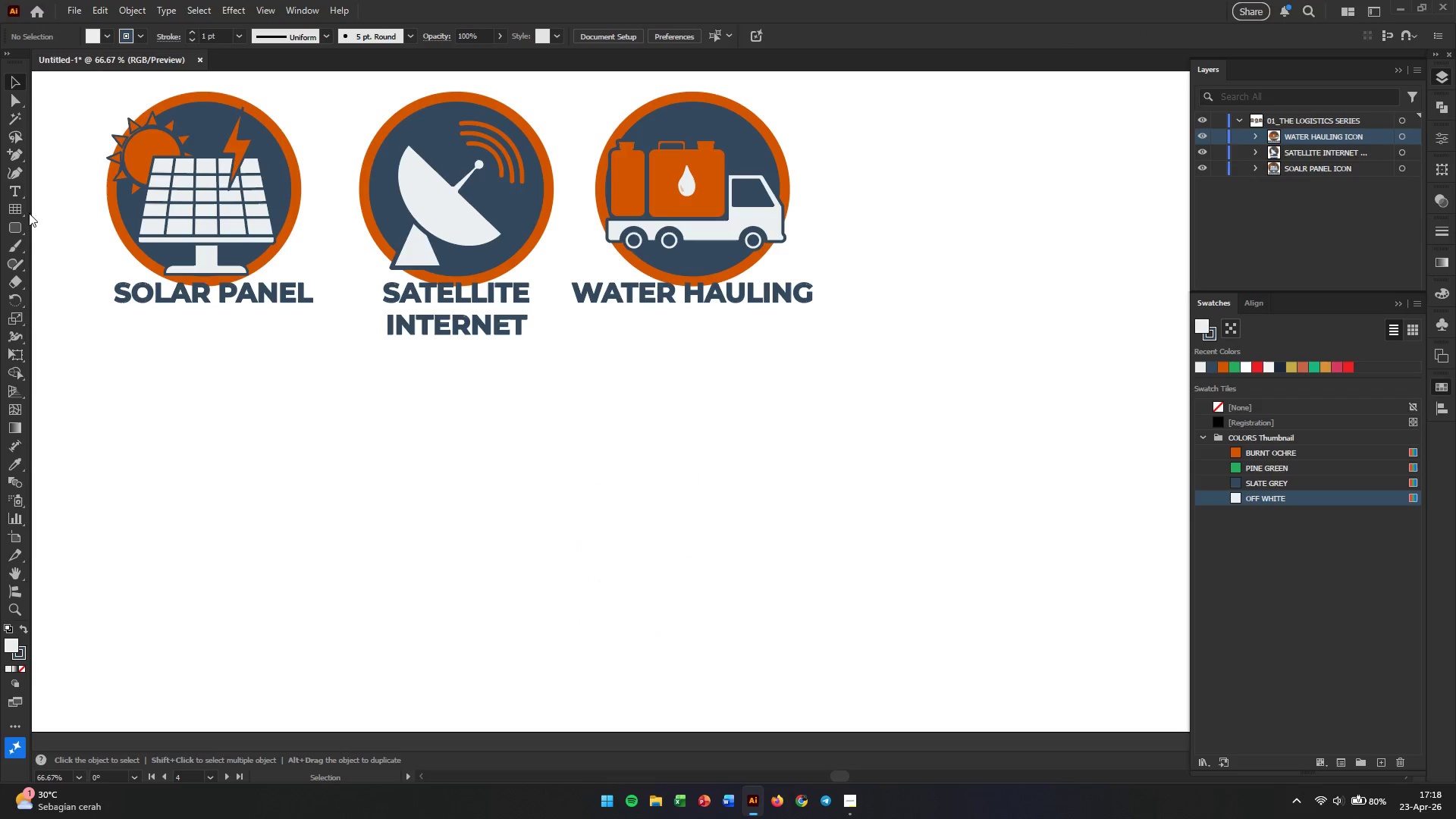 
right_click([19, 231])
 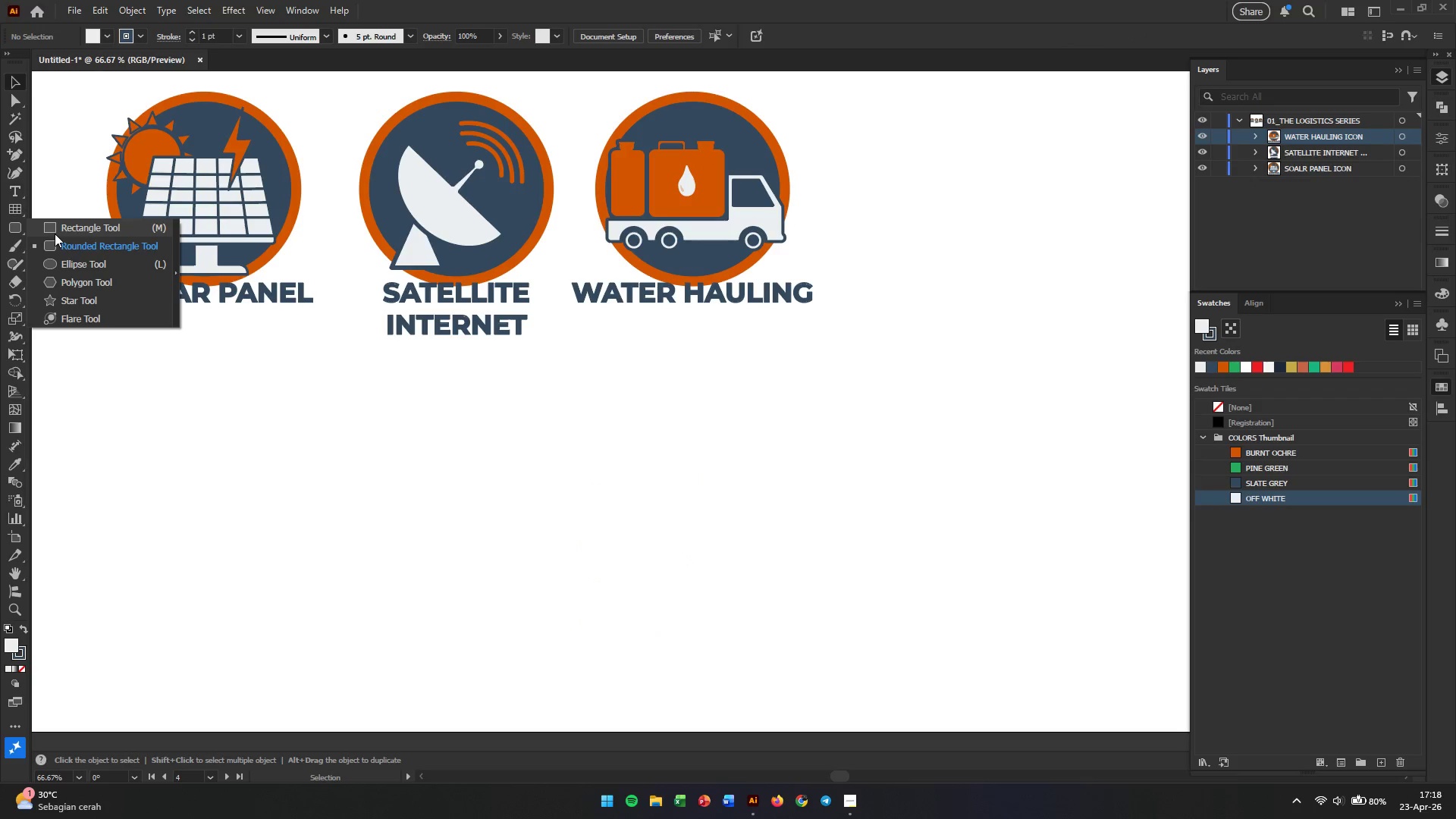 
left_click([64, 229])
 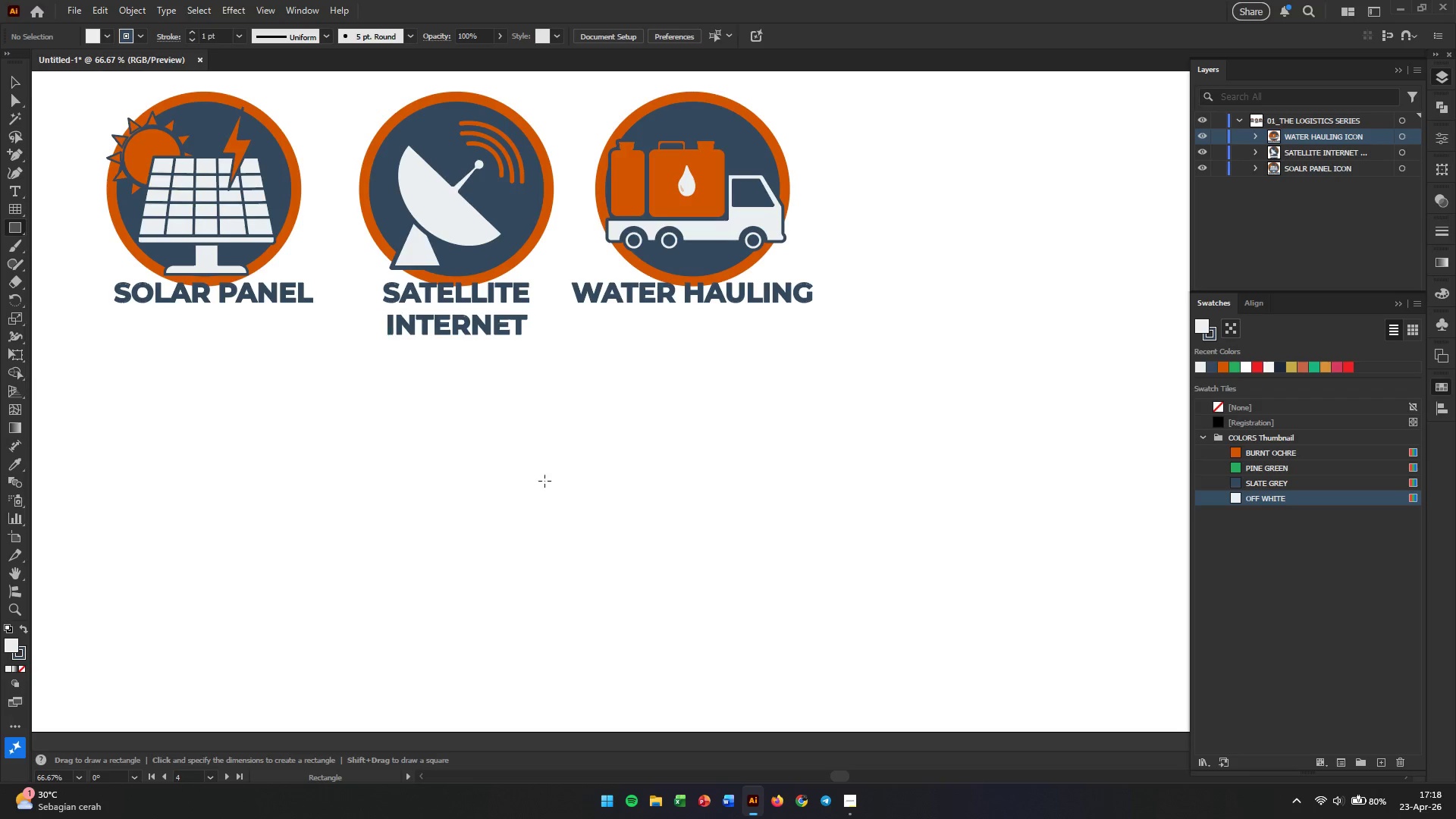 
left_click_drag(start_coordinate=[537, 443], to_coordinate=[679, 604])
 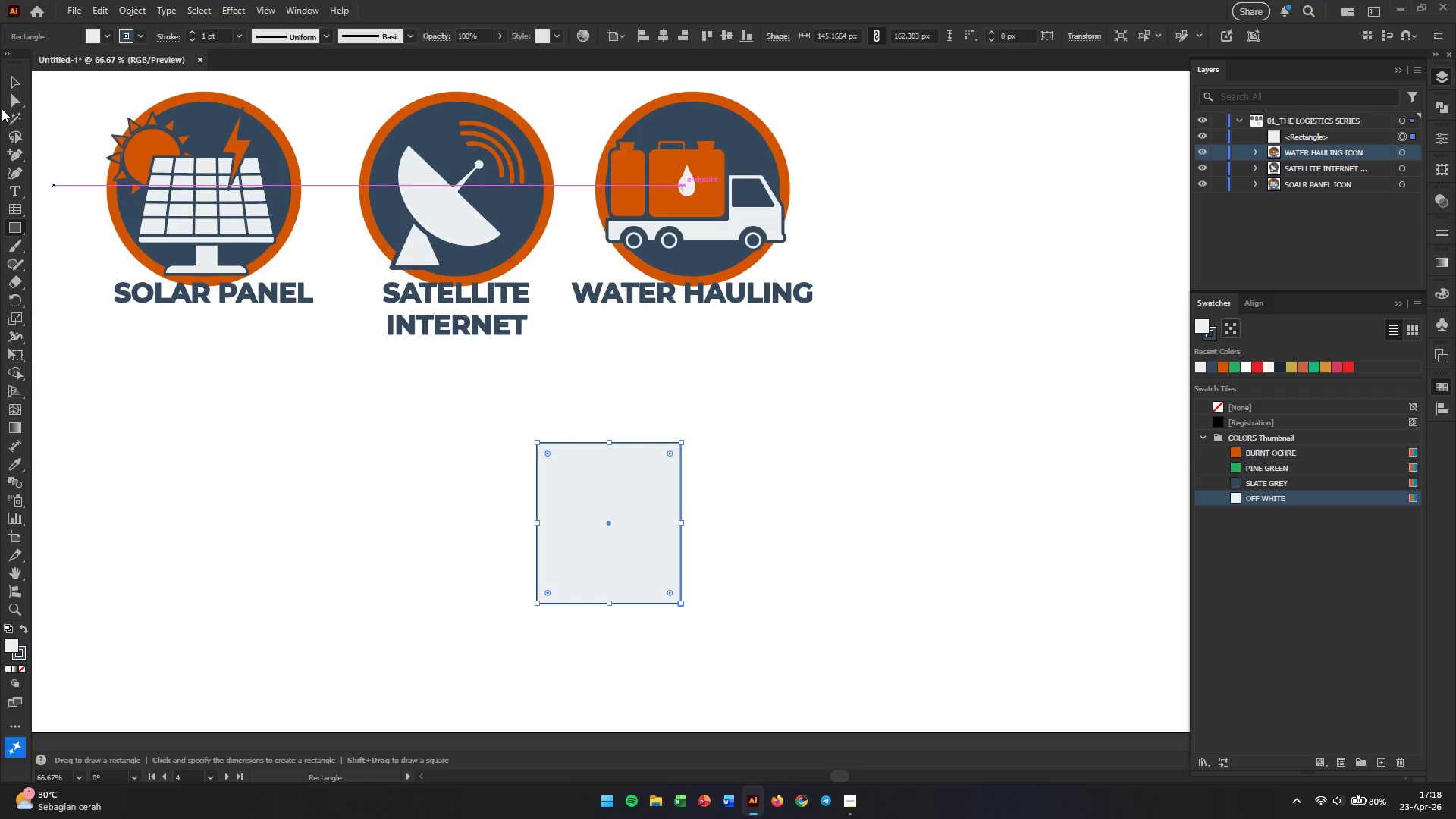 
left_click([17, 97])
 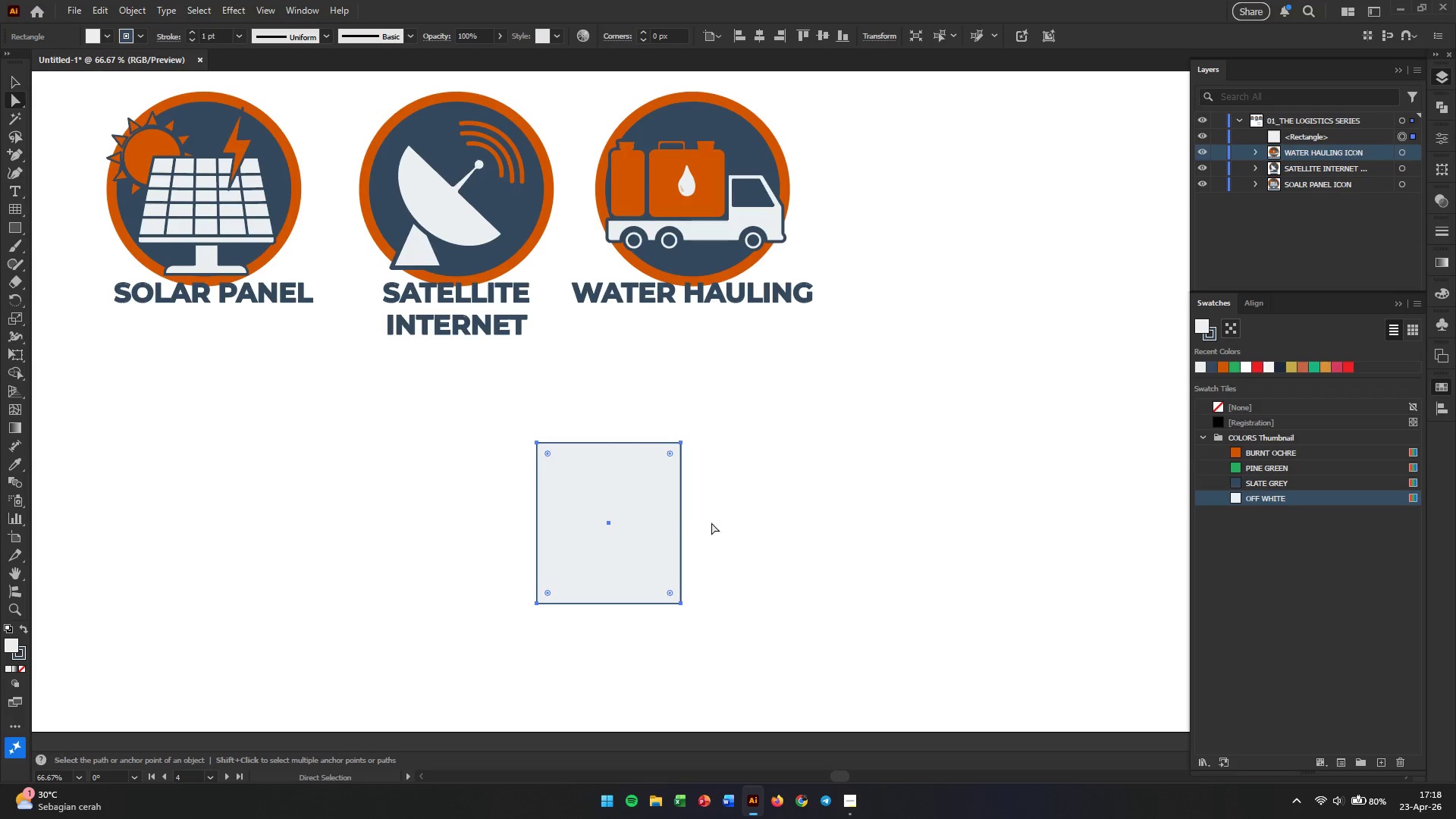 
left_click_drag(start_coordinate=[701, 567], to_coordinate=[706, 570])
 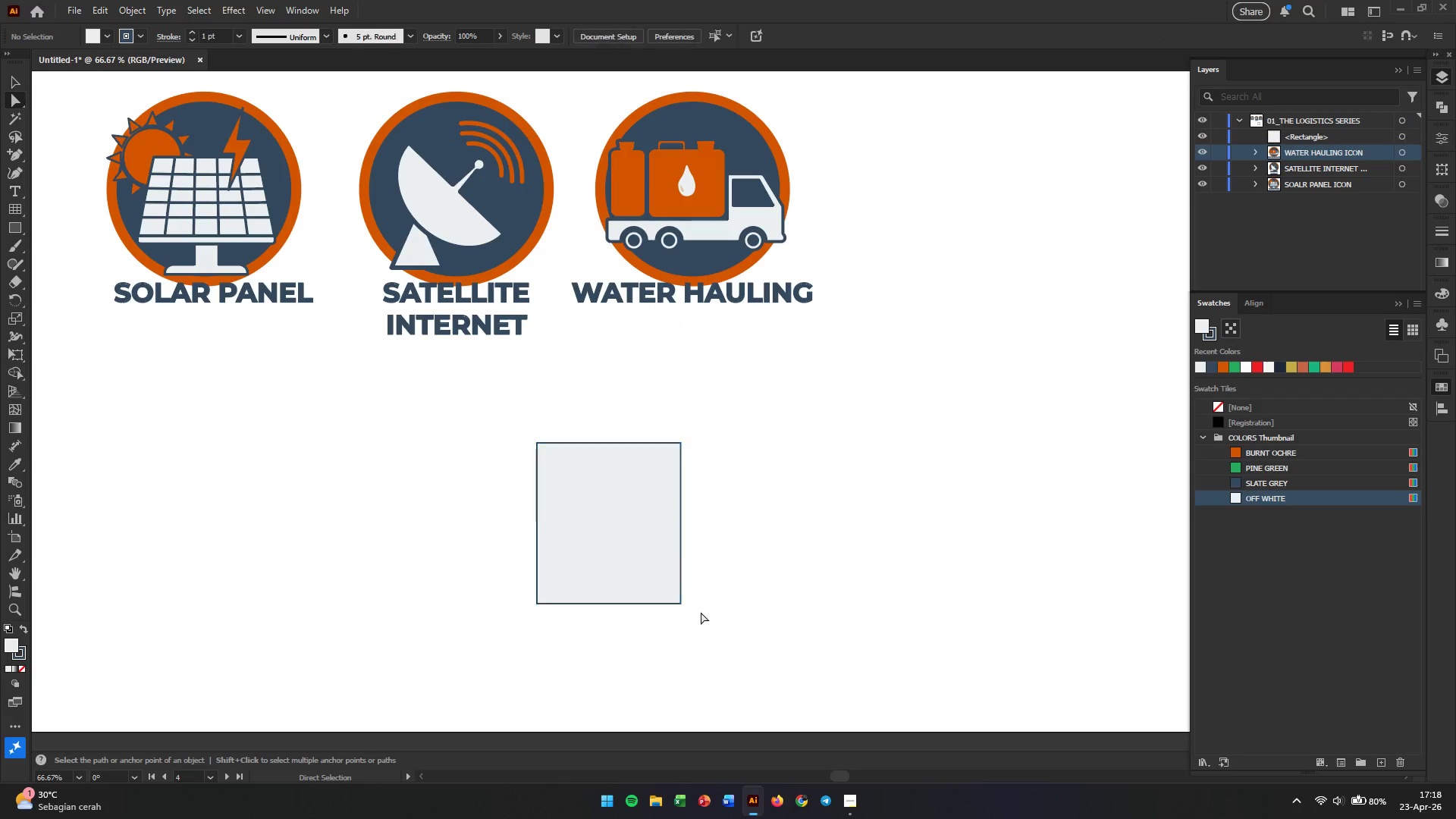 
hold_key(key=AltLeft, duration=0.5)
scroll: coordinate [690, 617], scroll_direction: up, amount: 3.0
 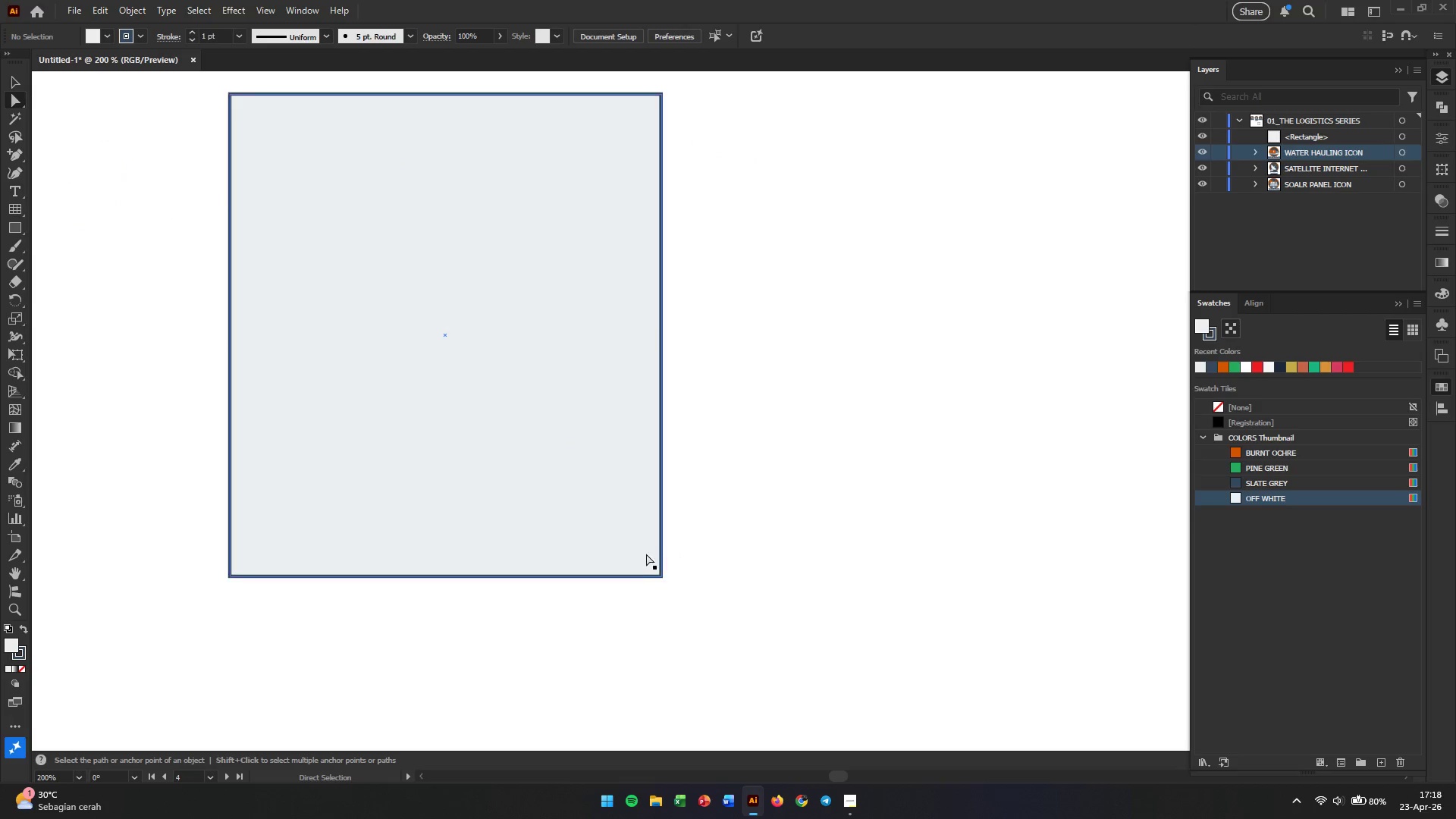 
hold_key(key=Space, duration=1.17)
 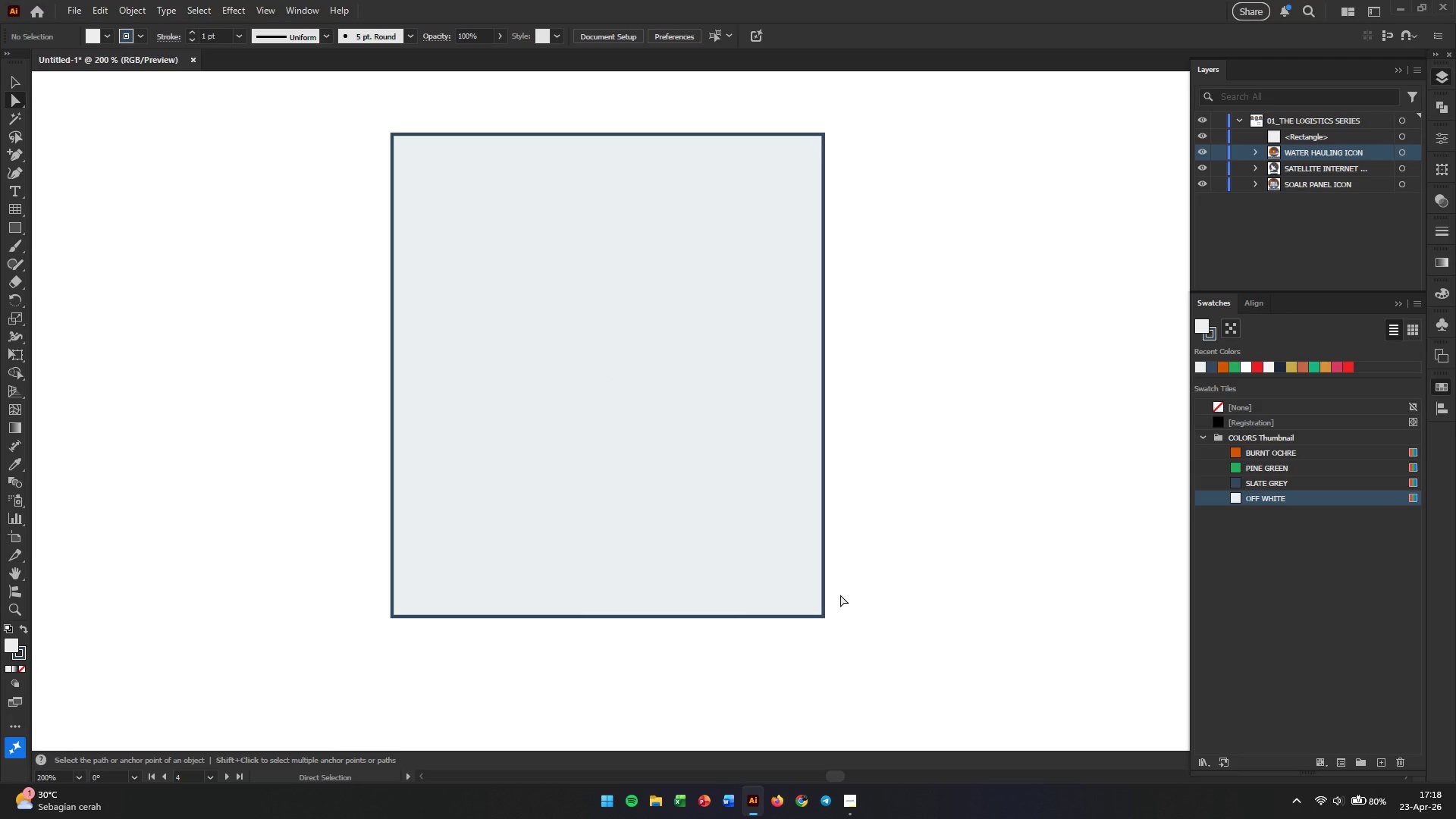 
left_click_drag(start_coordinate=[610, 547], to_coordinate=[773, 587])
 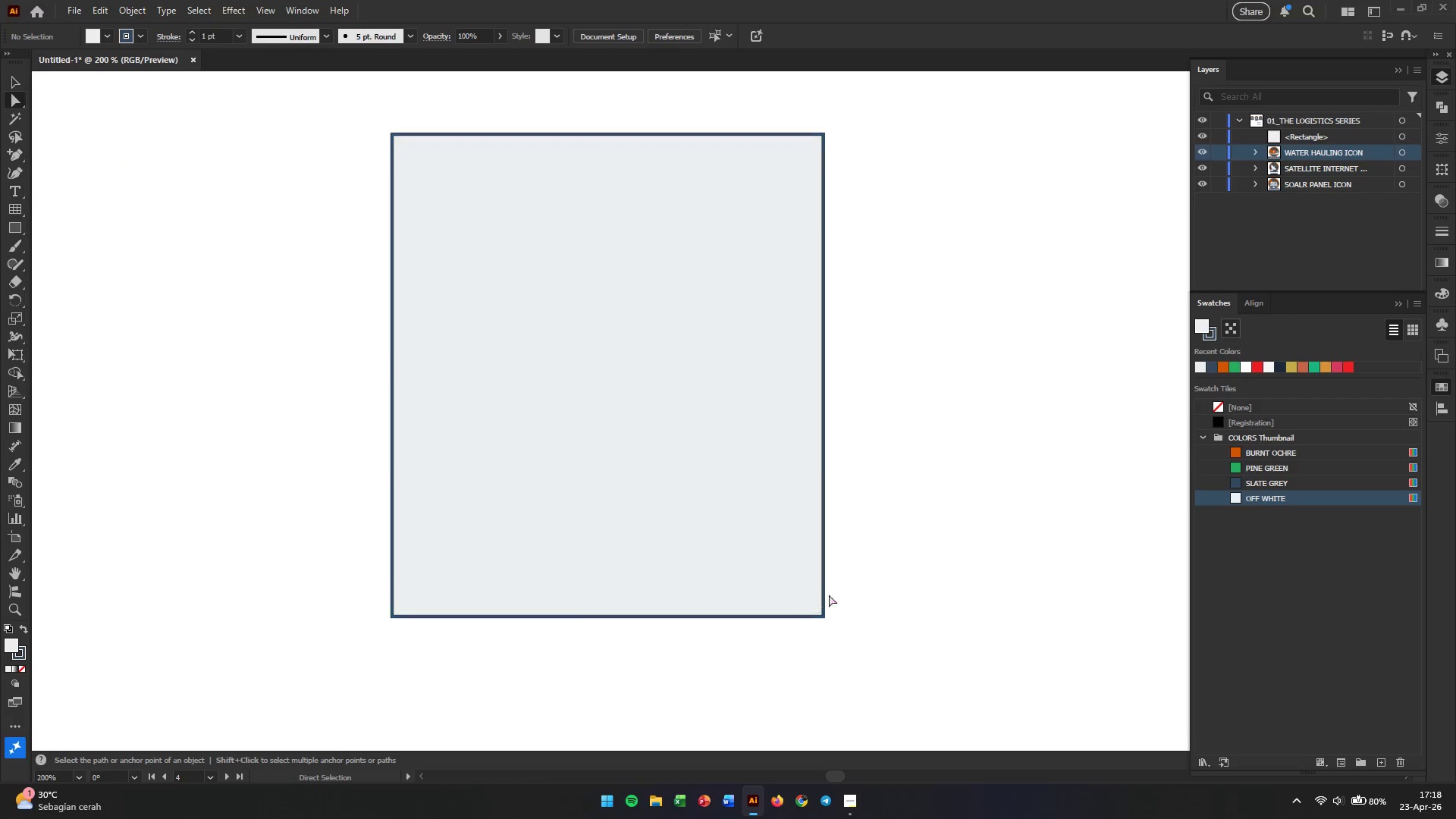 
left_click_drag(start_coordinate=[840, 595], to_coordinate=[795, 647])
 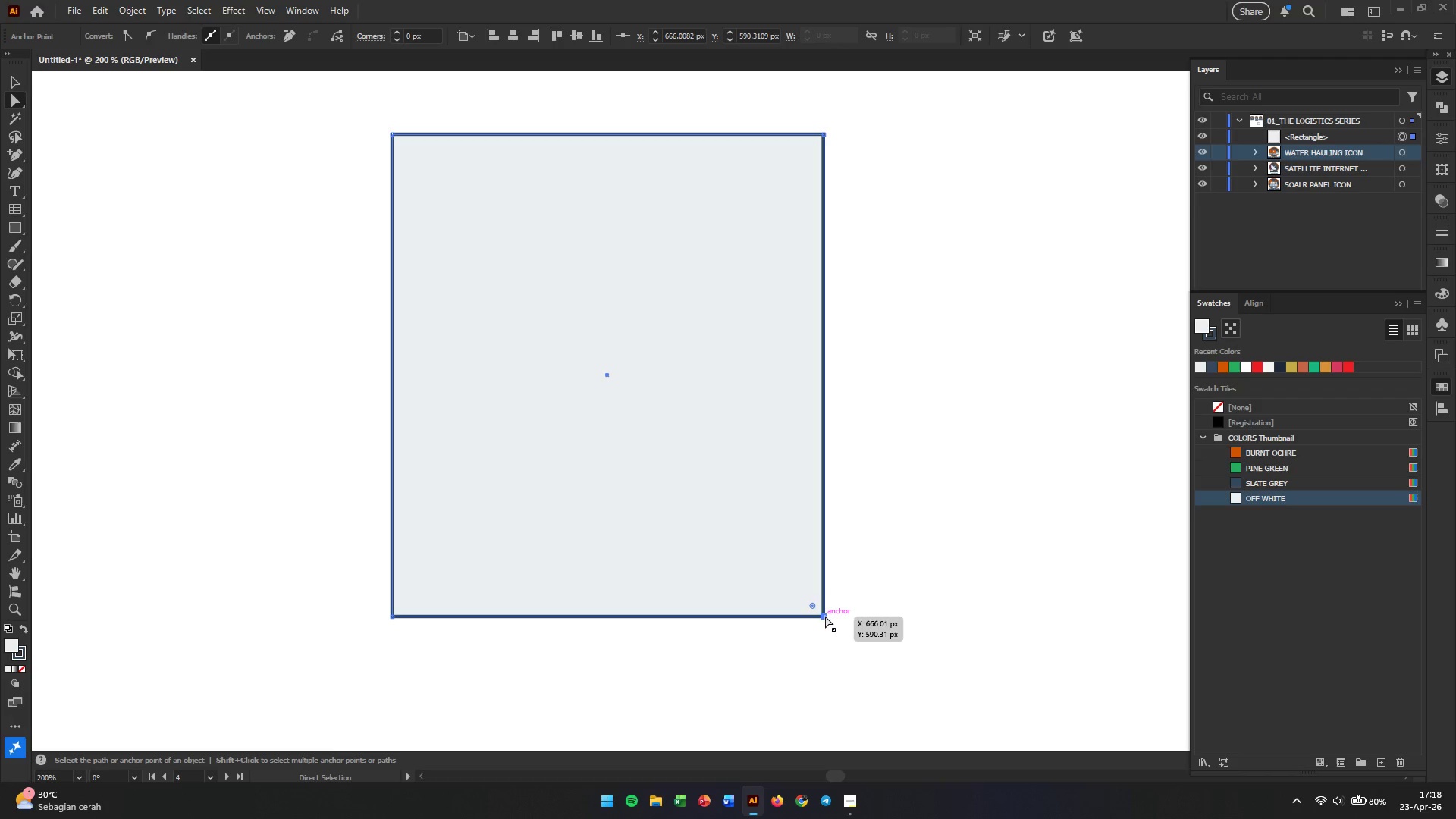 
left_click_drag(start_coordinate=[825, 616], to_coordinate=[800, 616])
 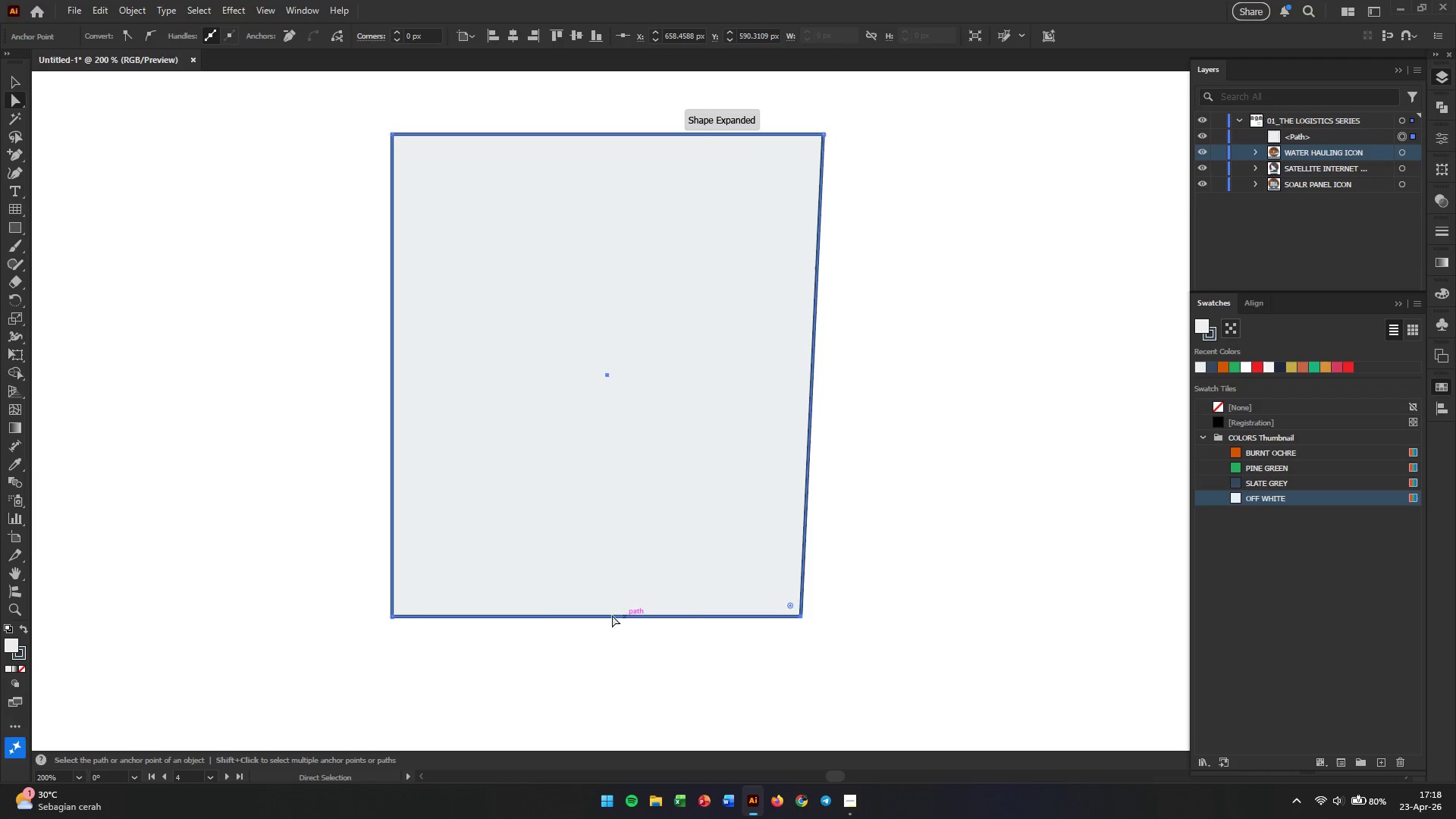 
hold_key(key=ShiftLeft, duration=0.86)
 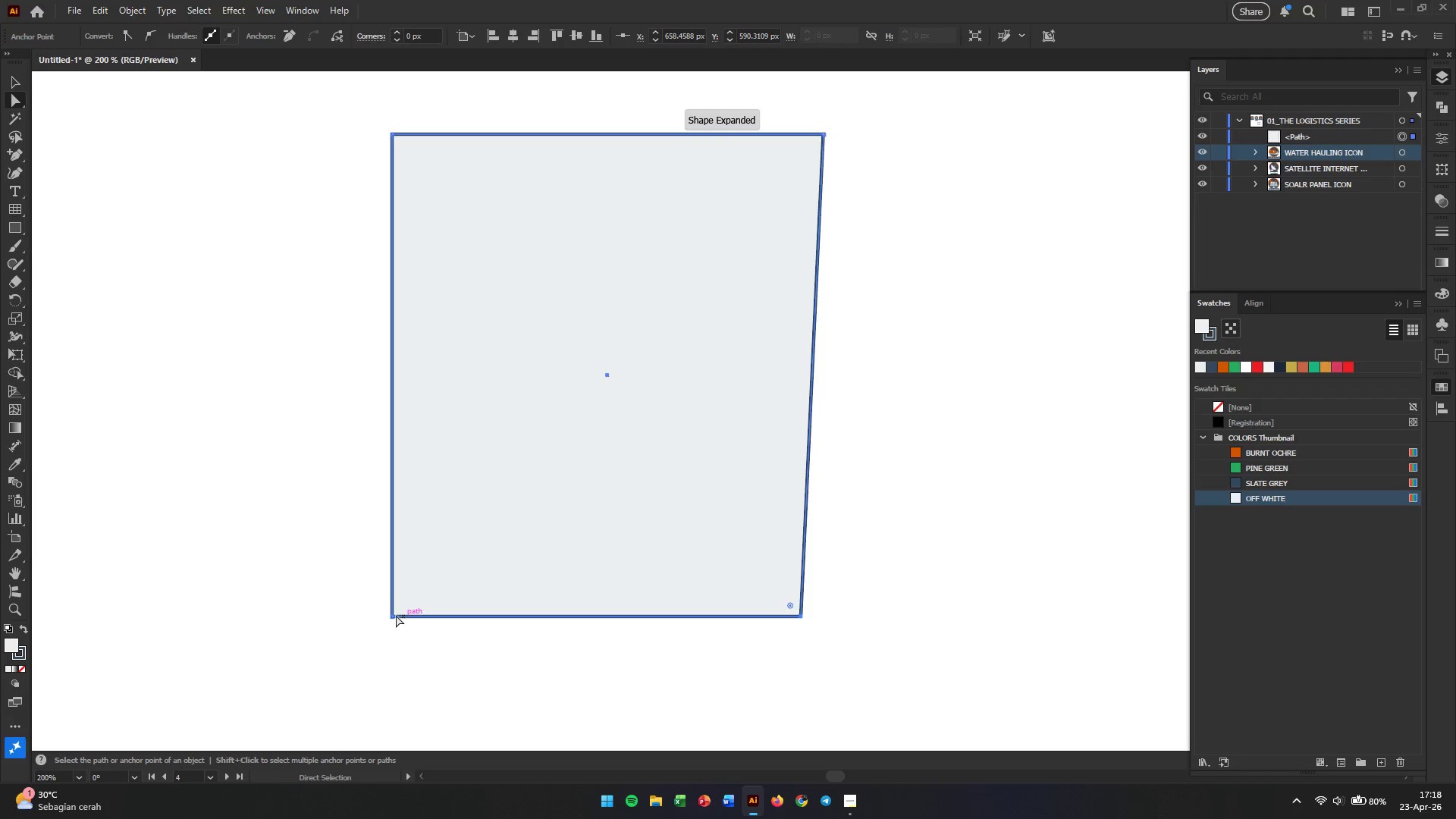 
left_click_drag(start_coordinate=[394, 615], to_coordinate=[412, 615])
 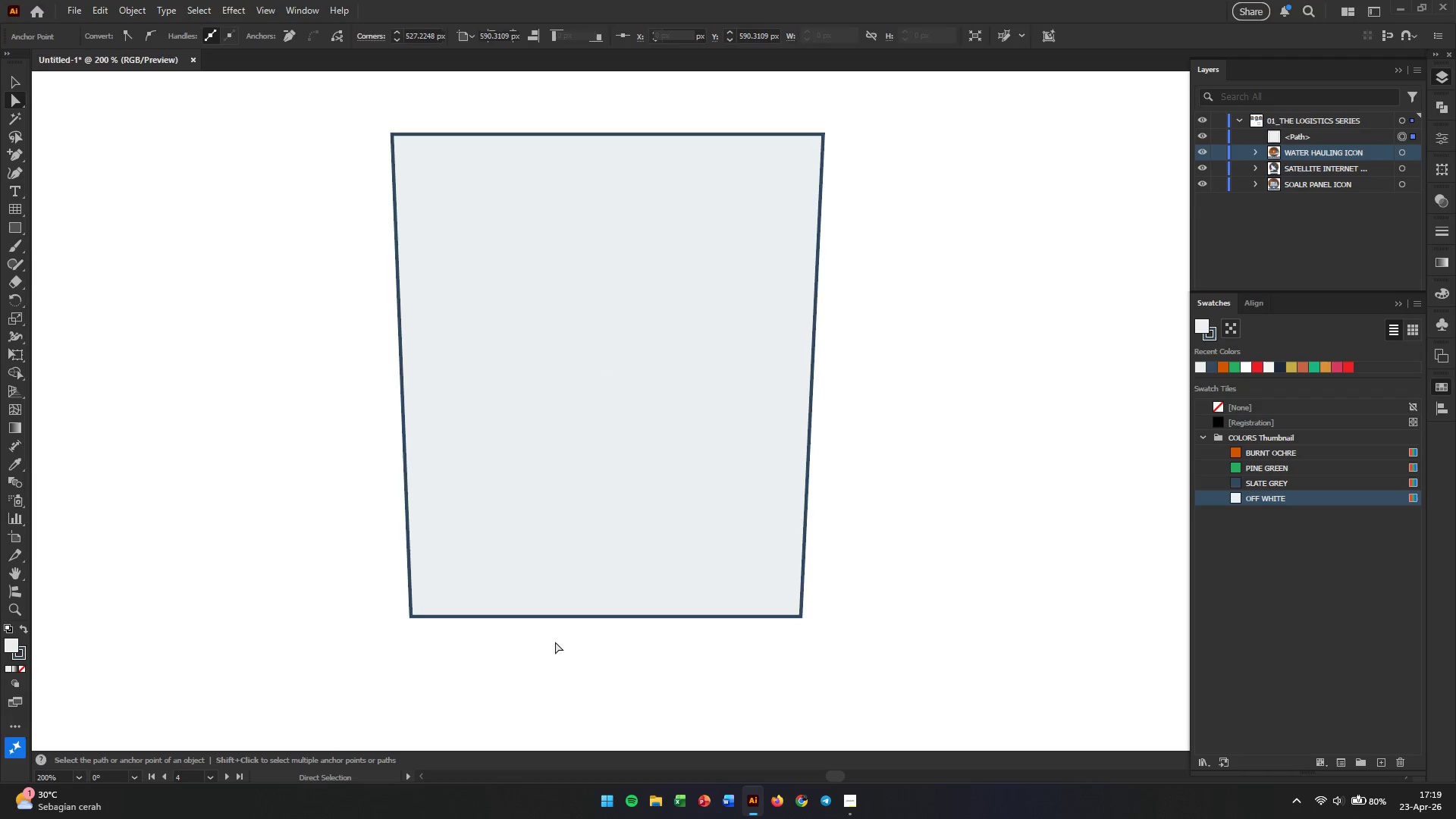 
hold_key(key=ShiftLeft, duration=2.66)
 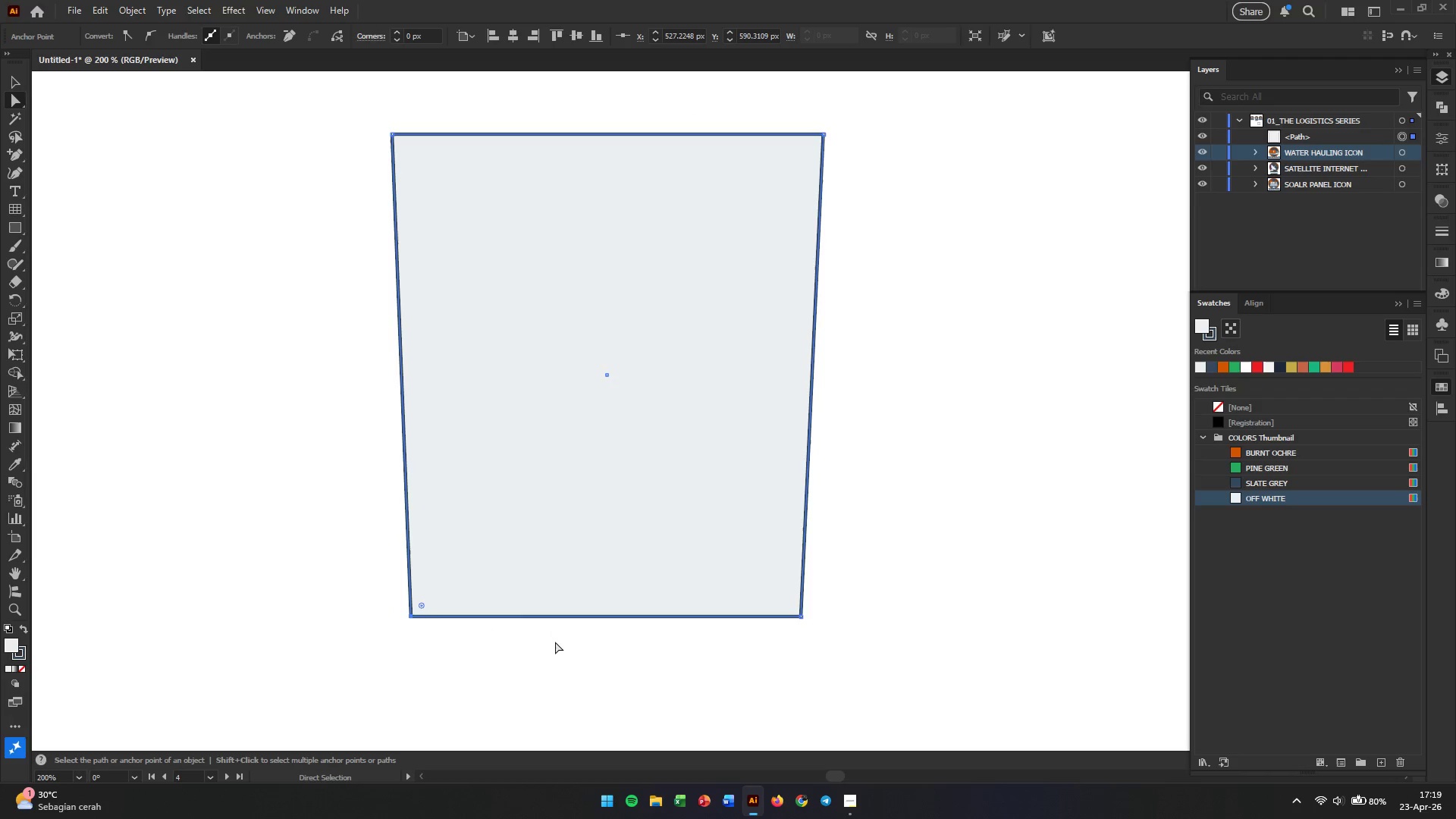 
left_click([555, 642])
 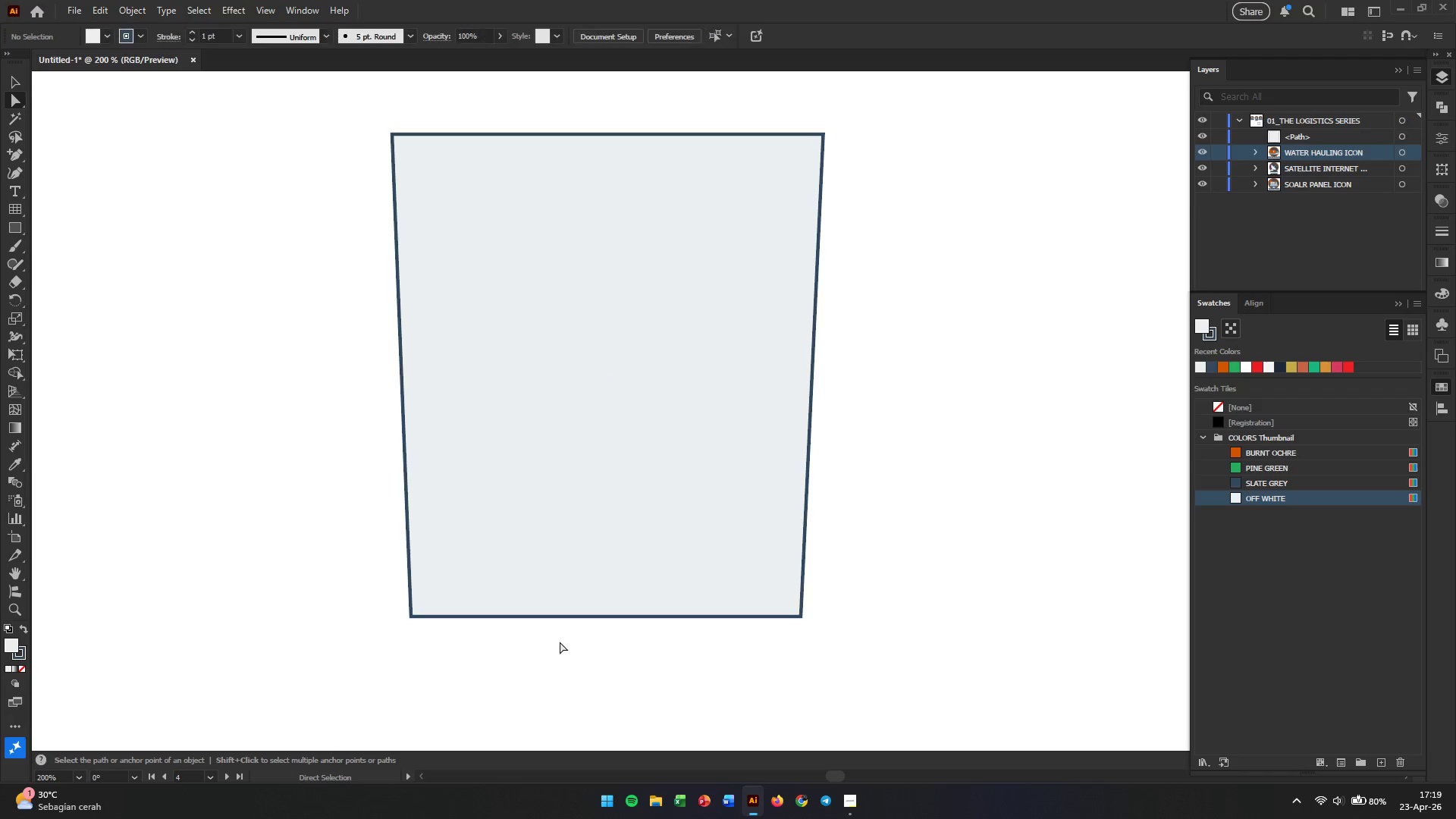 
hold_key(key=AltLeft, duration=1.42)
scroll: coordinate [635, 636], scroll_direction: down, amount: 2.0
 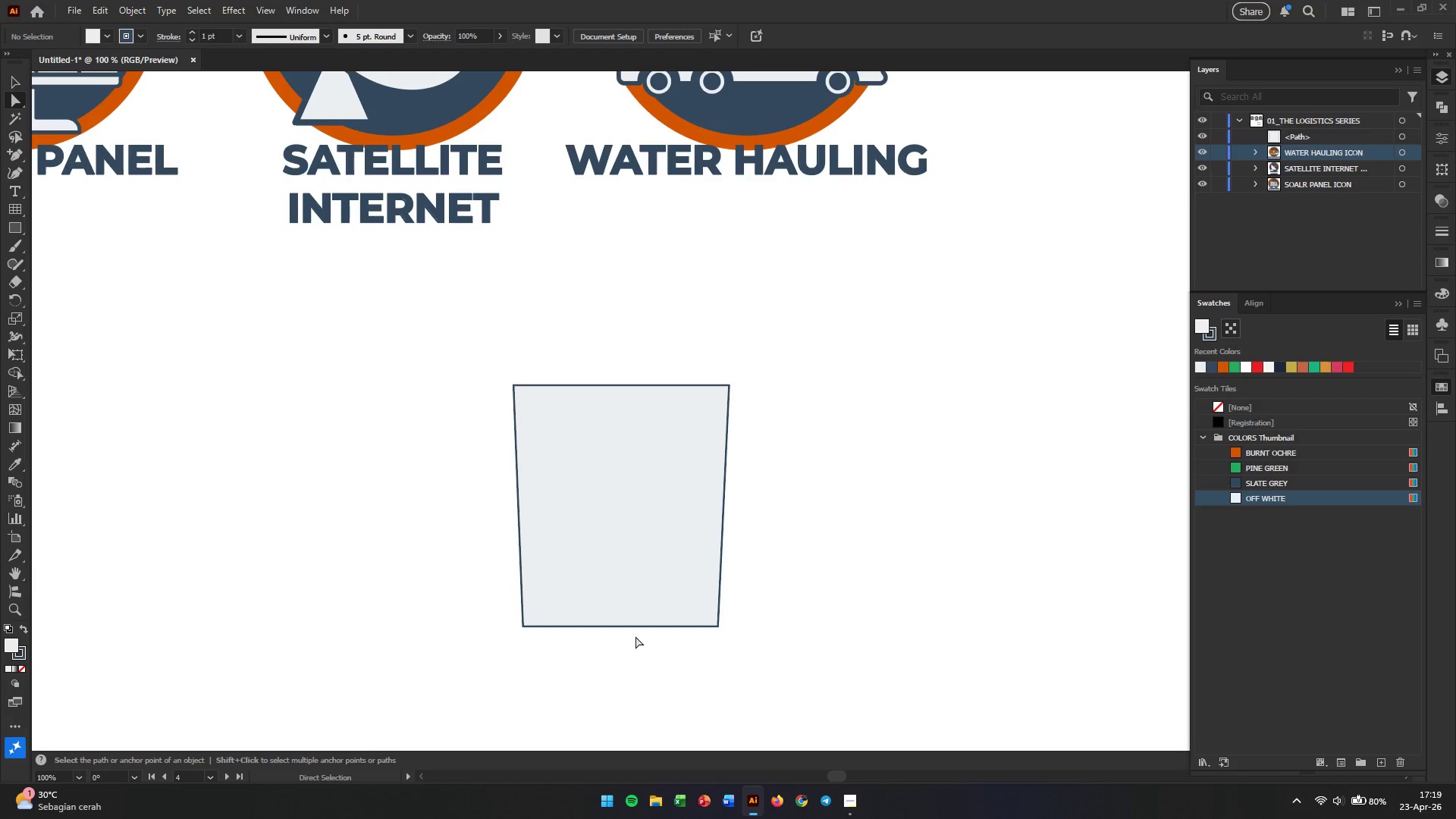 
hold_key(key=AltLeft, duration=0.5)
scroll: coordinate [621, 624], scroll_direction: up, amount: 2.0
 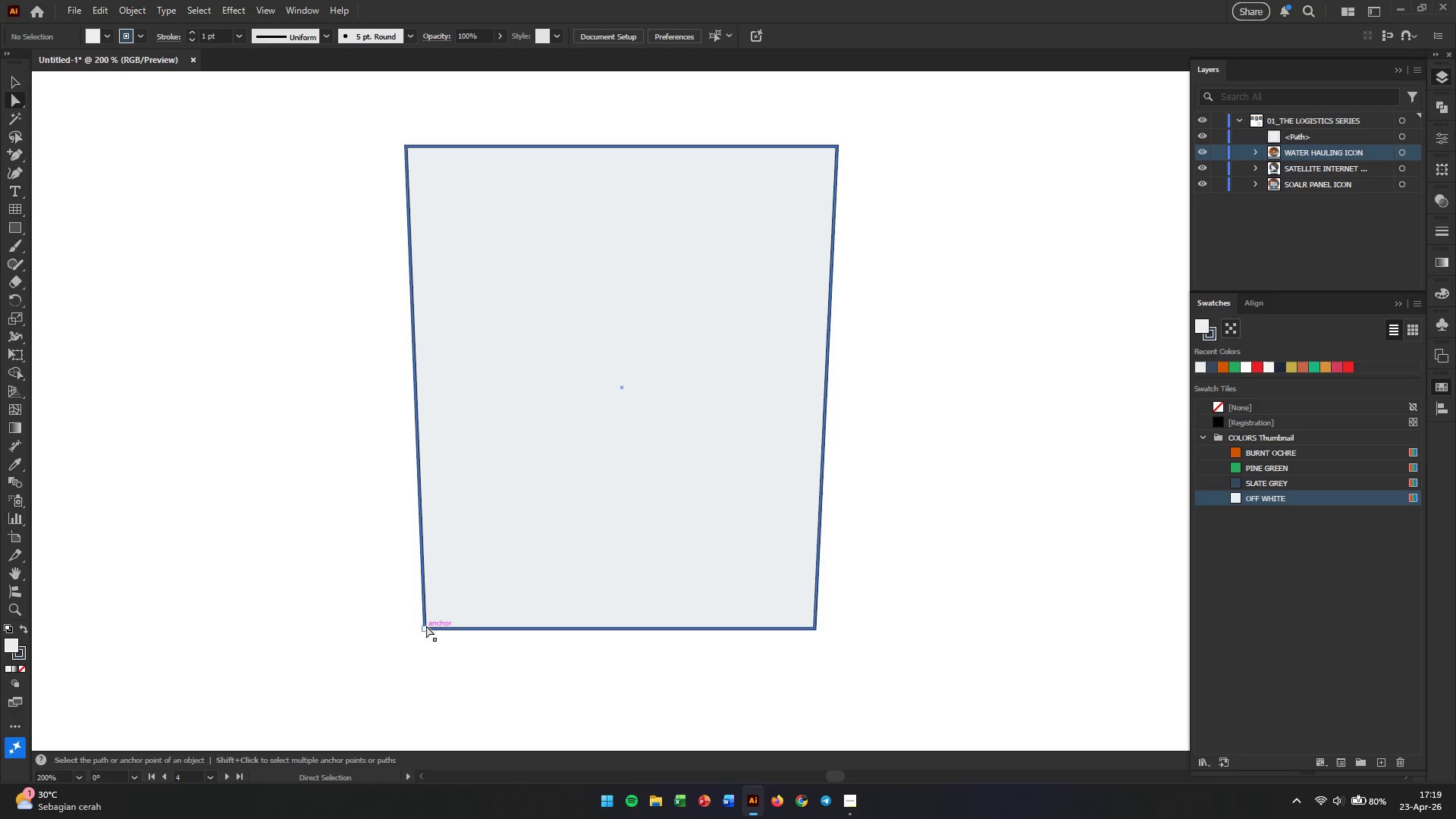 
left_click([423, 626])
 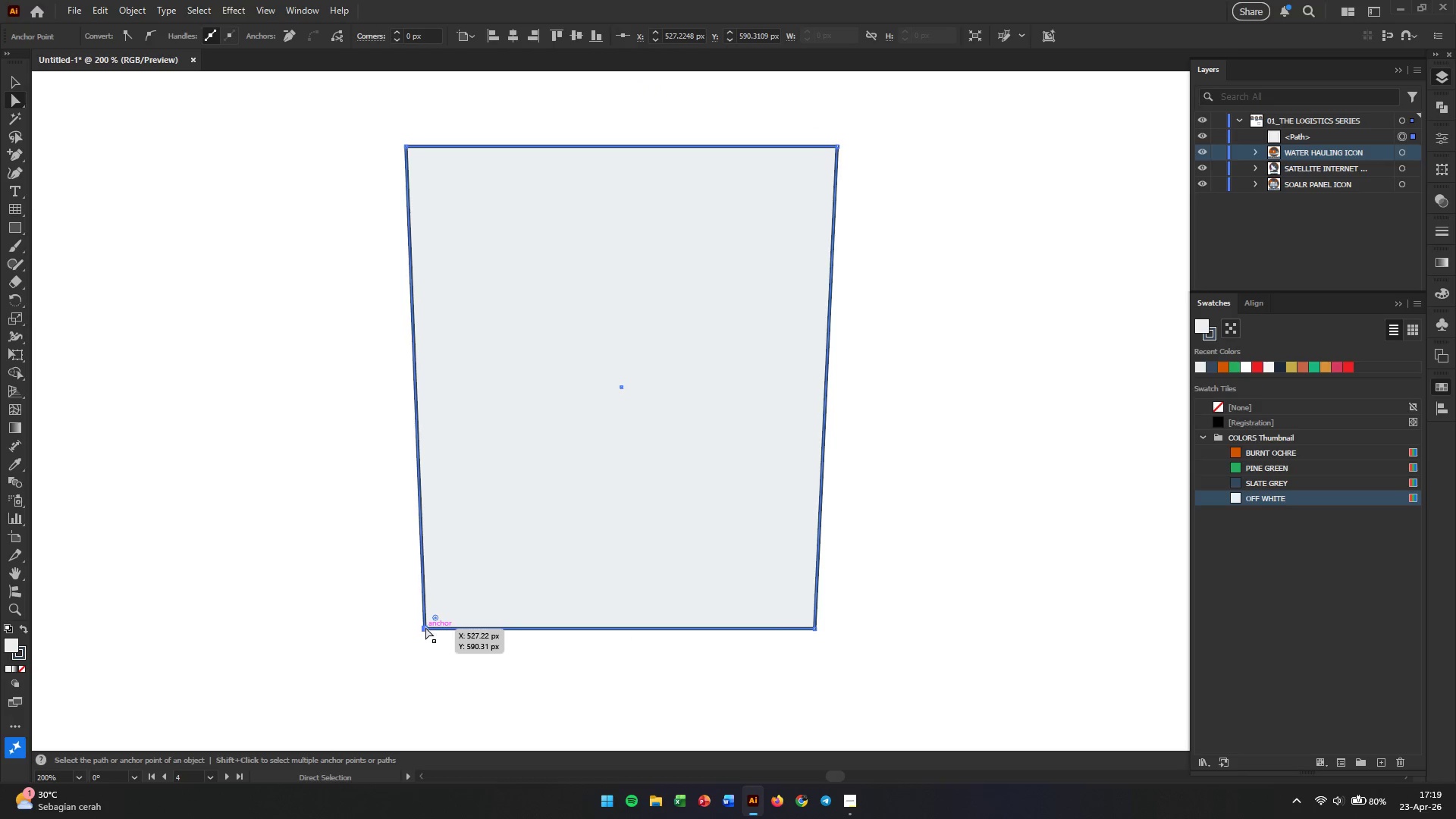 
left_click_drag(start_coordinate=[425, 627], to_coordinate=[435, 627])
 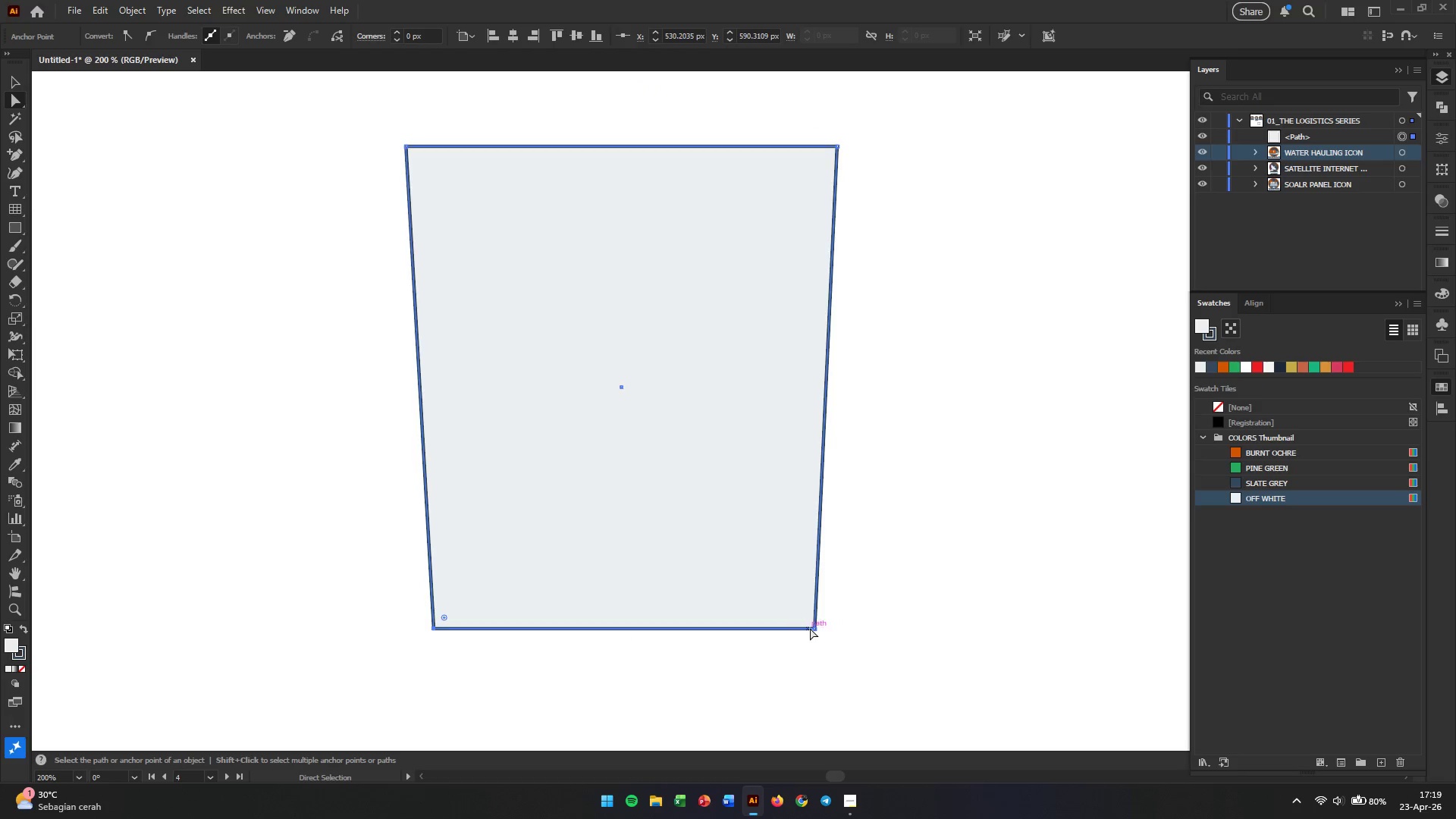 
hold_key(key=AltLeft, duration=0.75)
 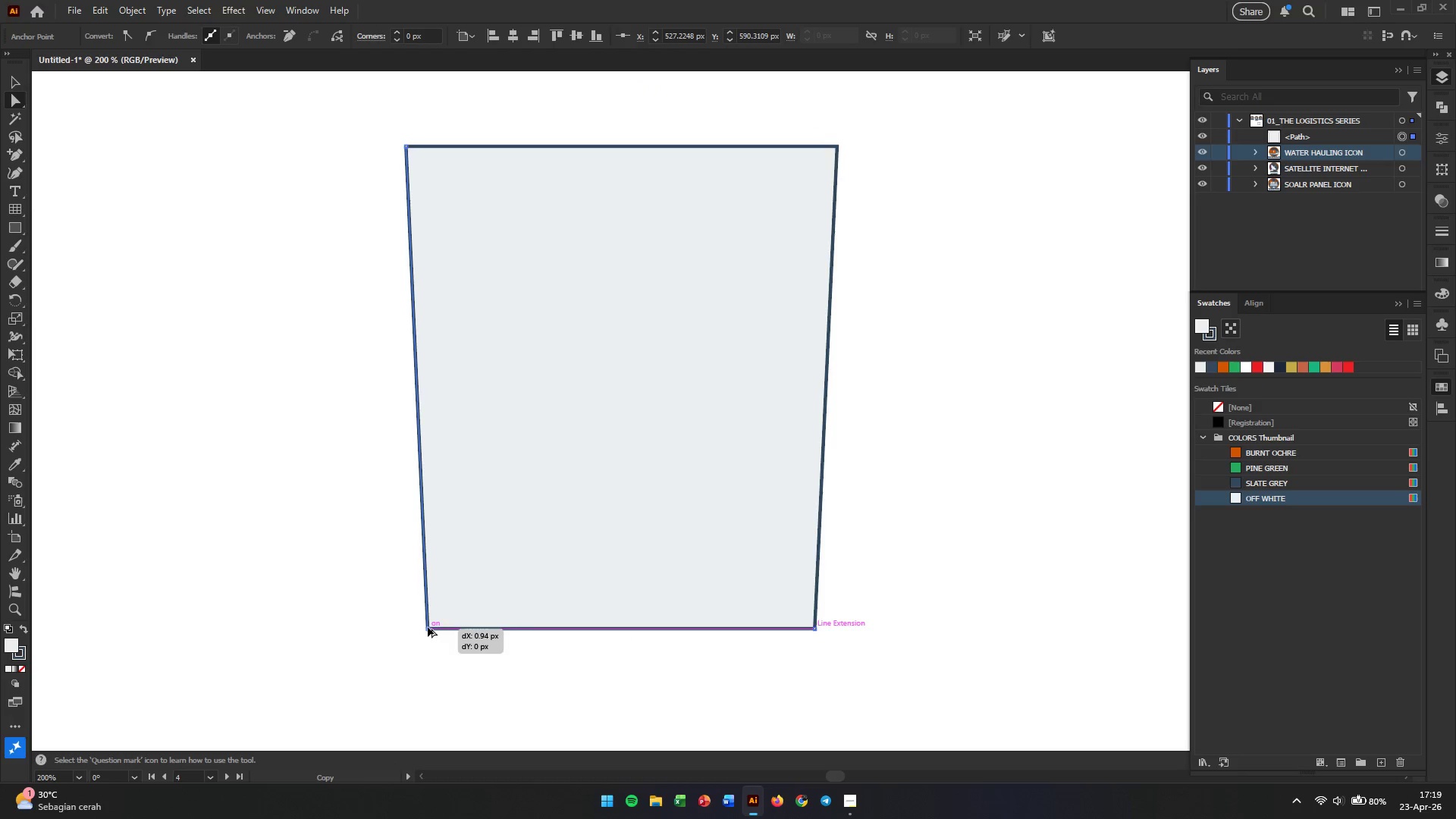 
hold_key(key=ShiftLeft, duration=0.78)
 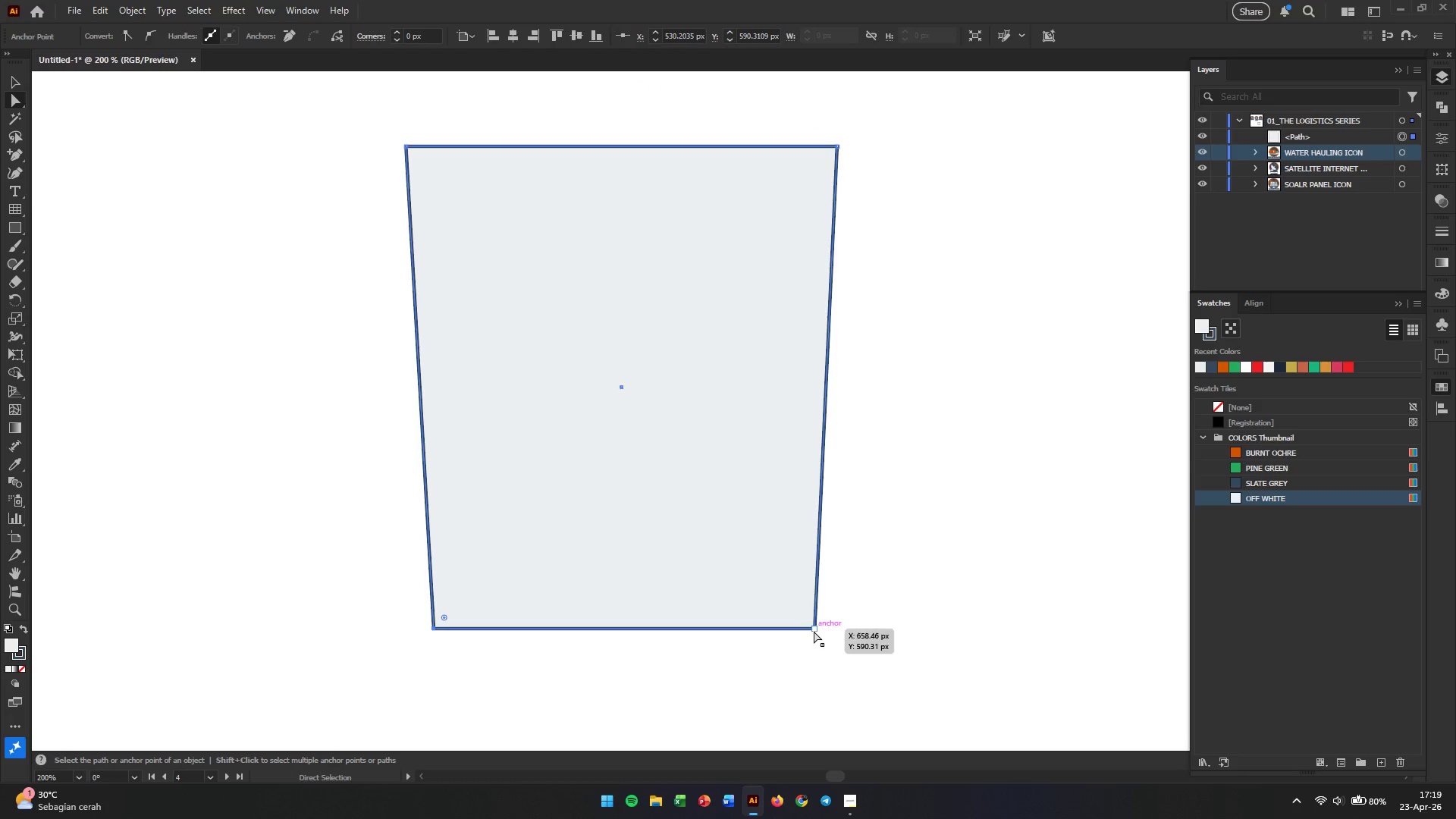 
left_click_drag(start_coordinate=[812, 626], to_coordinate=[803, 626])
 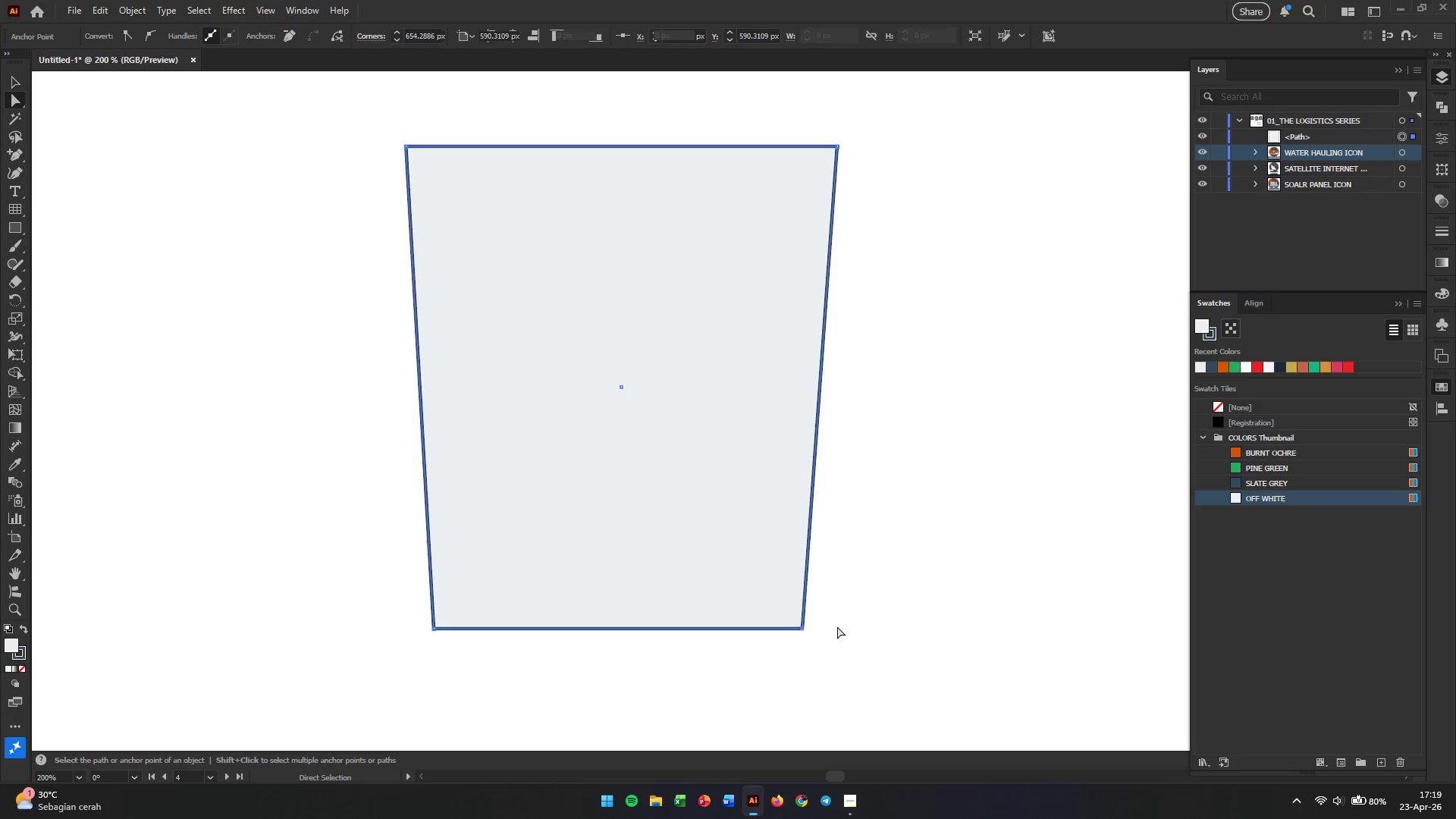 
hold_key(key=ShiftLeft, duration=3.78)
 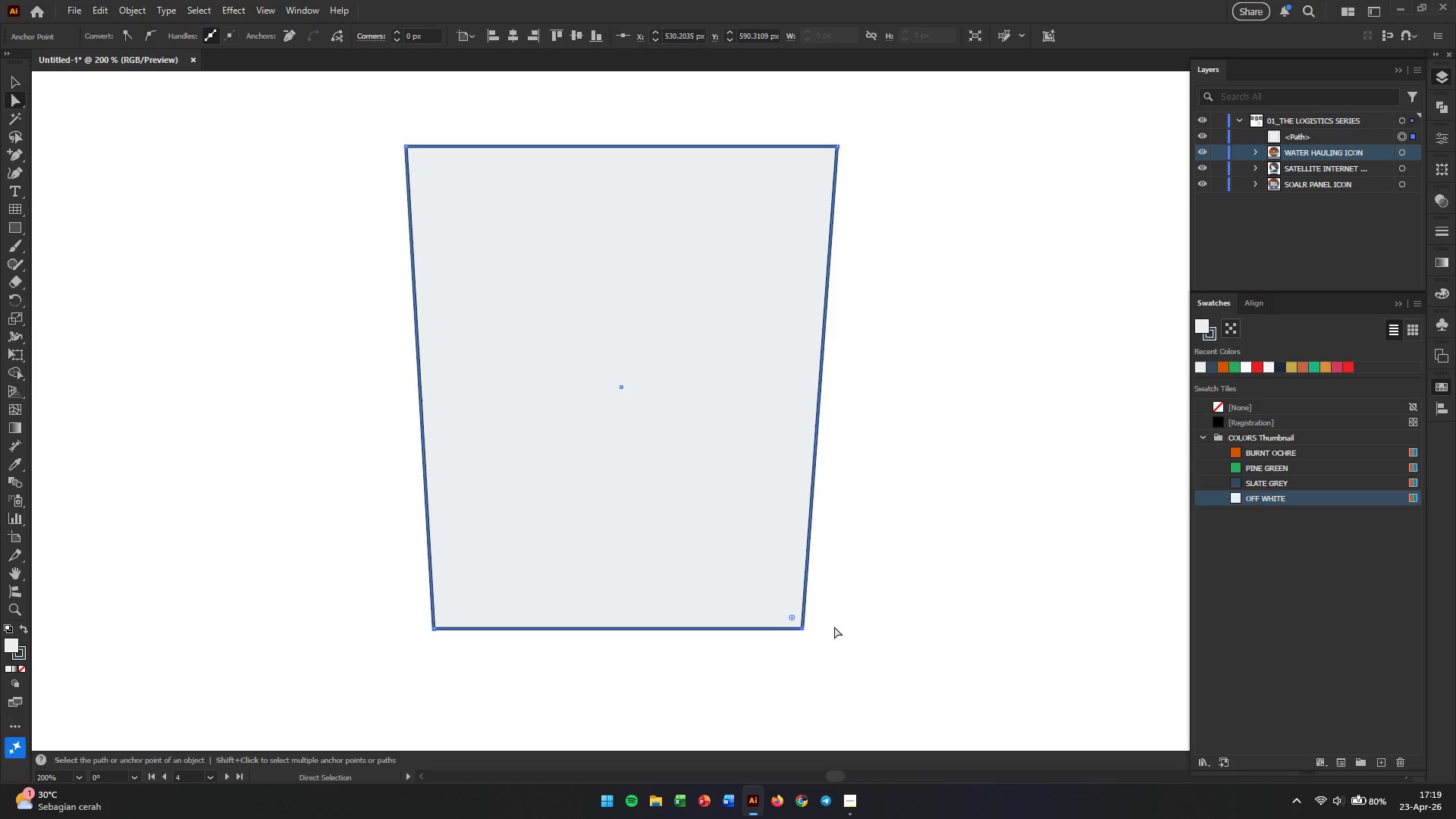 
left_click([837, 626])
 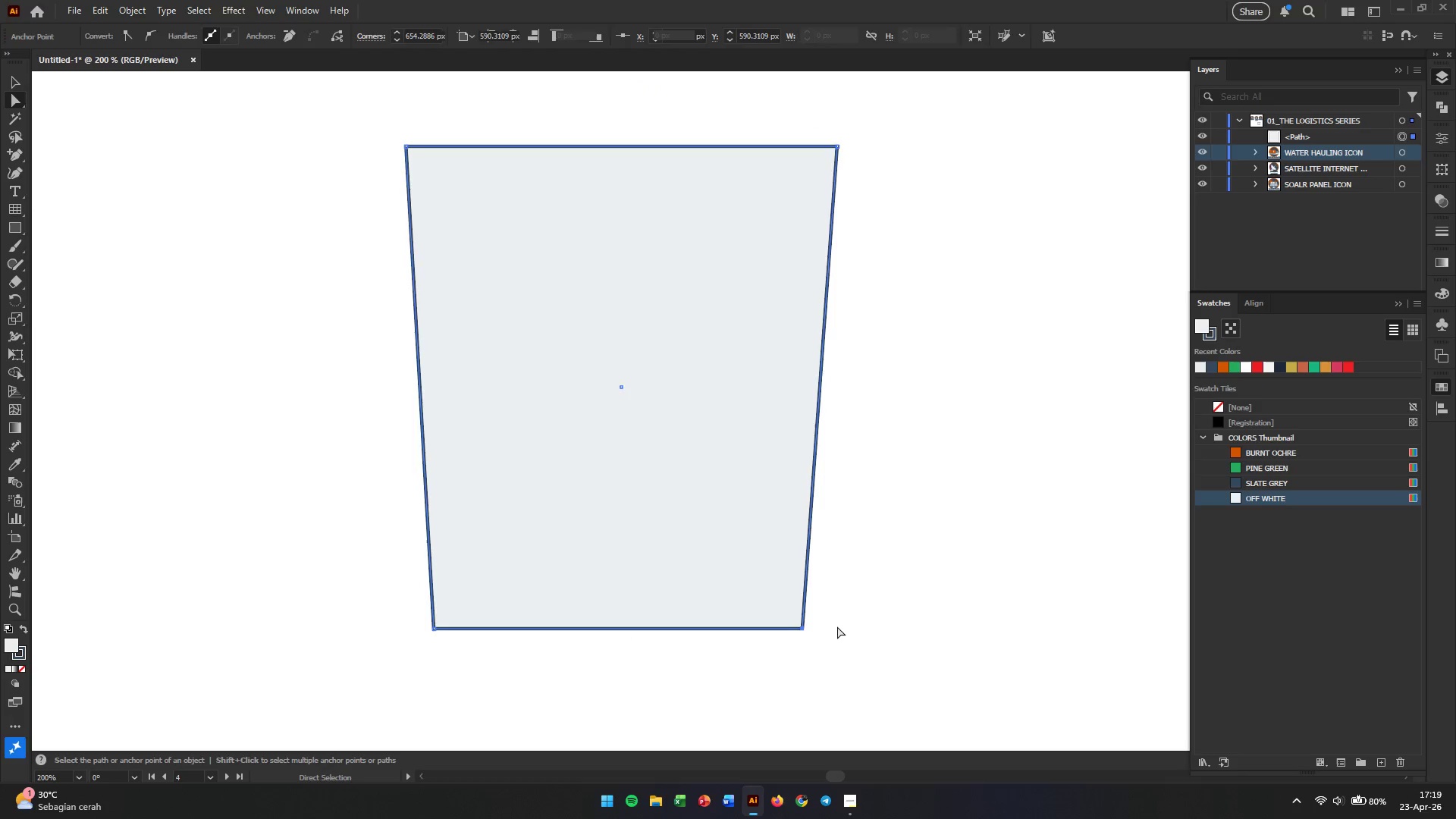 
hold_key(key=AltLeft, duration=2.27)
scroll: coordinate [837, 626], scroll_direction: down, amount: 2.0
 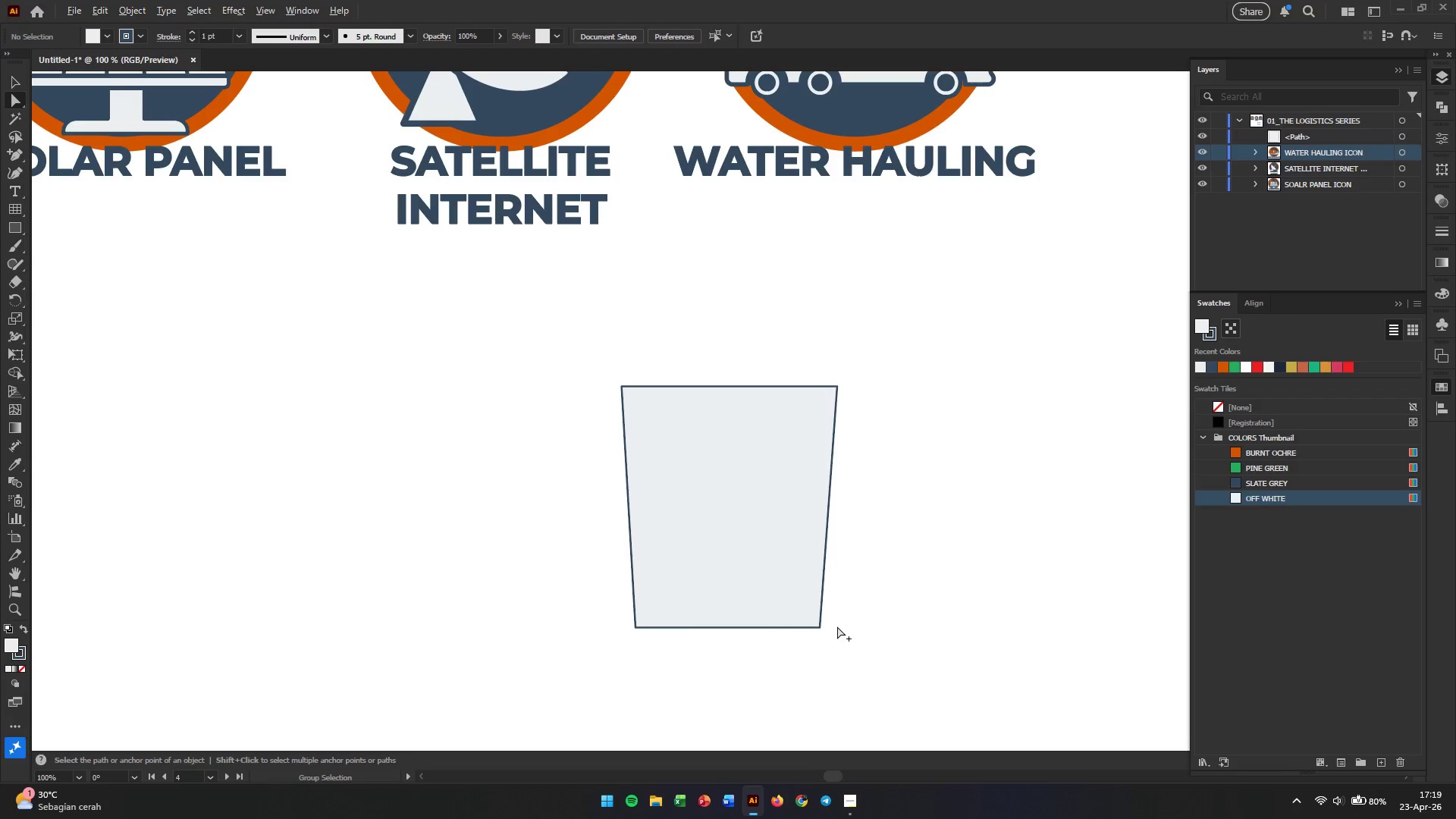 
scroll: coordinate [730, 616], scroll_direction: up, amount: 2.0
 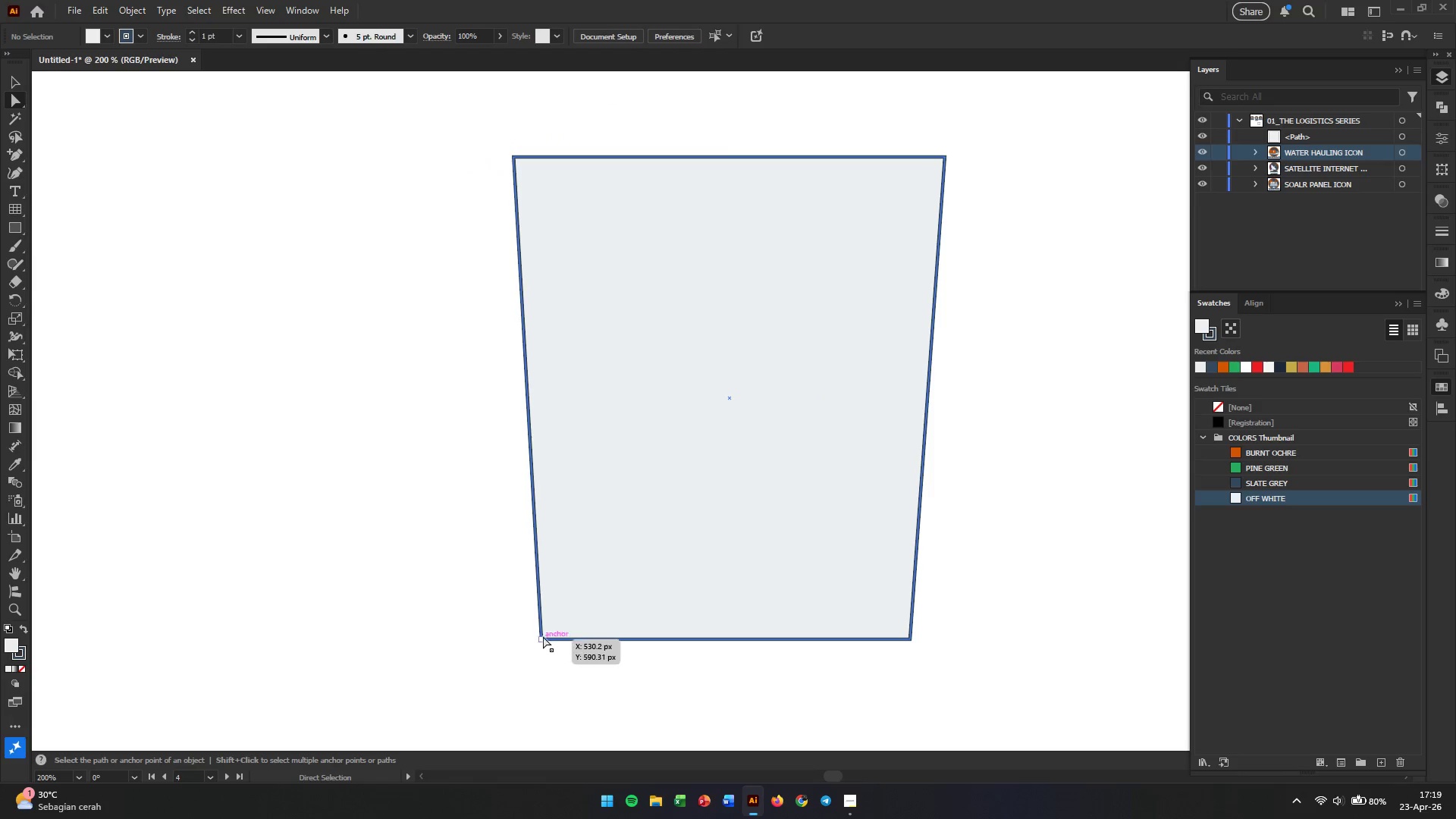 
left_click([538, 636])
 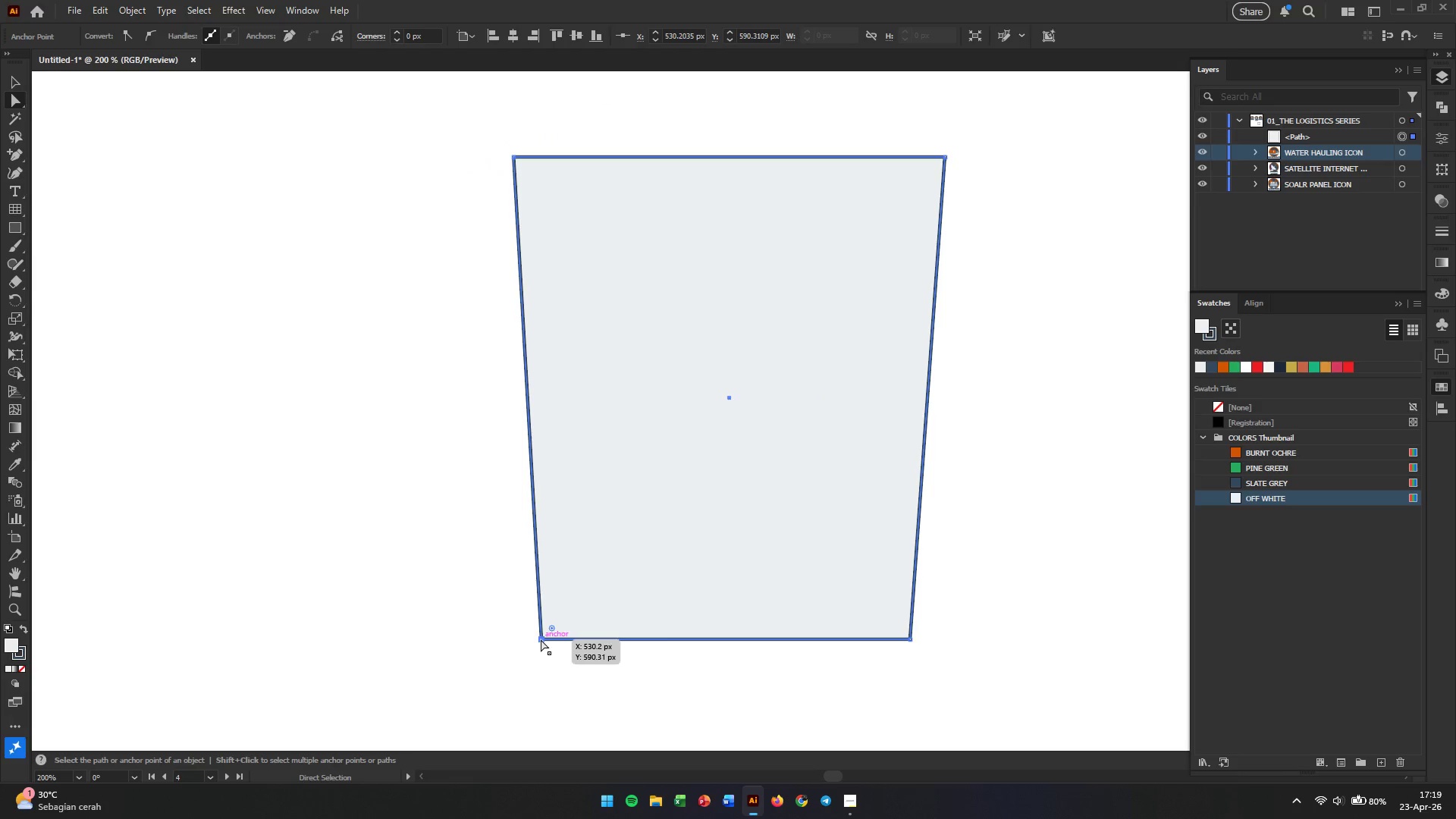 
left_click_drag(start_coordinate=[541, 639], to_coordinate=[547, 639])
 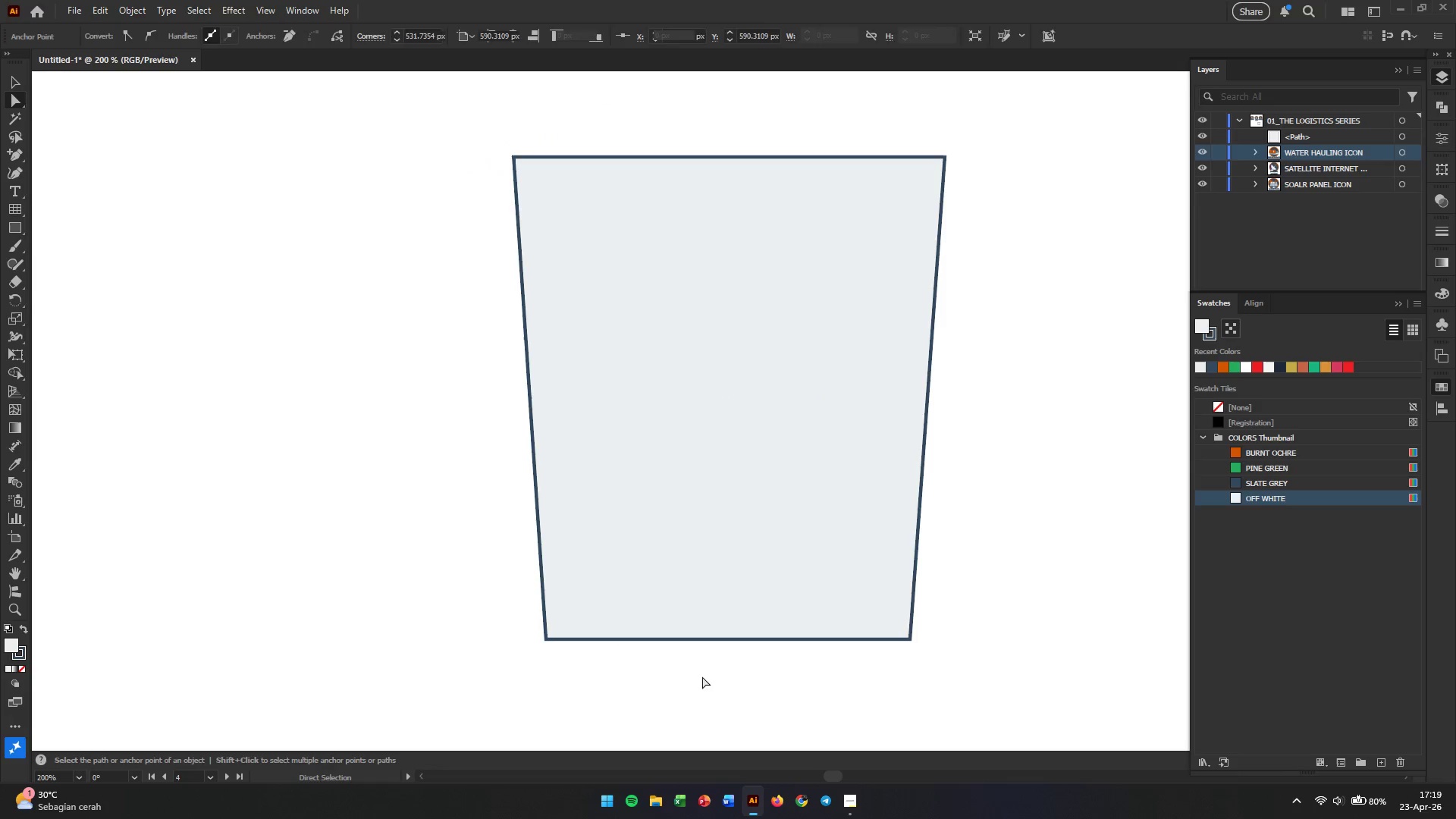 
hold_key(key=ShiftLeft, duration=0.94)
 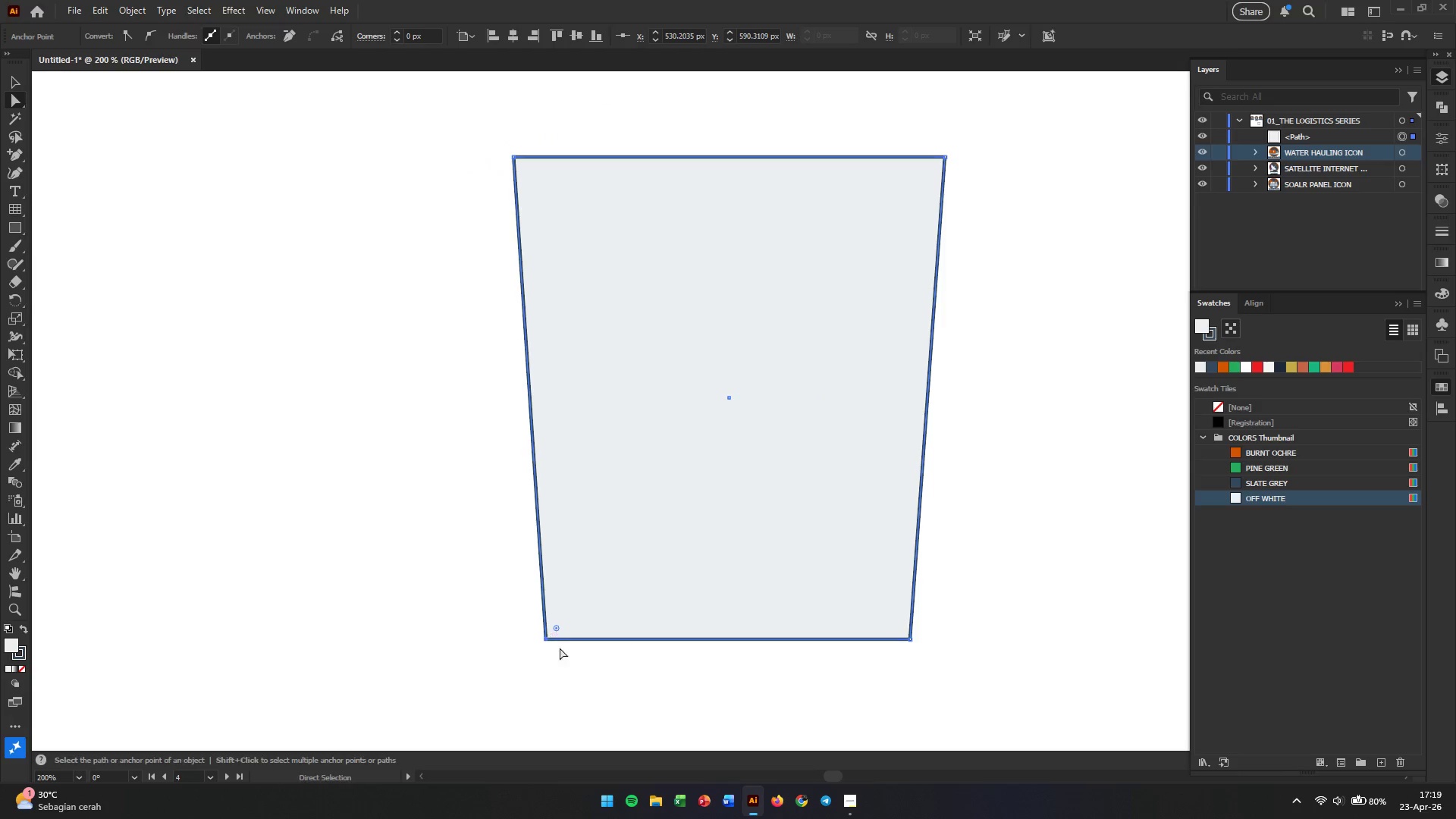 
left_click([702, 676])
 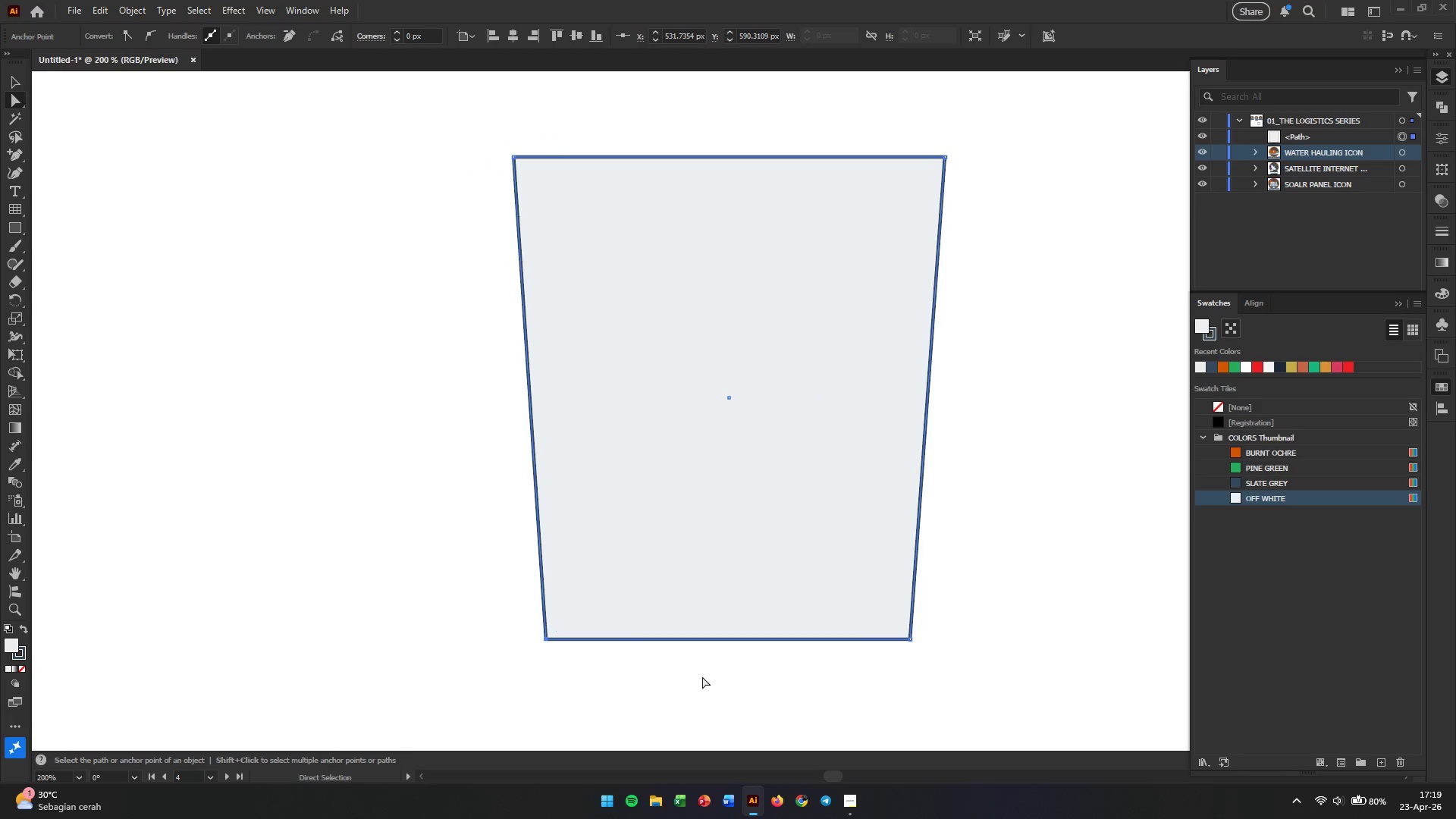 
hold_key(key=AltLeft, duration=1.14)
scroll: coordinate [837, 645], scroll_direction: down, amount: 2.0
 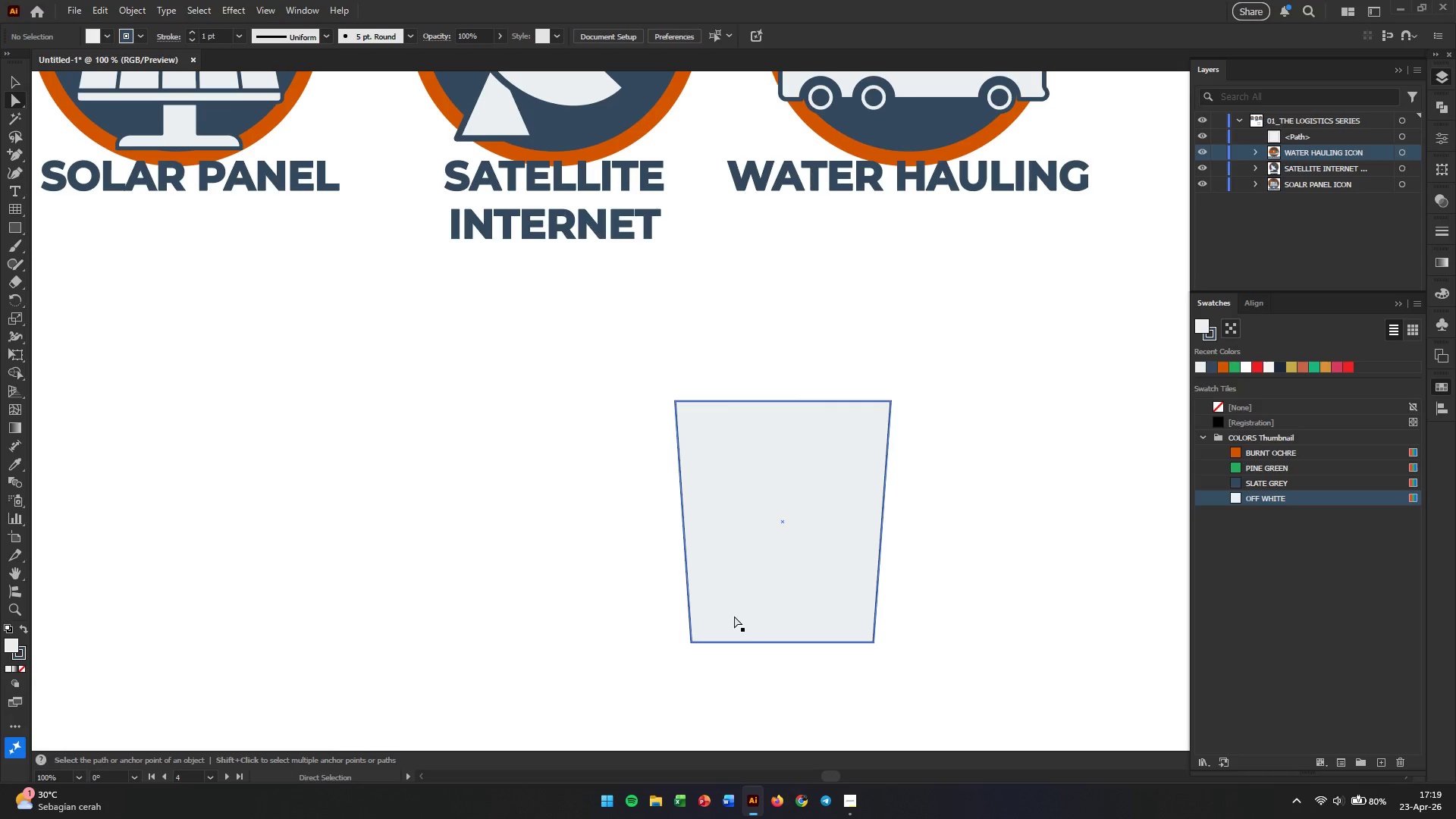 
wait(5.45)
 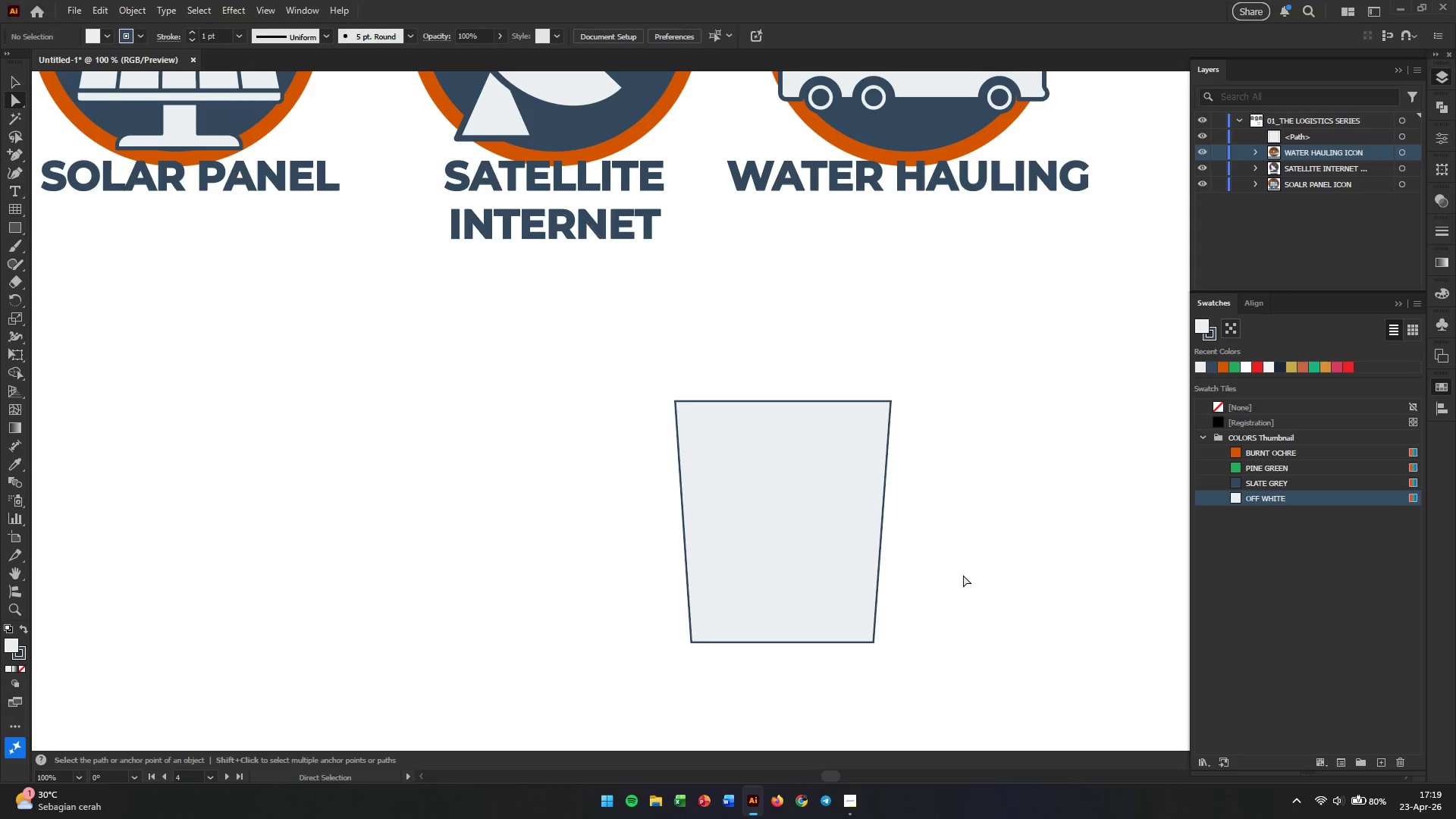 
key(Alt+AltLeft)
 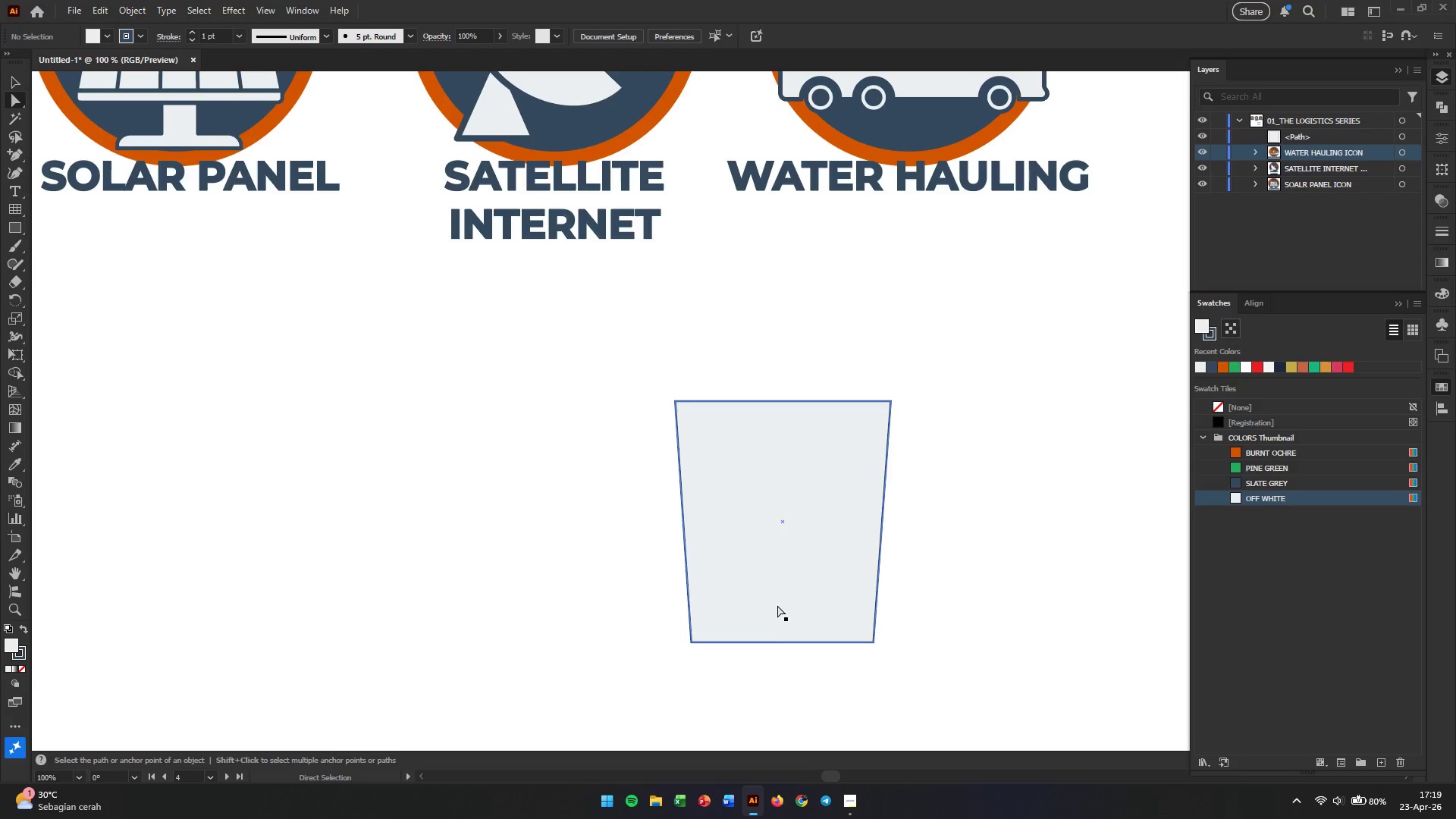 
scroll: coordinate [792, 614], scroll_direction: up, amount: 1.0
 